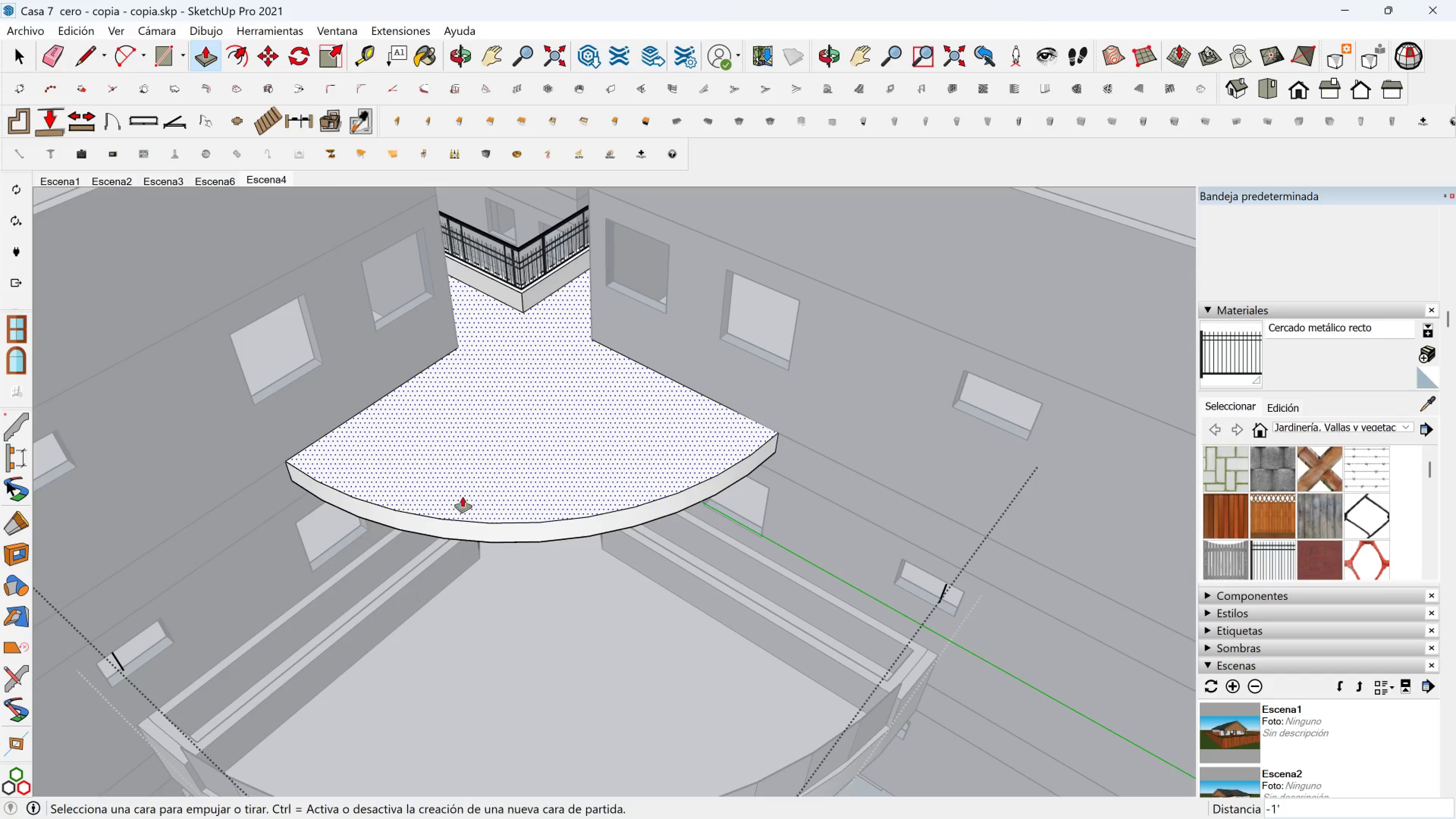 
hold_key(key=ShiftLeft, duration=0.36)
 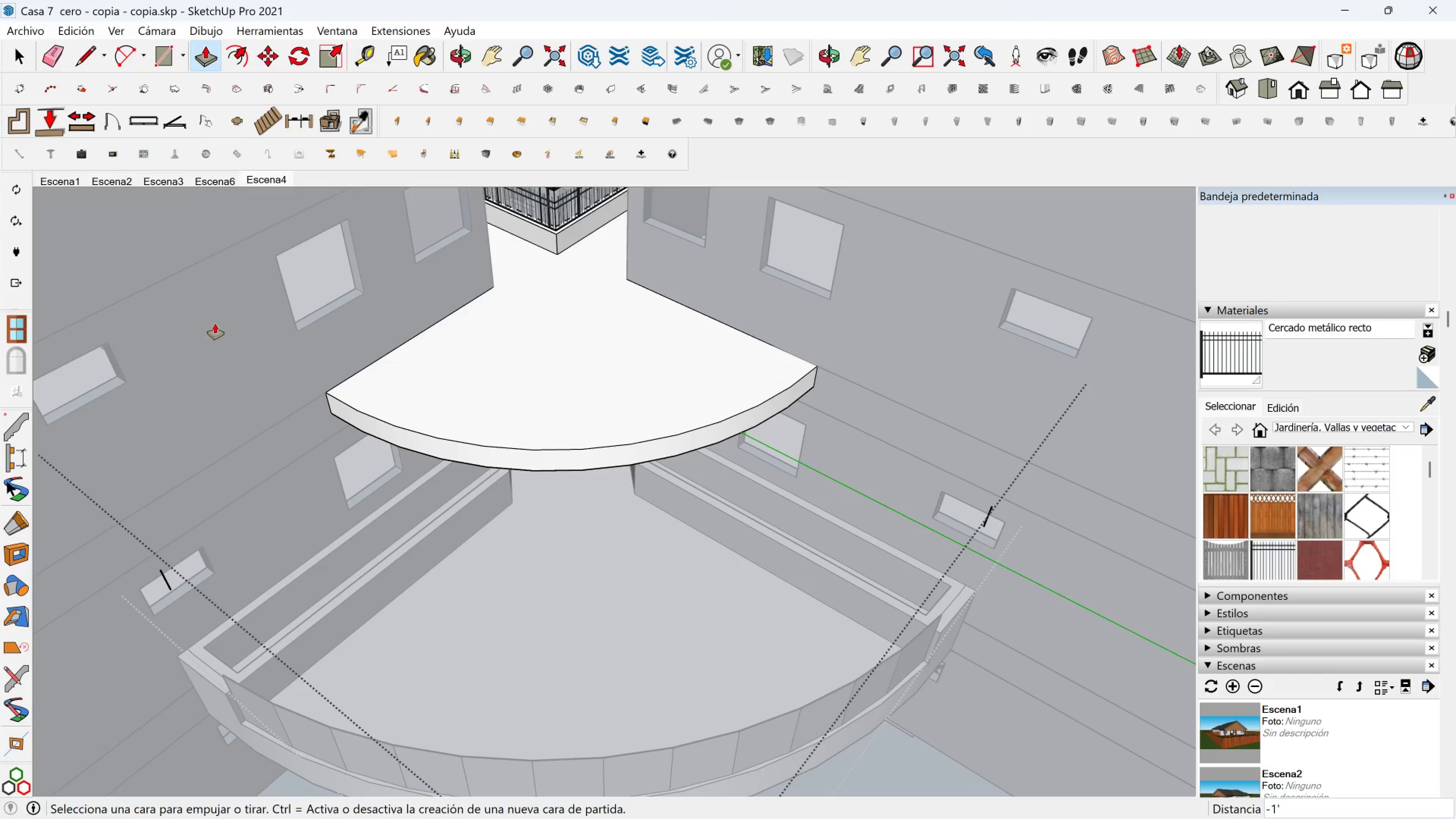 
key(E)
 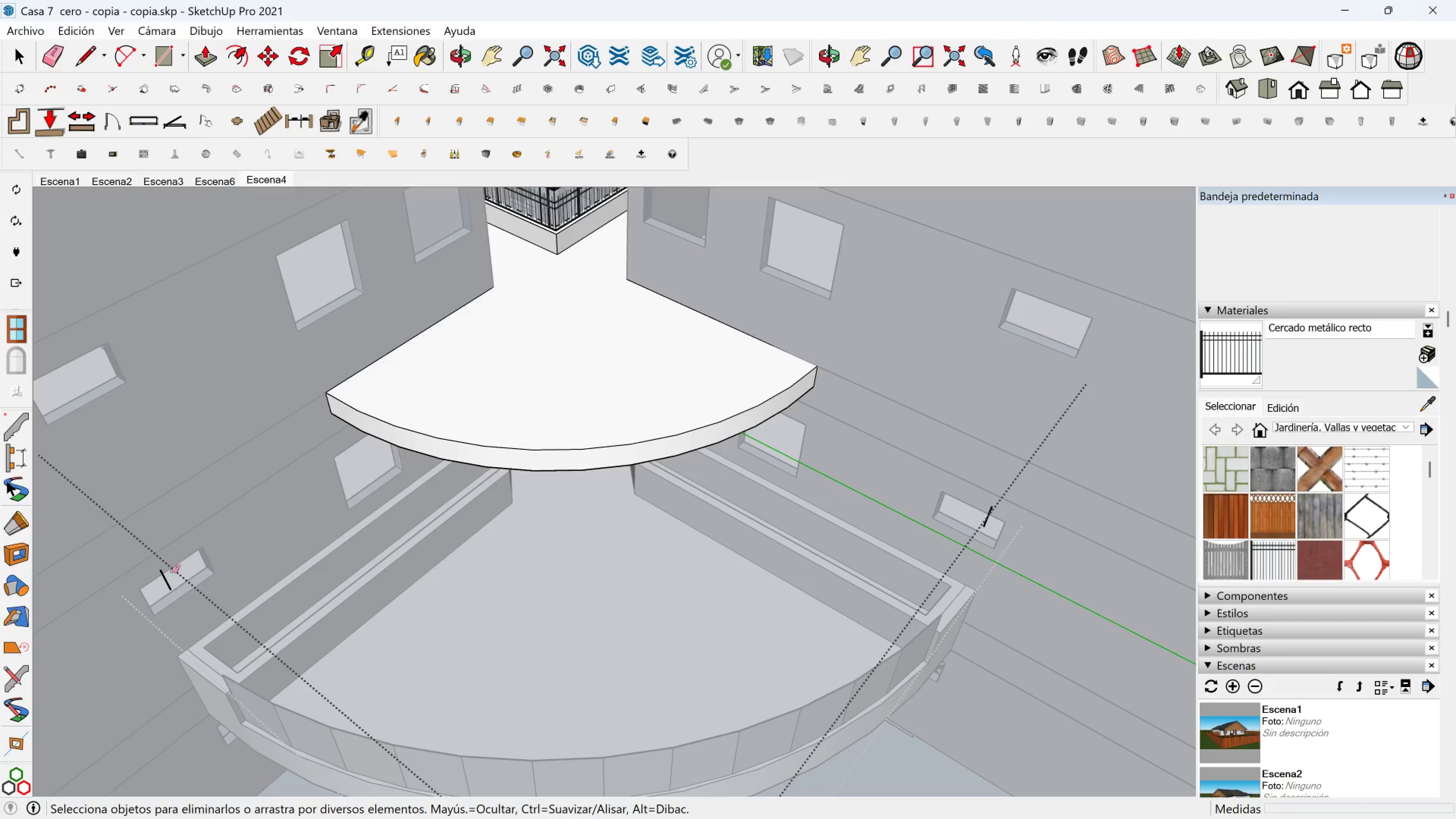 
left_click_drag(start_coordinate=[170, 580], to_coordinate=[163, 584])
 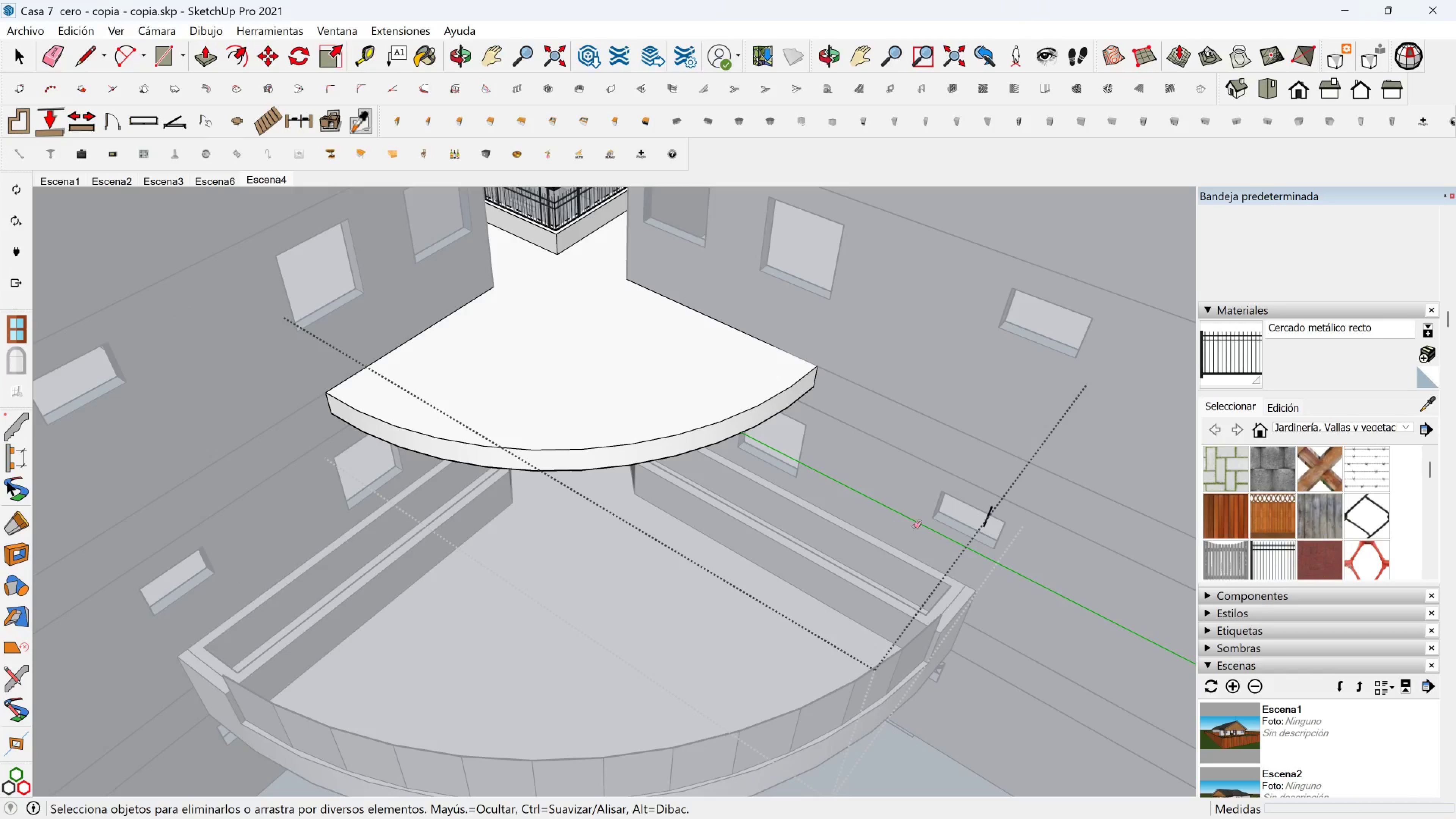 
left_click_drag(start_coordinate=[971, 517], to_coordinate=[1001, 516])
 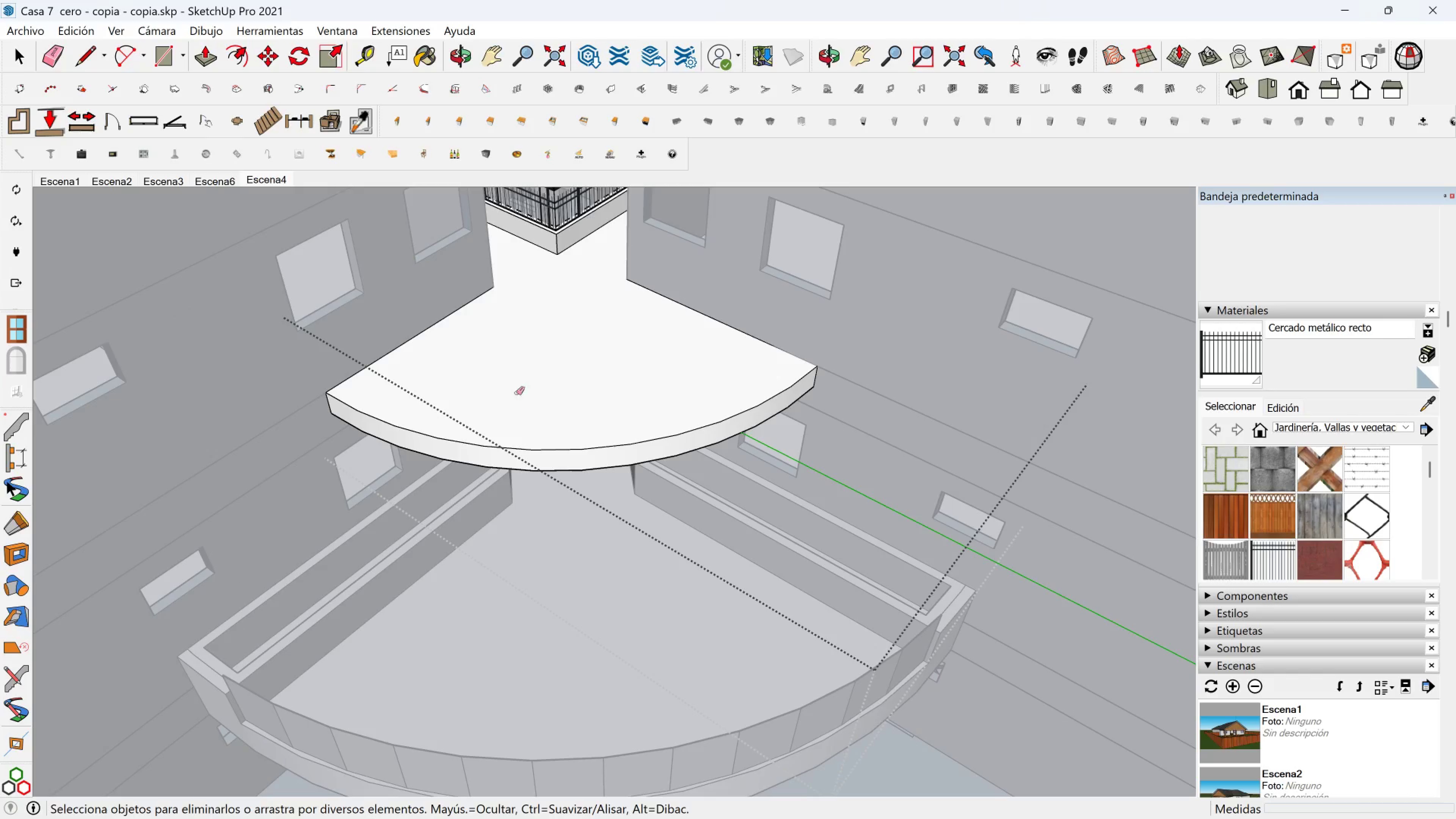 
scroll: coordinate [501, 406], scroll_direction: up, amount: 5.0
 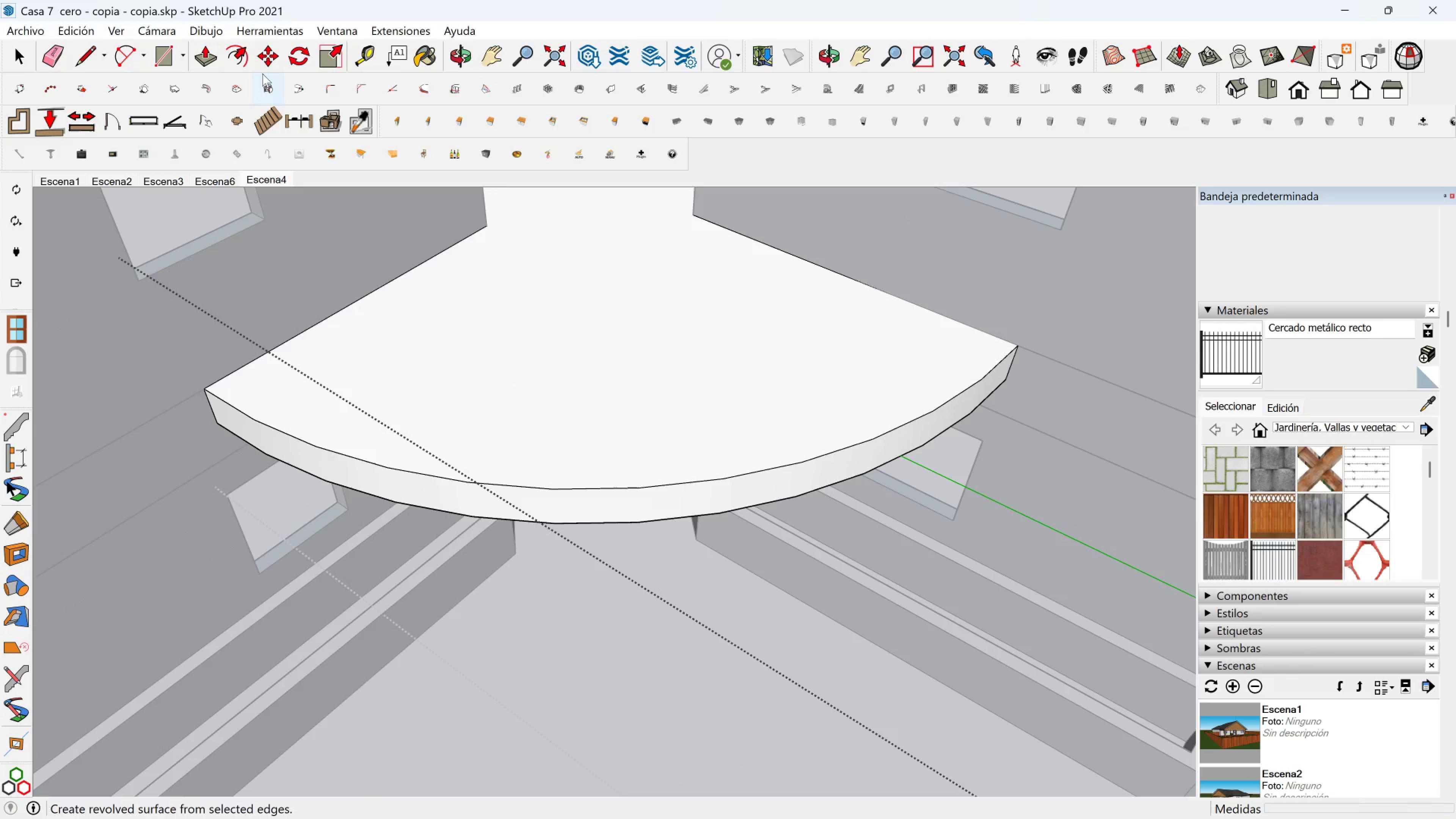 
left_click([241, 58])
 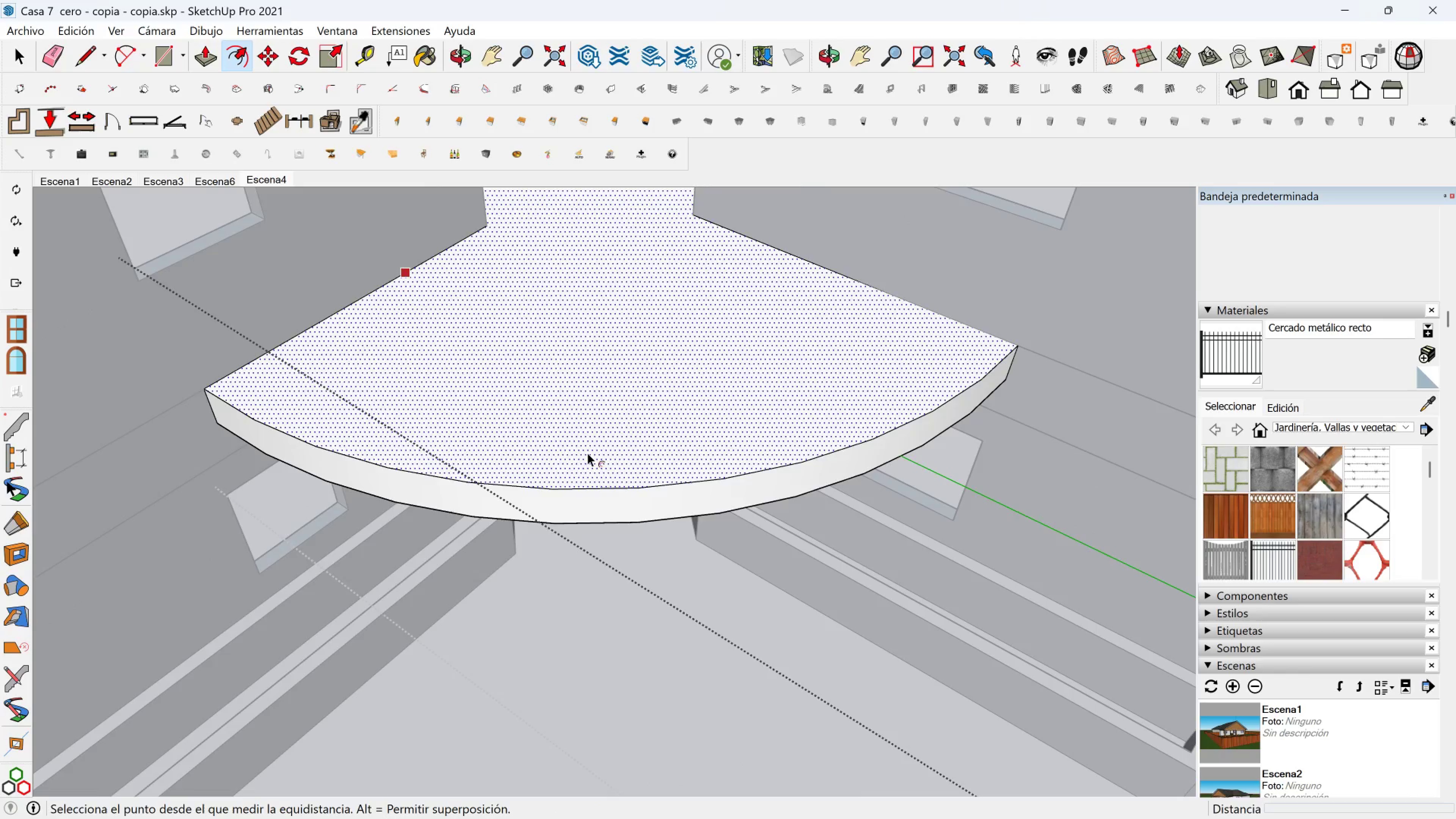 
scroll: coordinate [578, 455], scroll_direction: up, amount: 3.0
 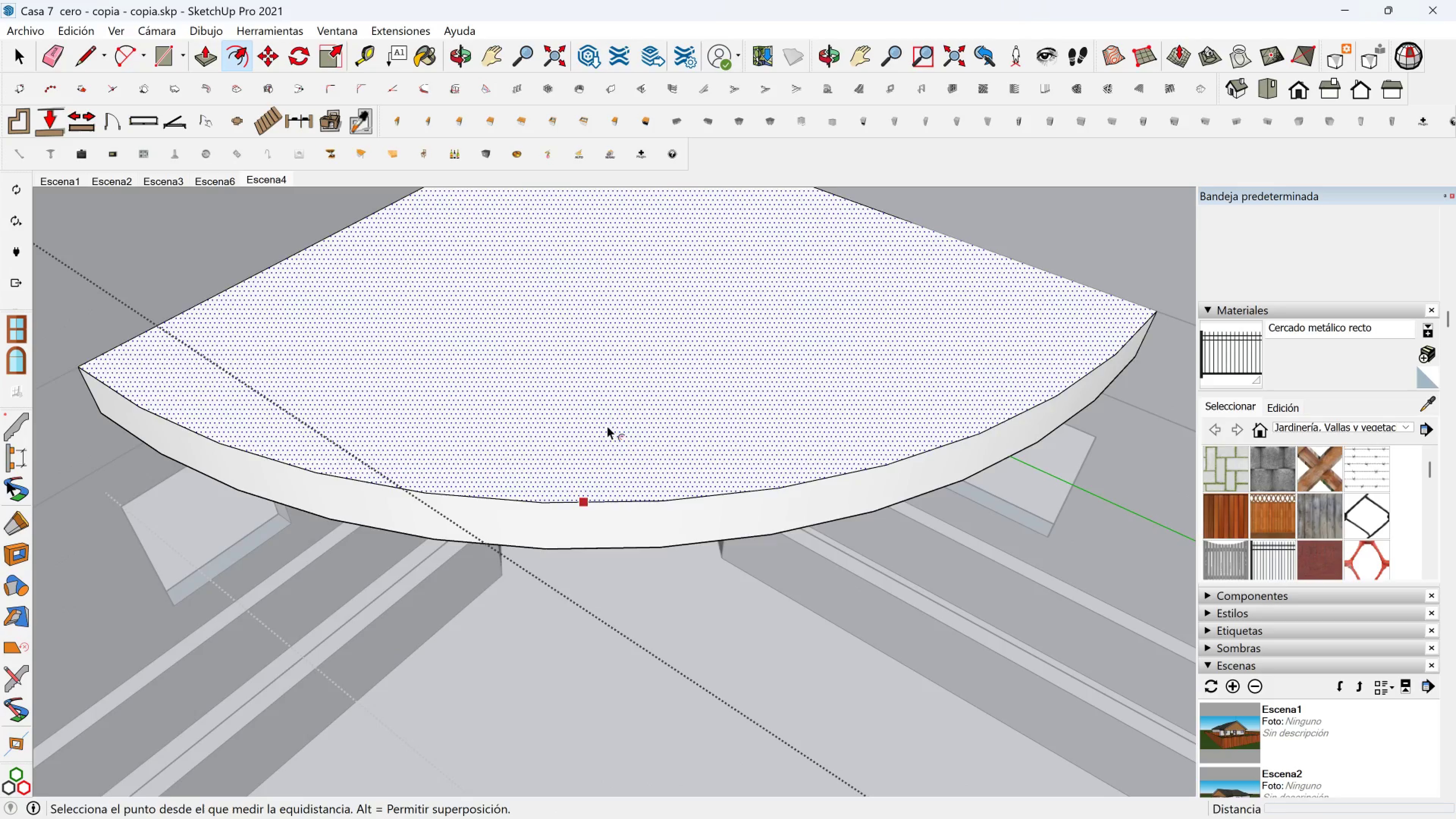 
hold_key(key=ShiftLeft, duration=0.33)
 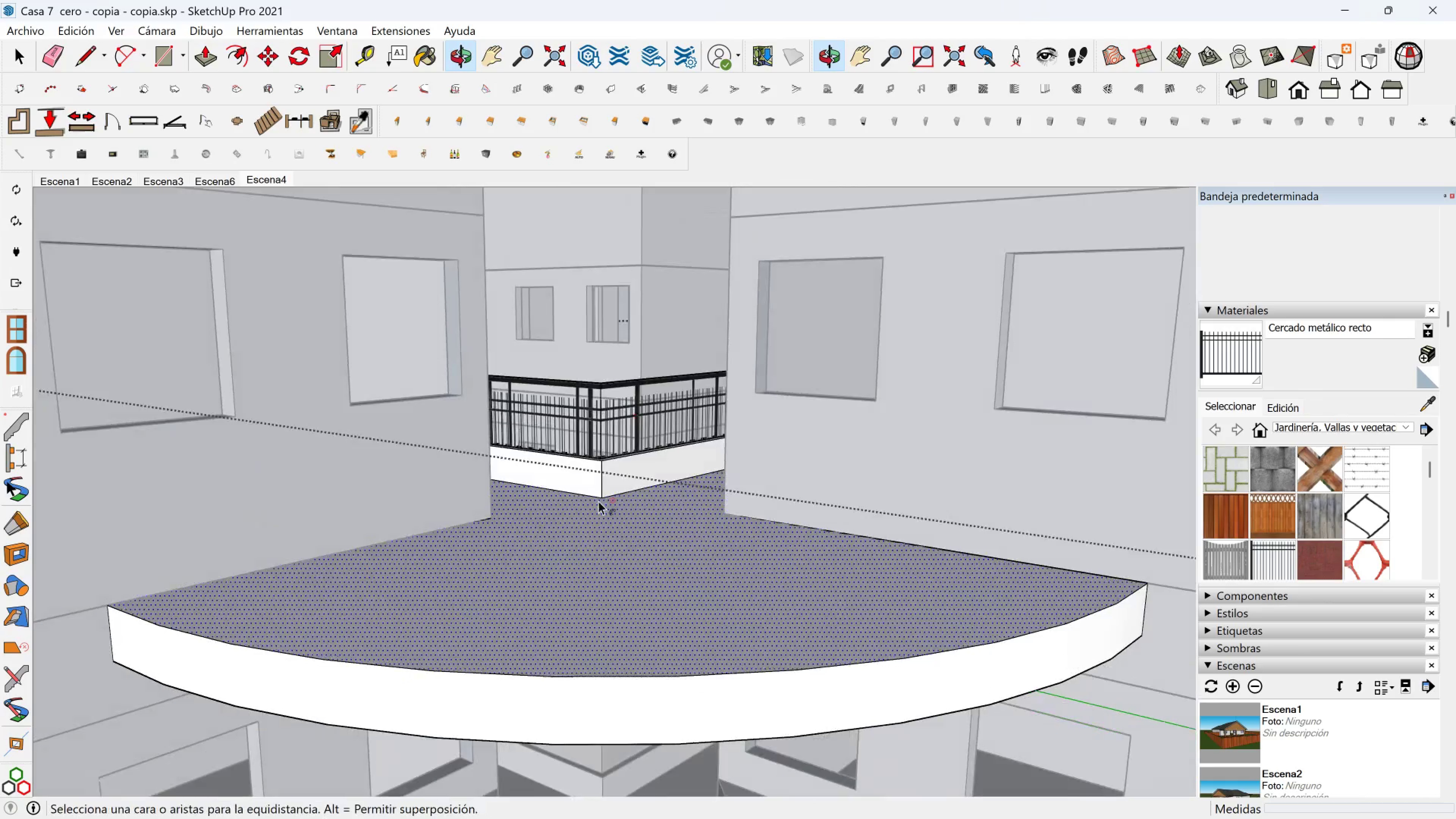 
key(Shift+ShiftLeft)
 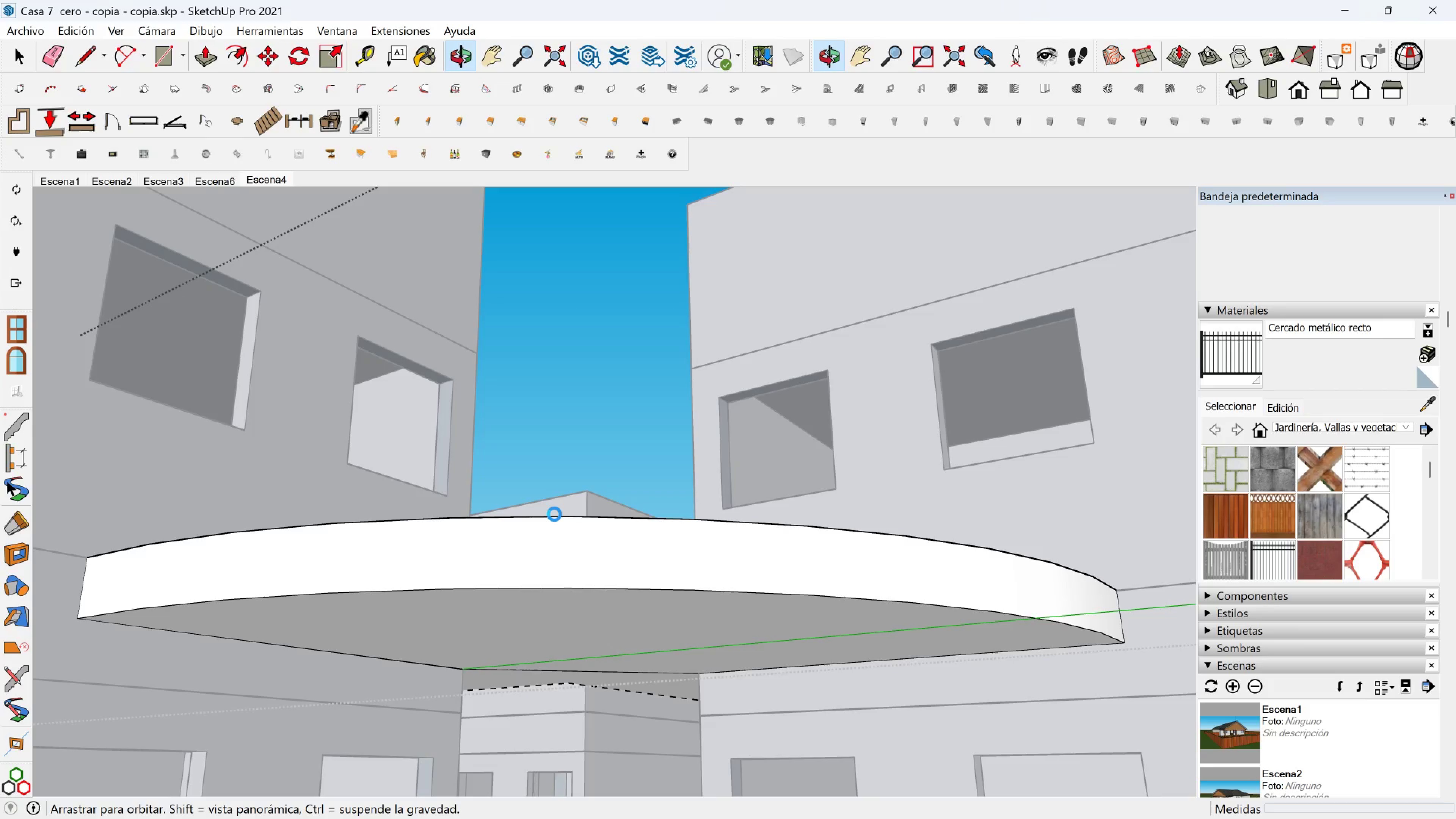 
key(L)
 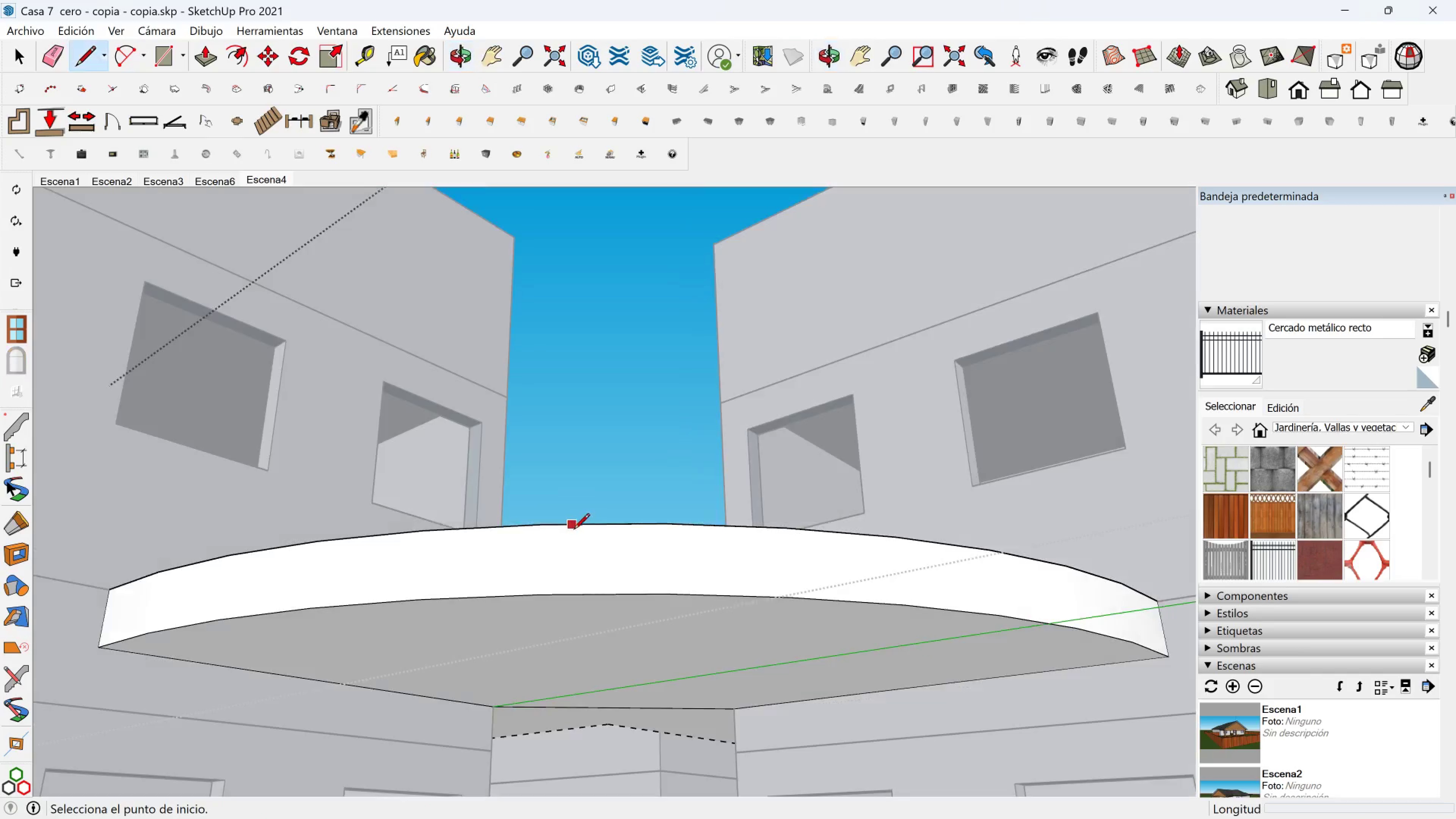 
hold_key(key=ShiftLeft, duration=0.33)
 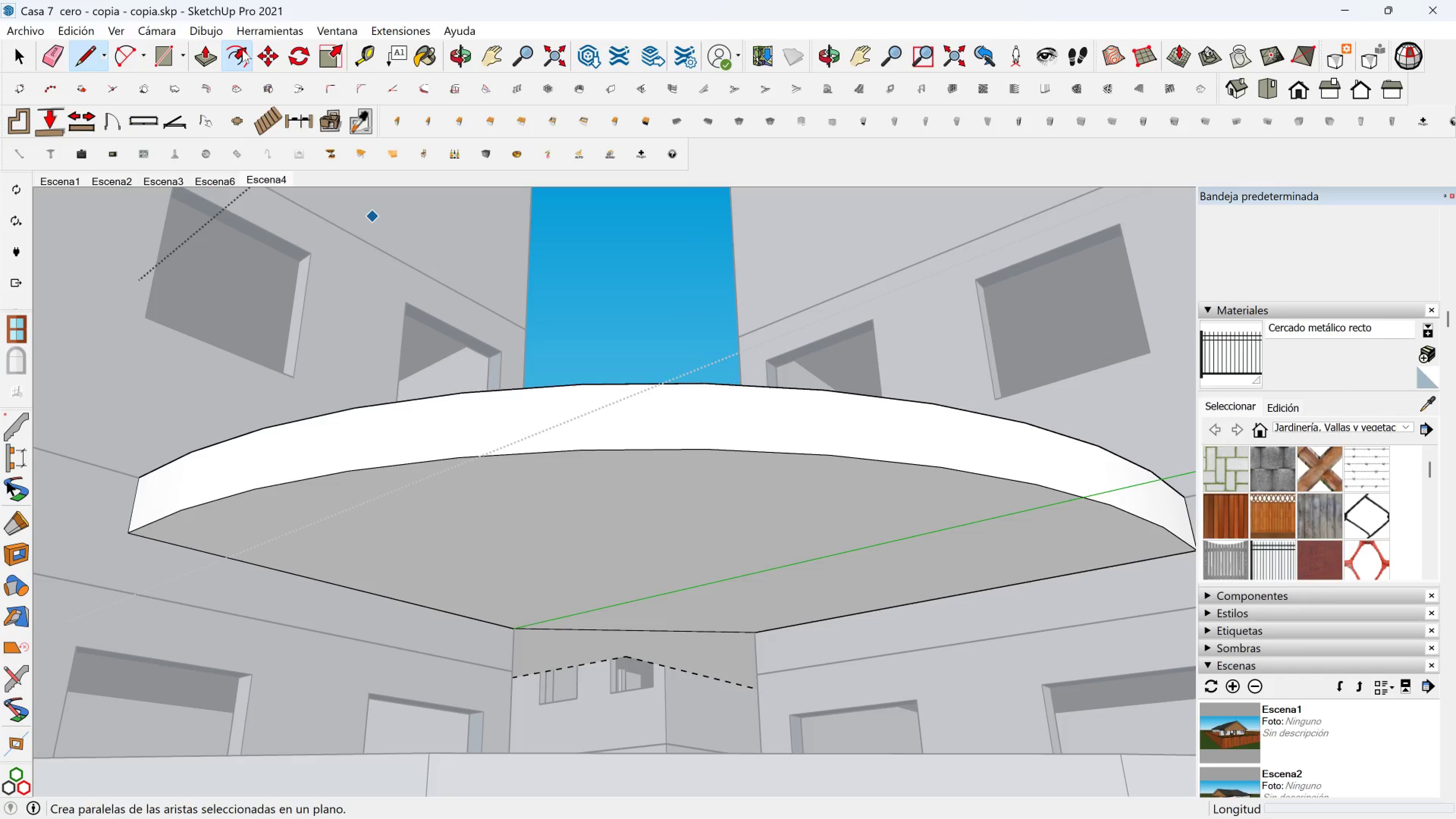 
left_click([537, 473])
 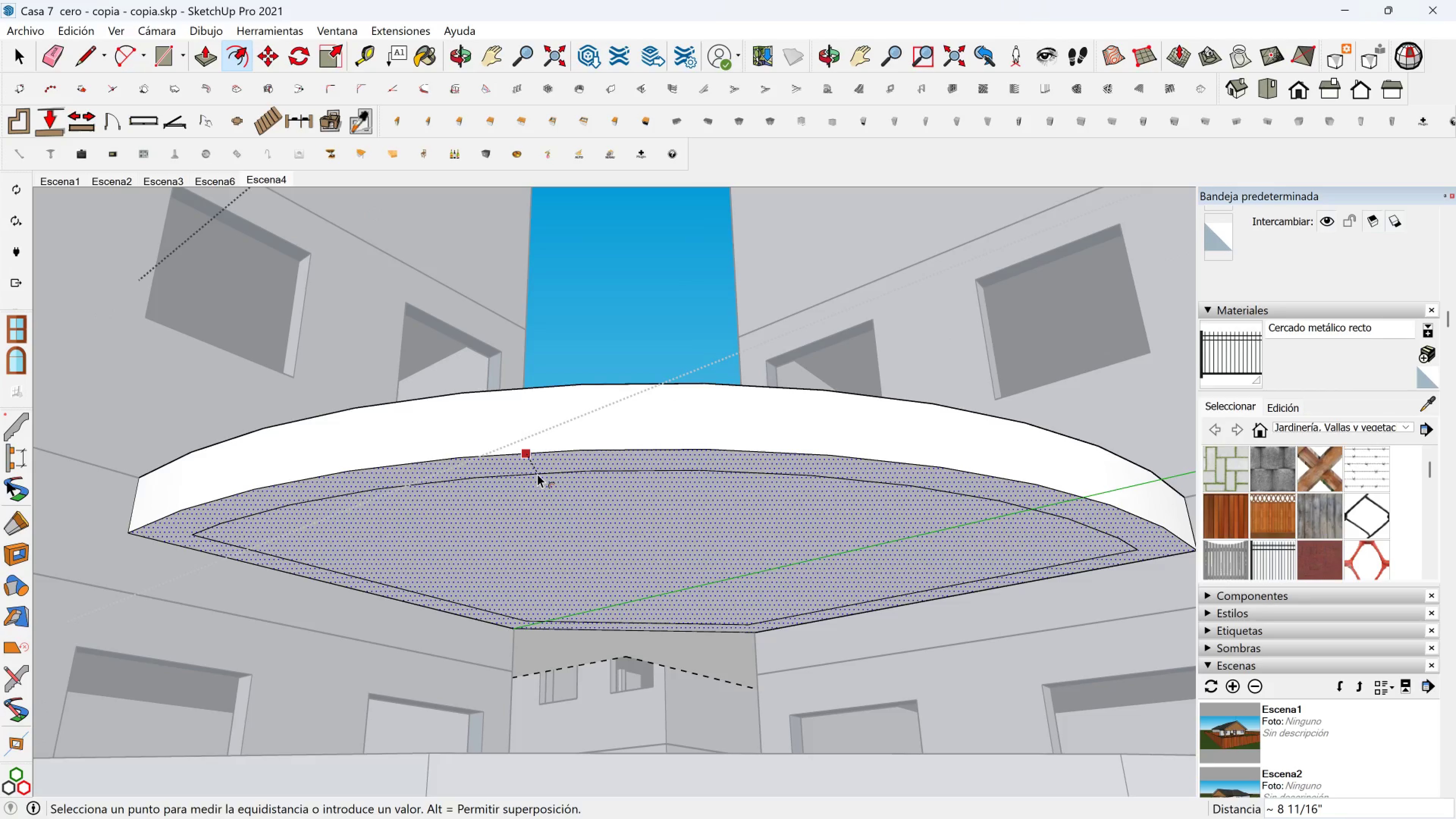 
type(12)
 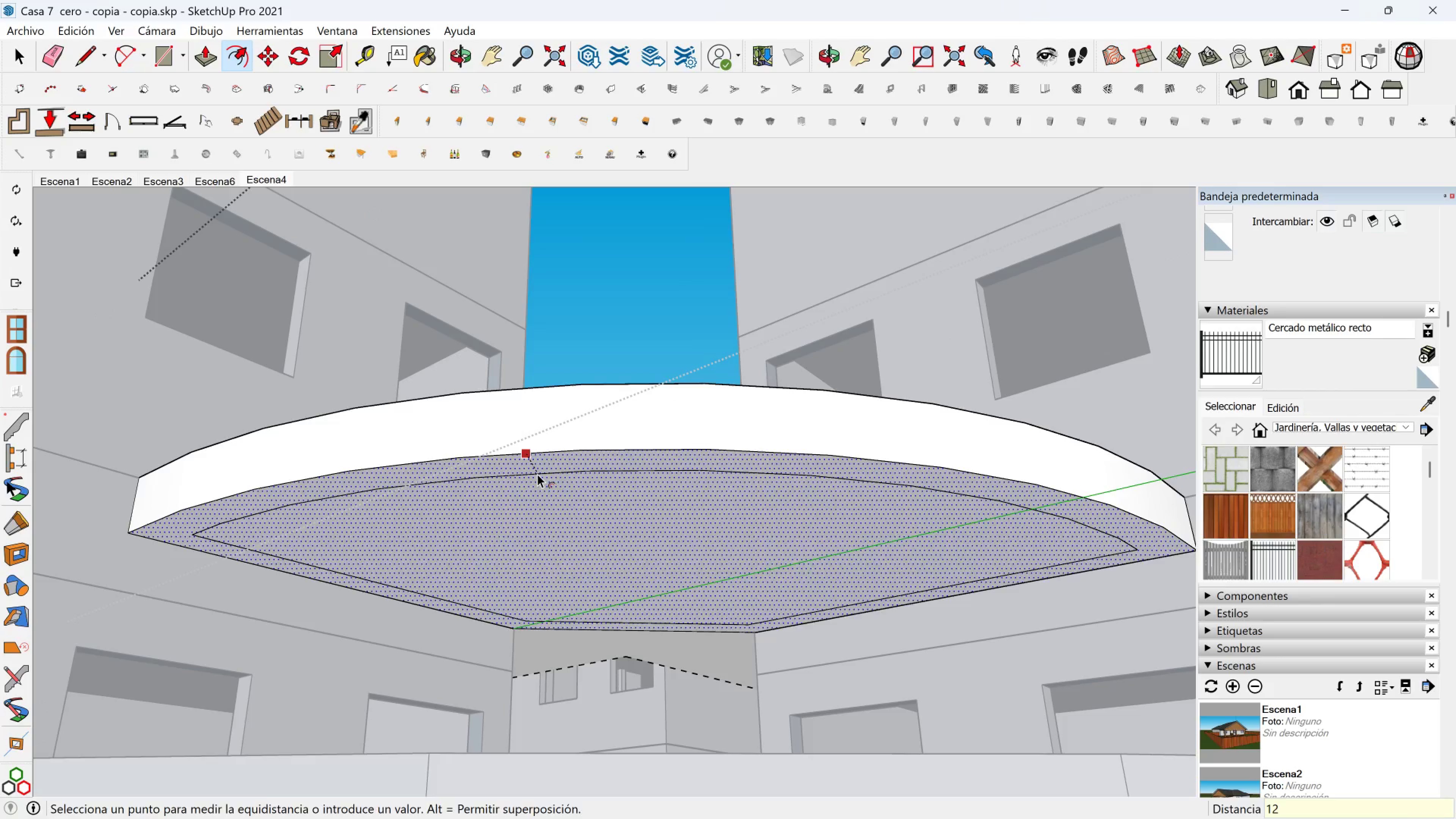 
key(Enter)
 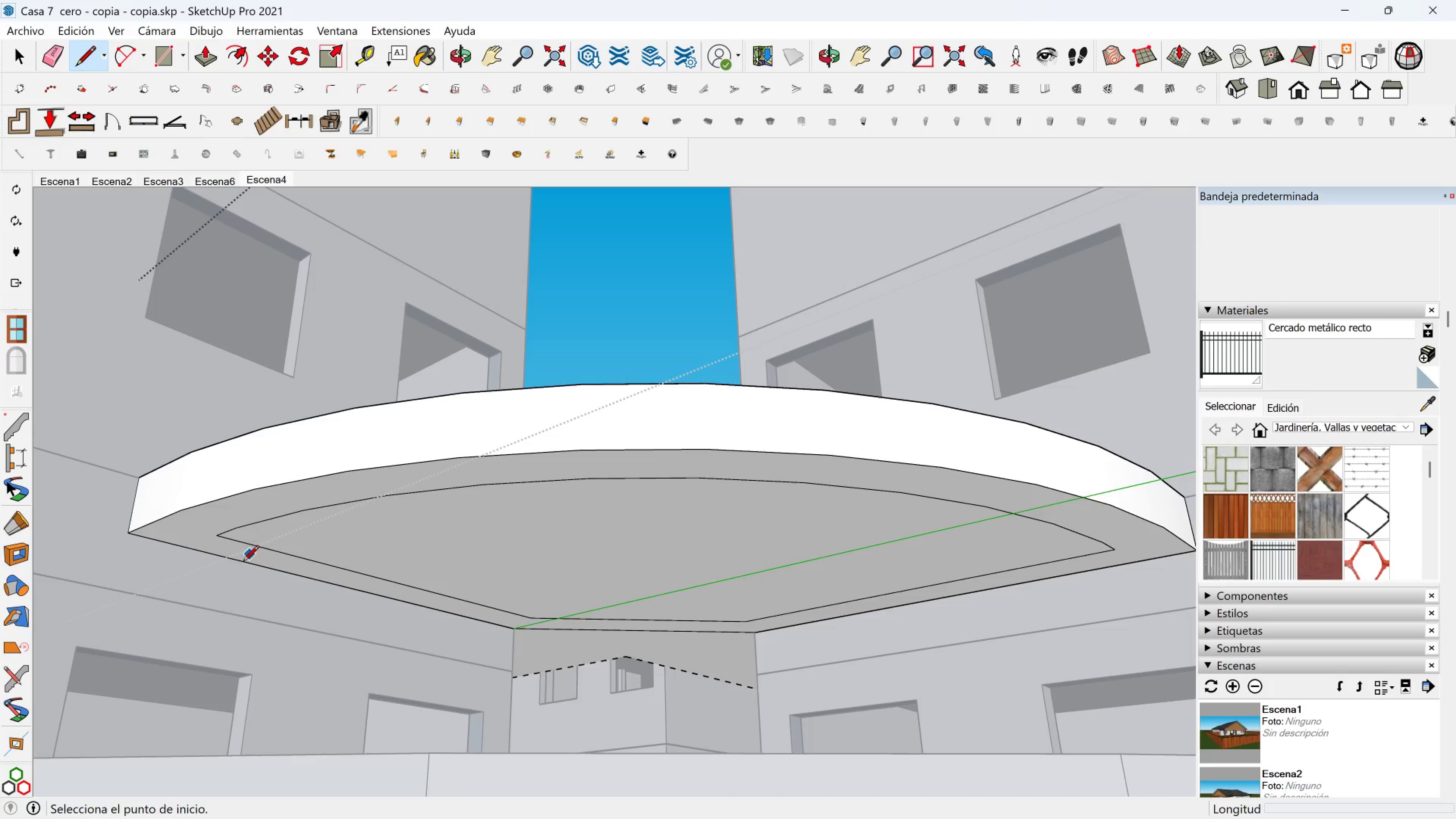 
left_click([222, 537])
 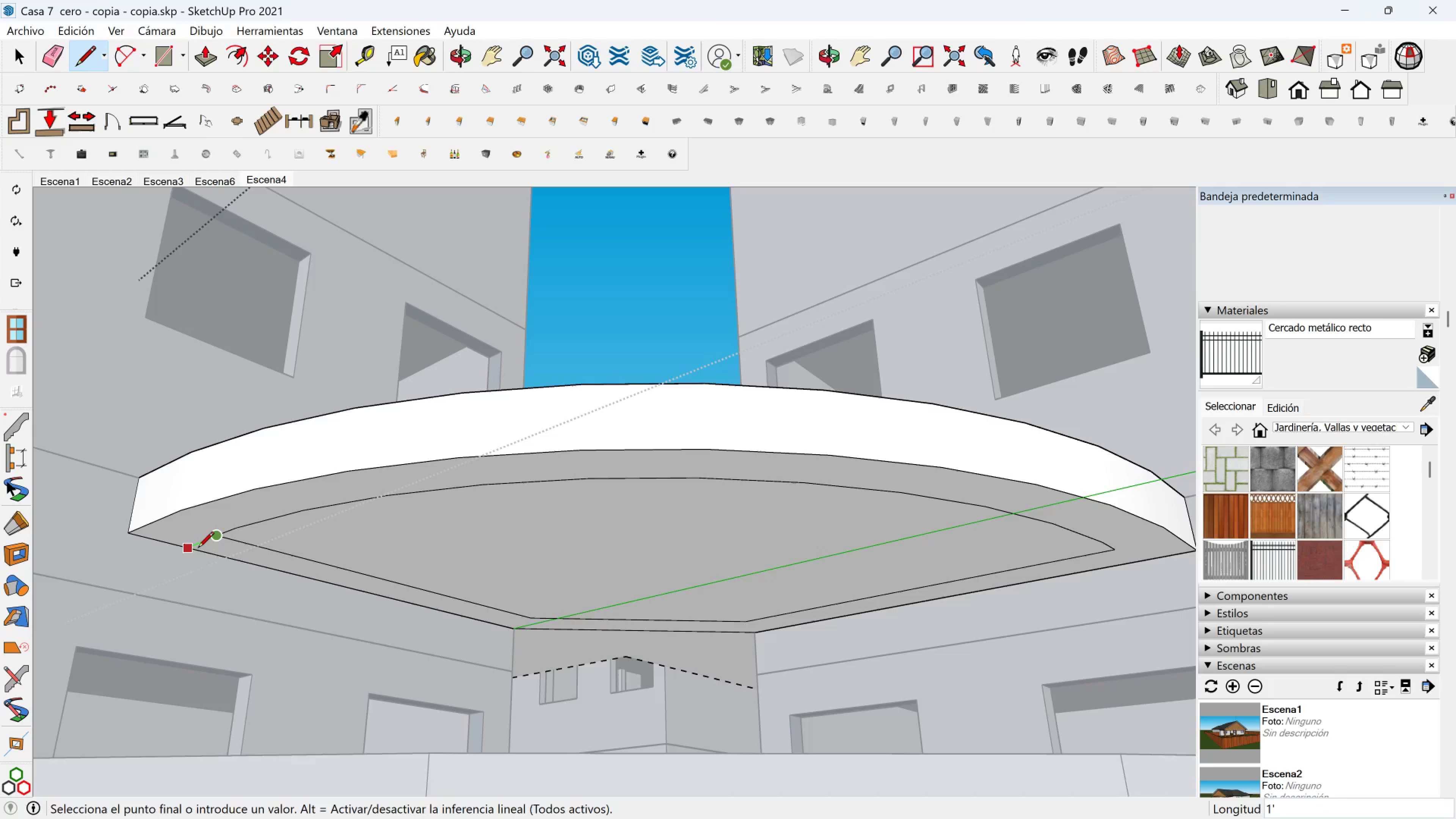 
left_click([198, 549])
 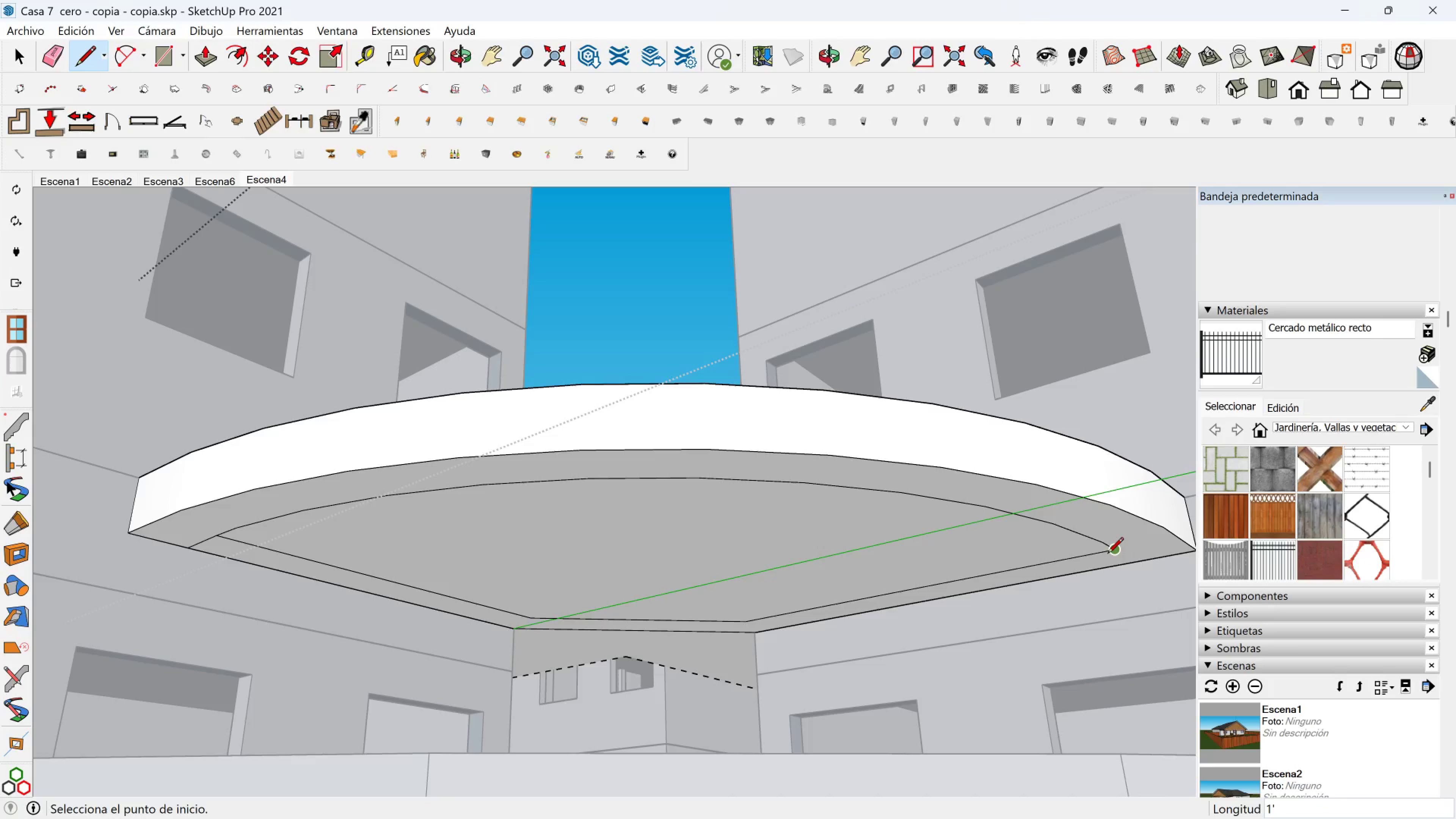 
left_click([1108, 554])
 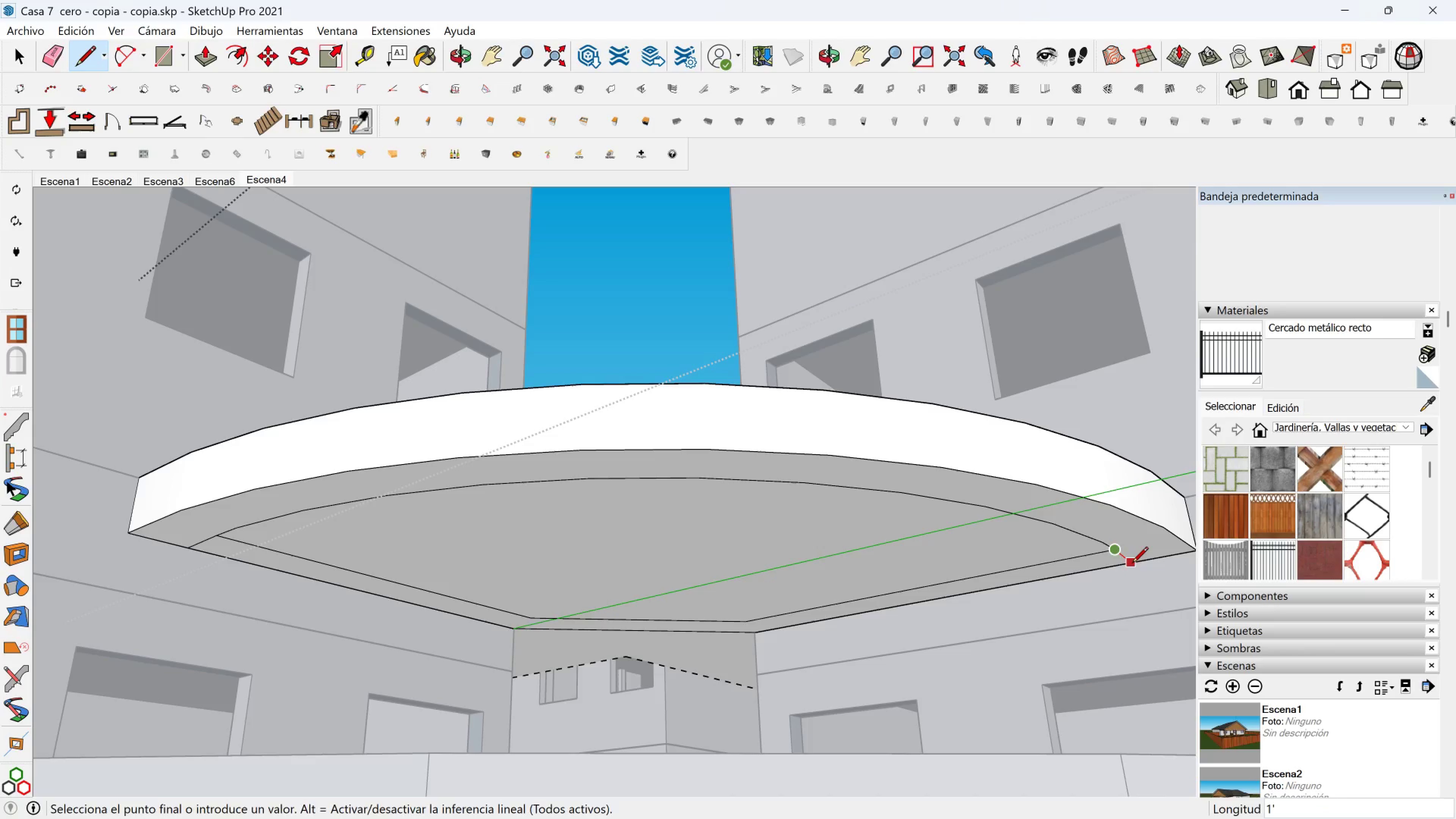 
left_click([1132, 564])
 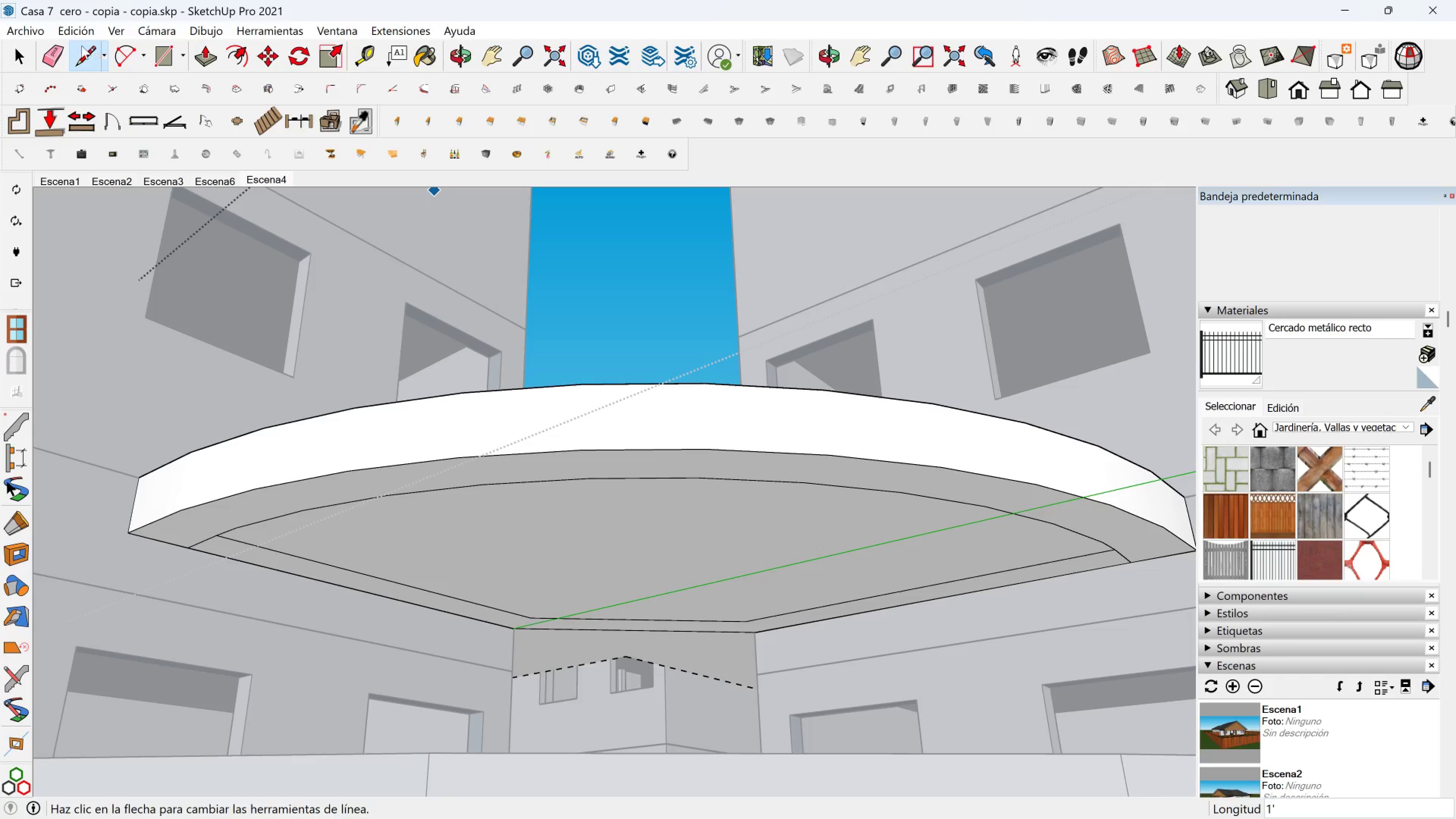 
left_click([67, 51])
 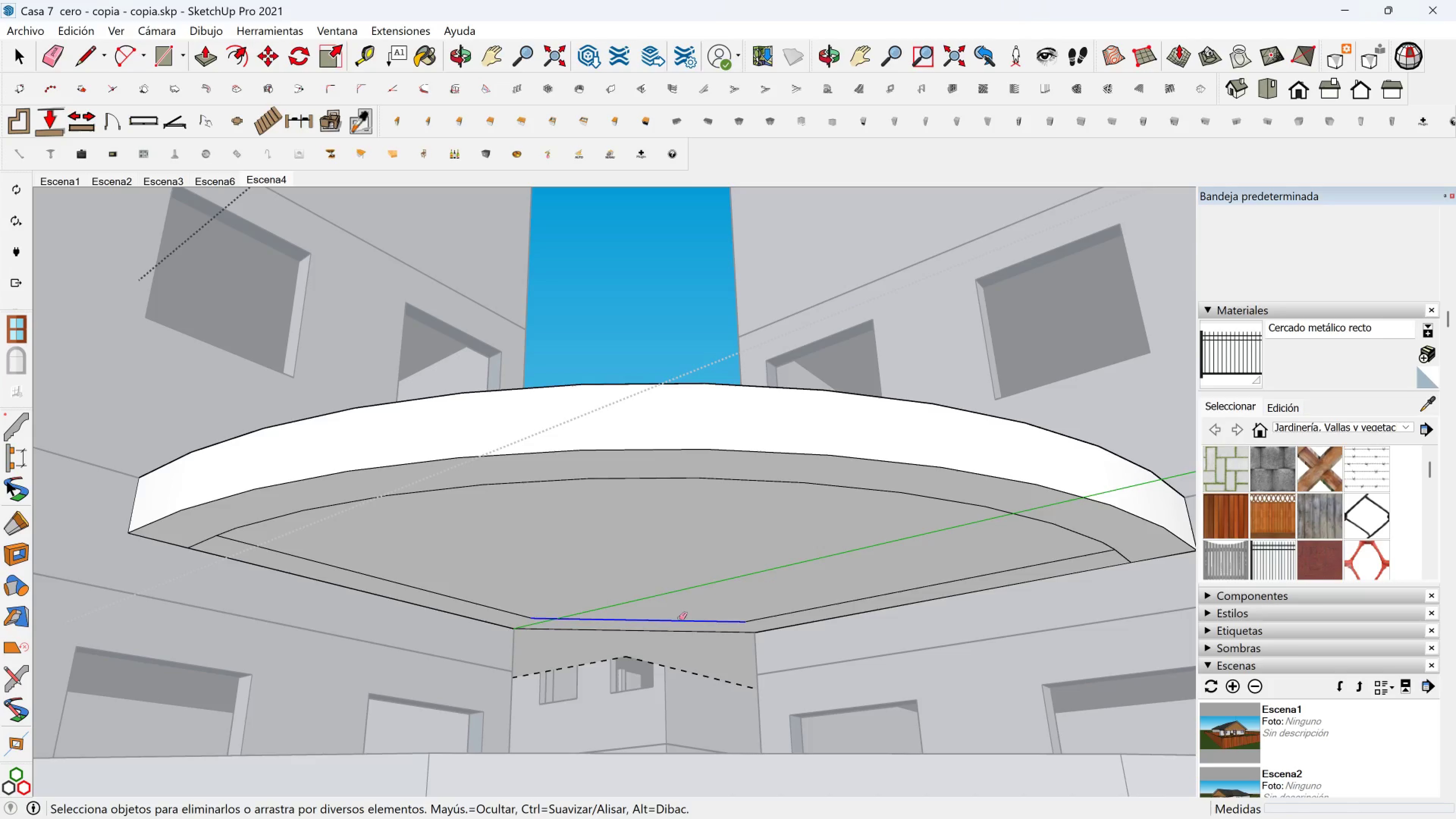 
double_click([679, 631])
 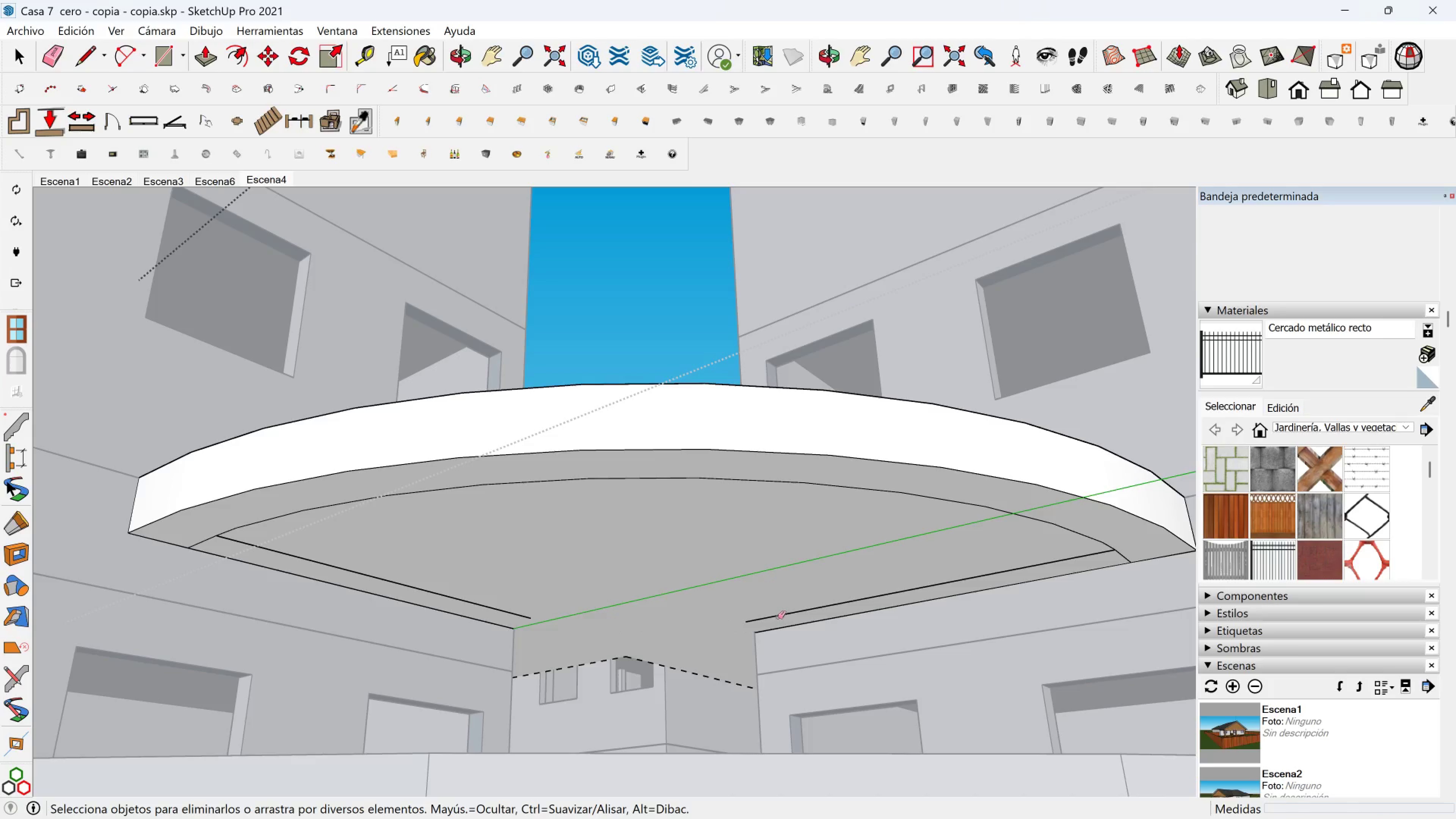 
left_click([778, 617])
 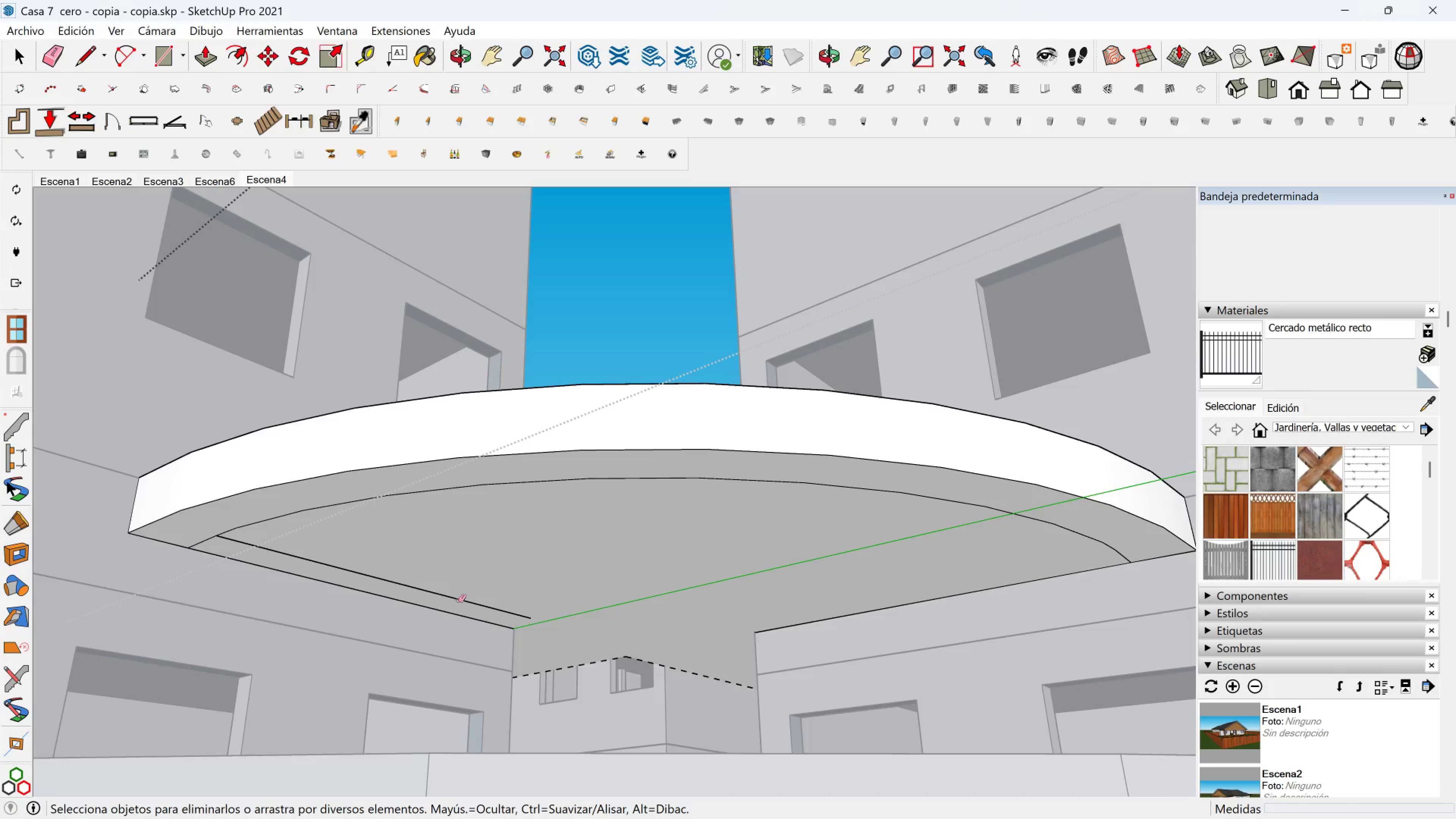 
left_click([458, 601])
 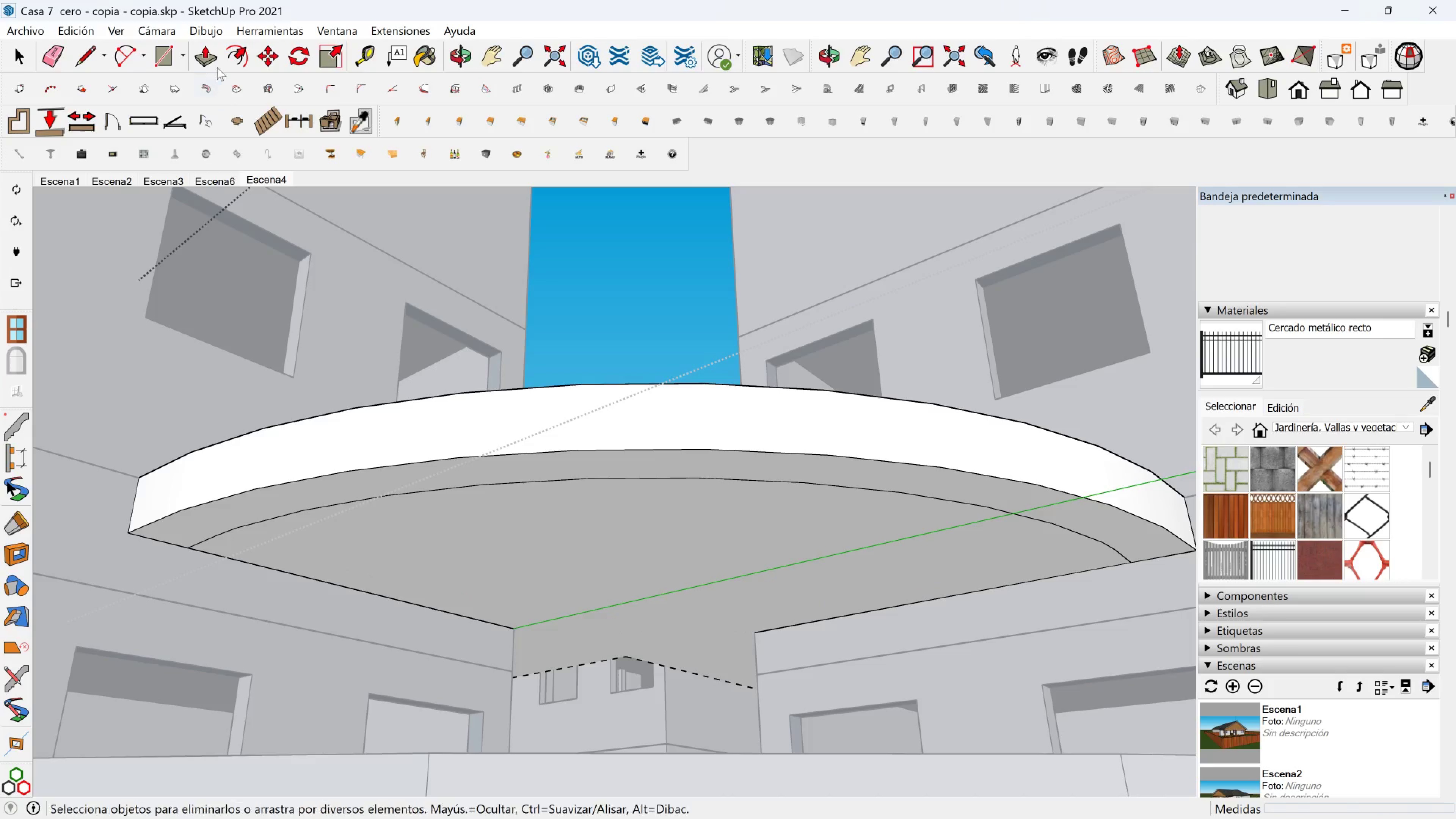 
left_click([212, 58])
 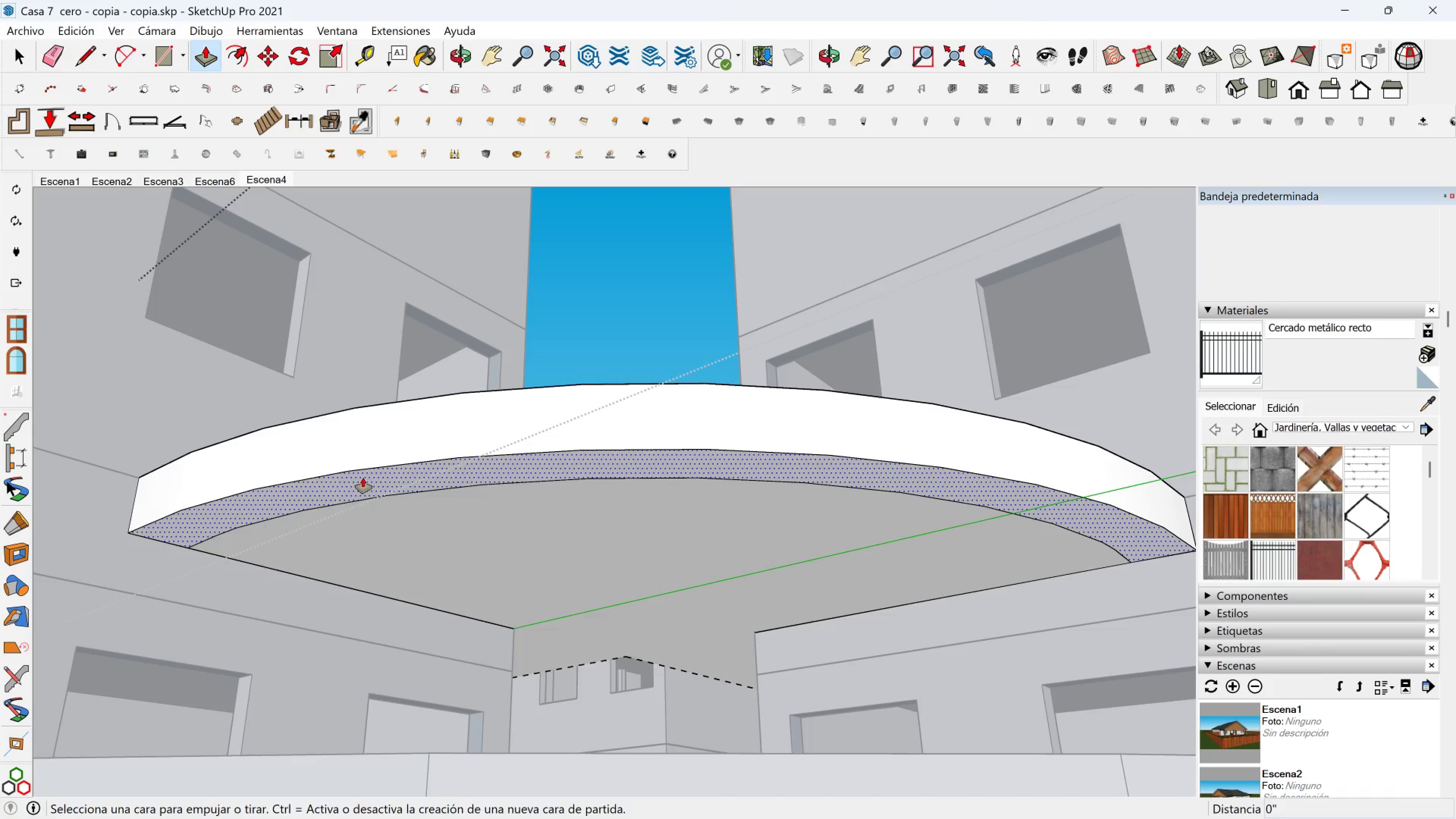 
left_click([363, 477])
 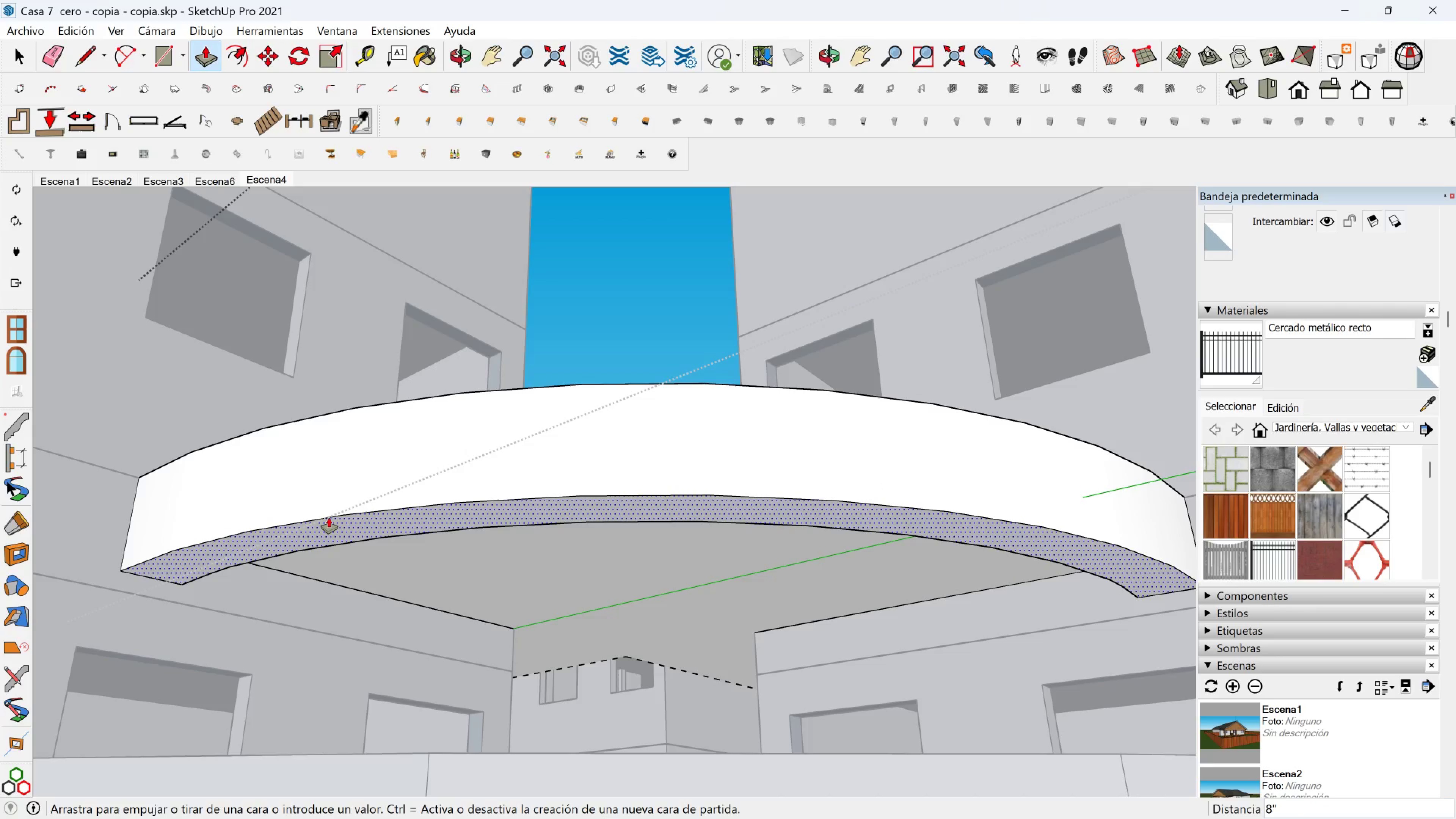 
type(12)
 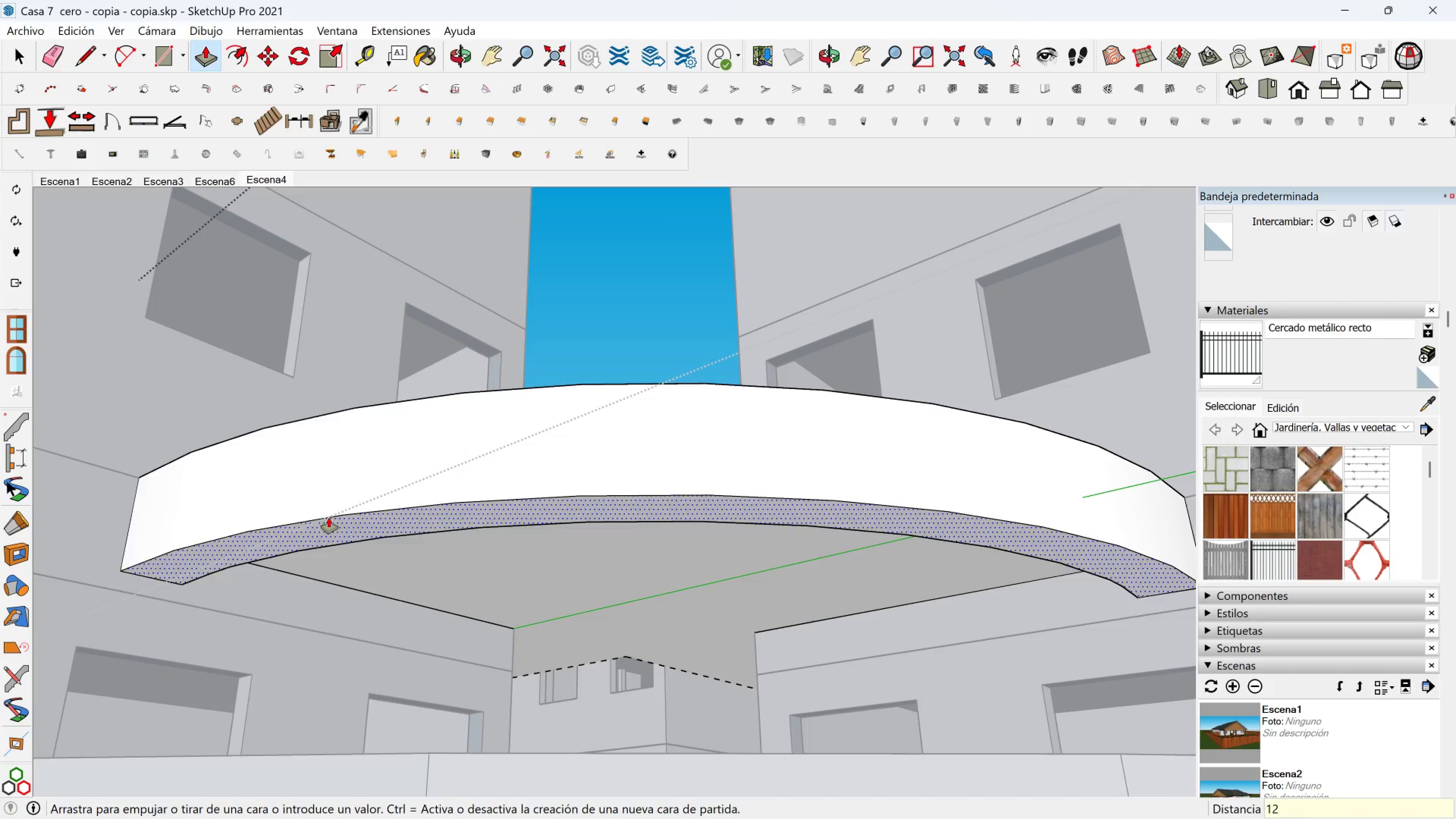 
key(Enter)
 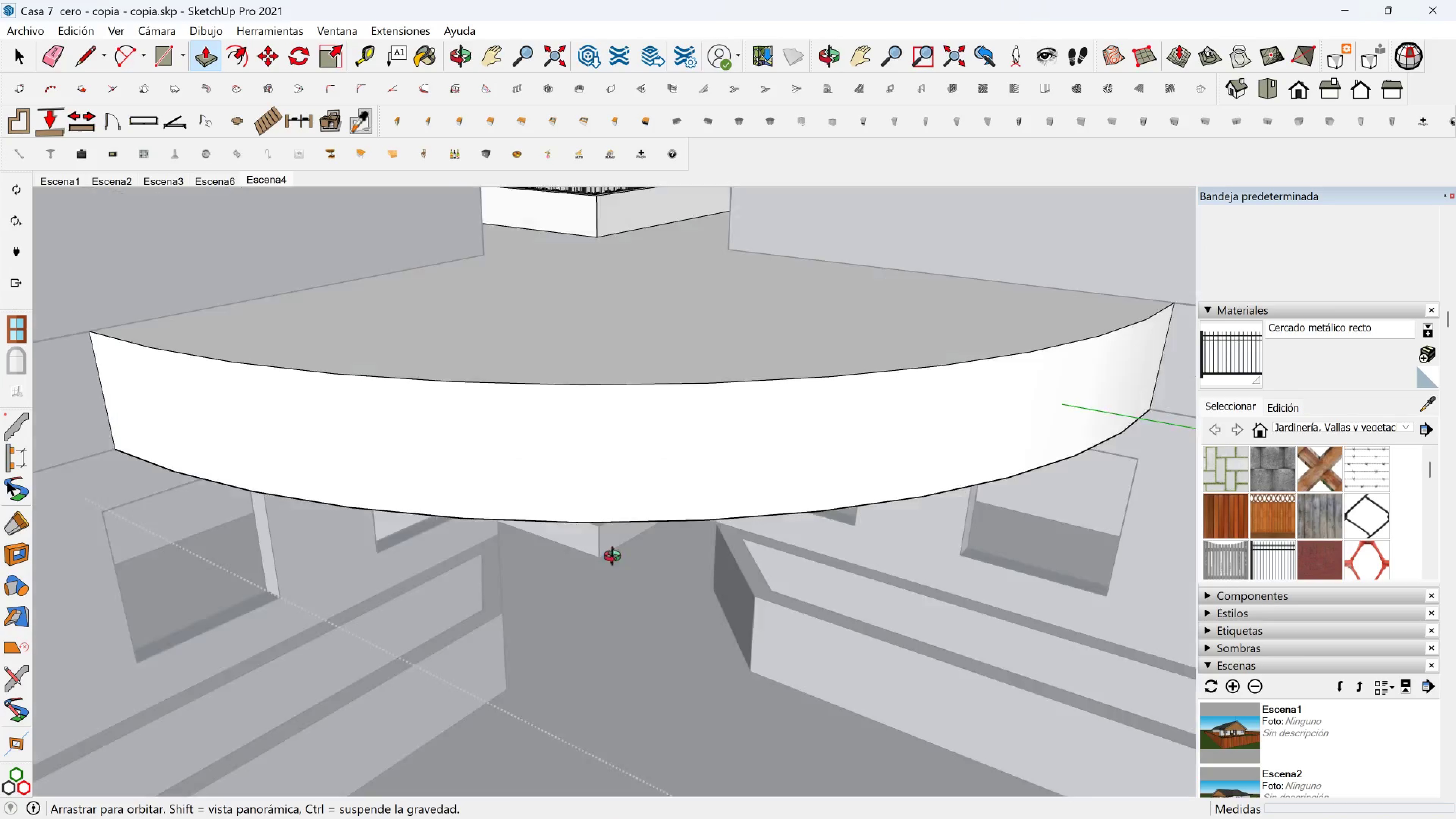 
scroll: coordinate [634, 422], scroll_direction: down, amount: 5.0
 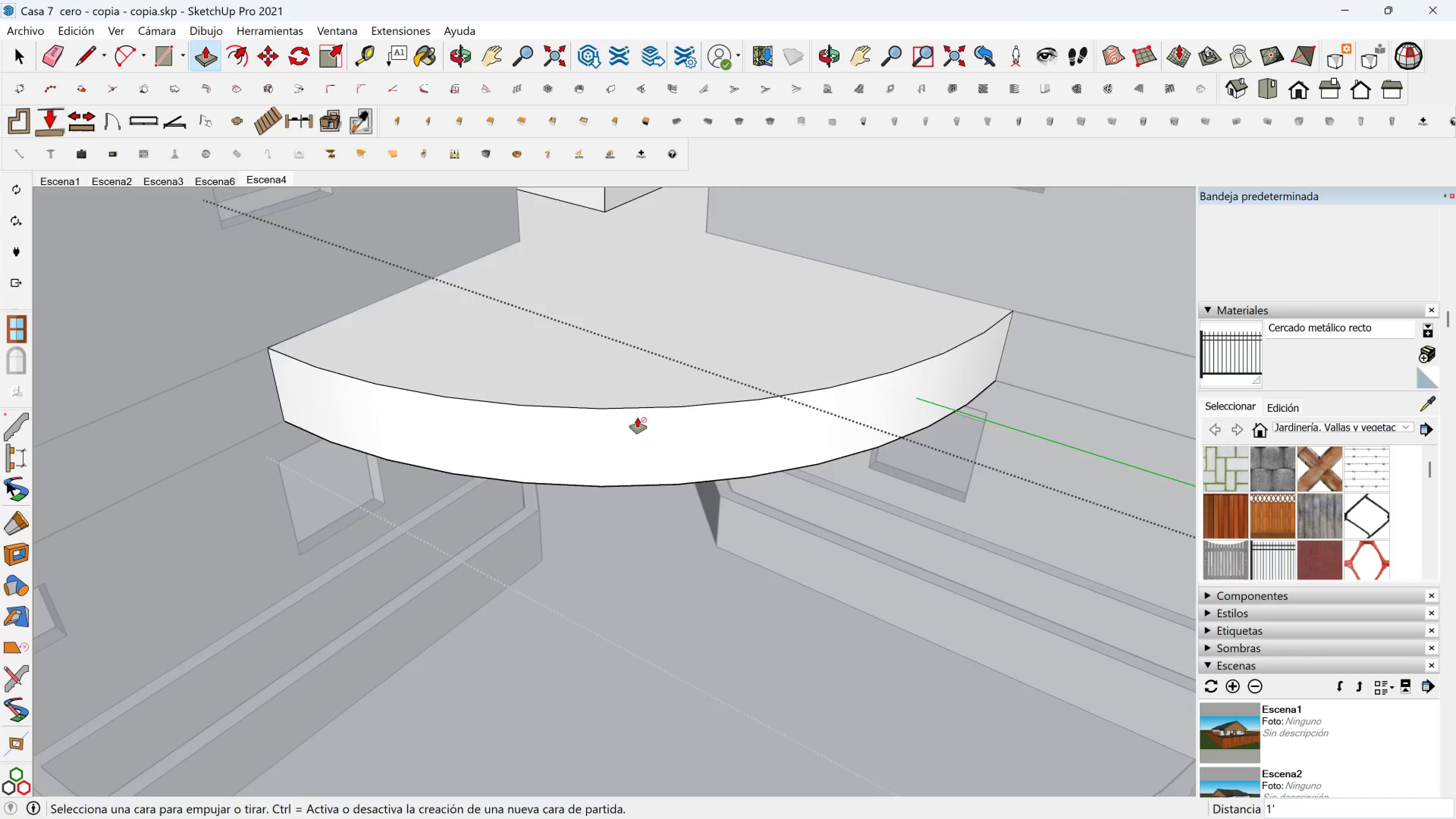 
hold_key(key=ShiftLeft, duration=0.33)
 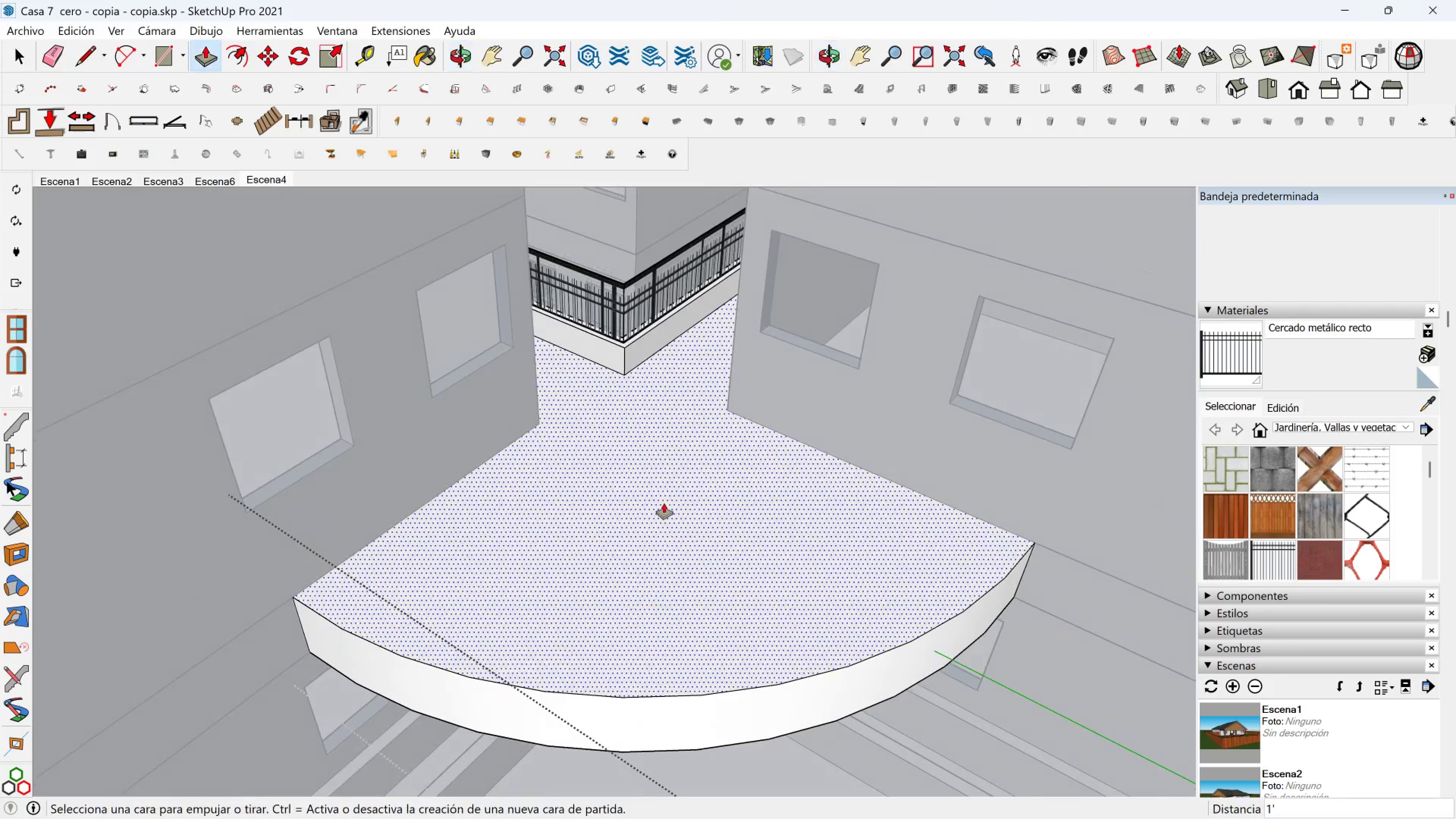 
key(Shift+ShiftLeft)
 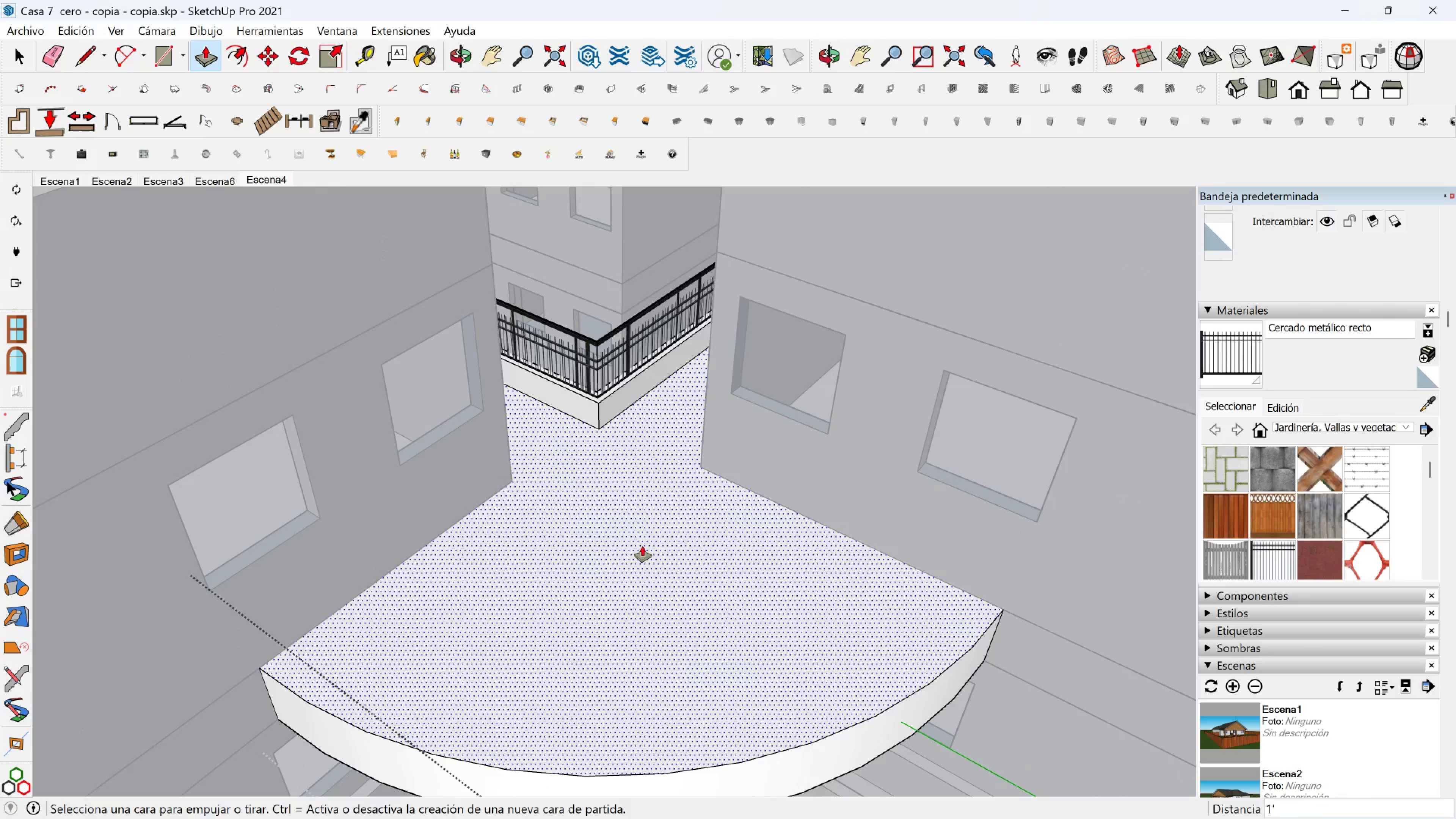 
key(Space)
 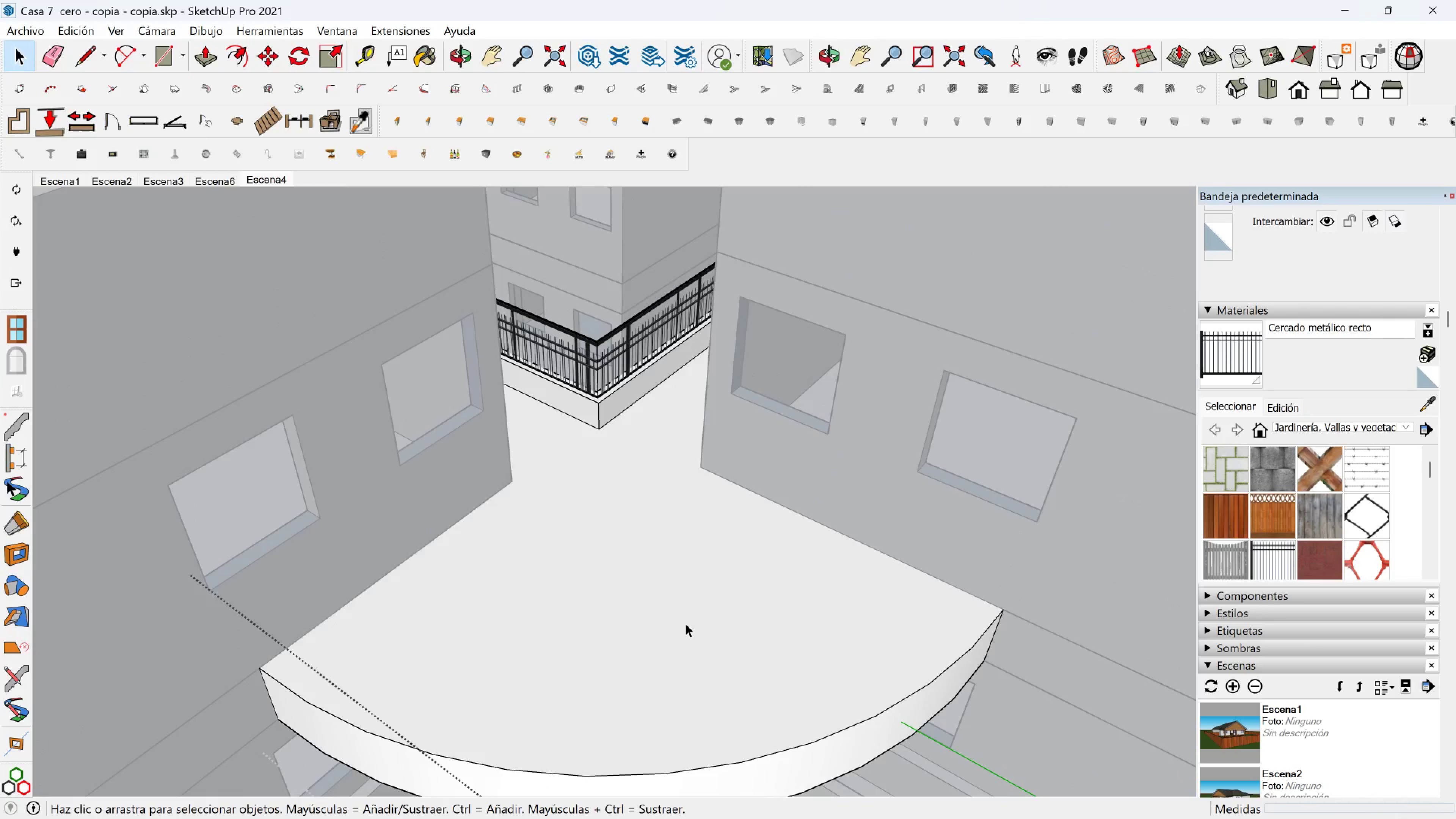 
key(Shift+ShiftLeft)
 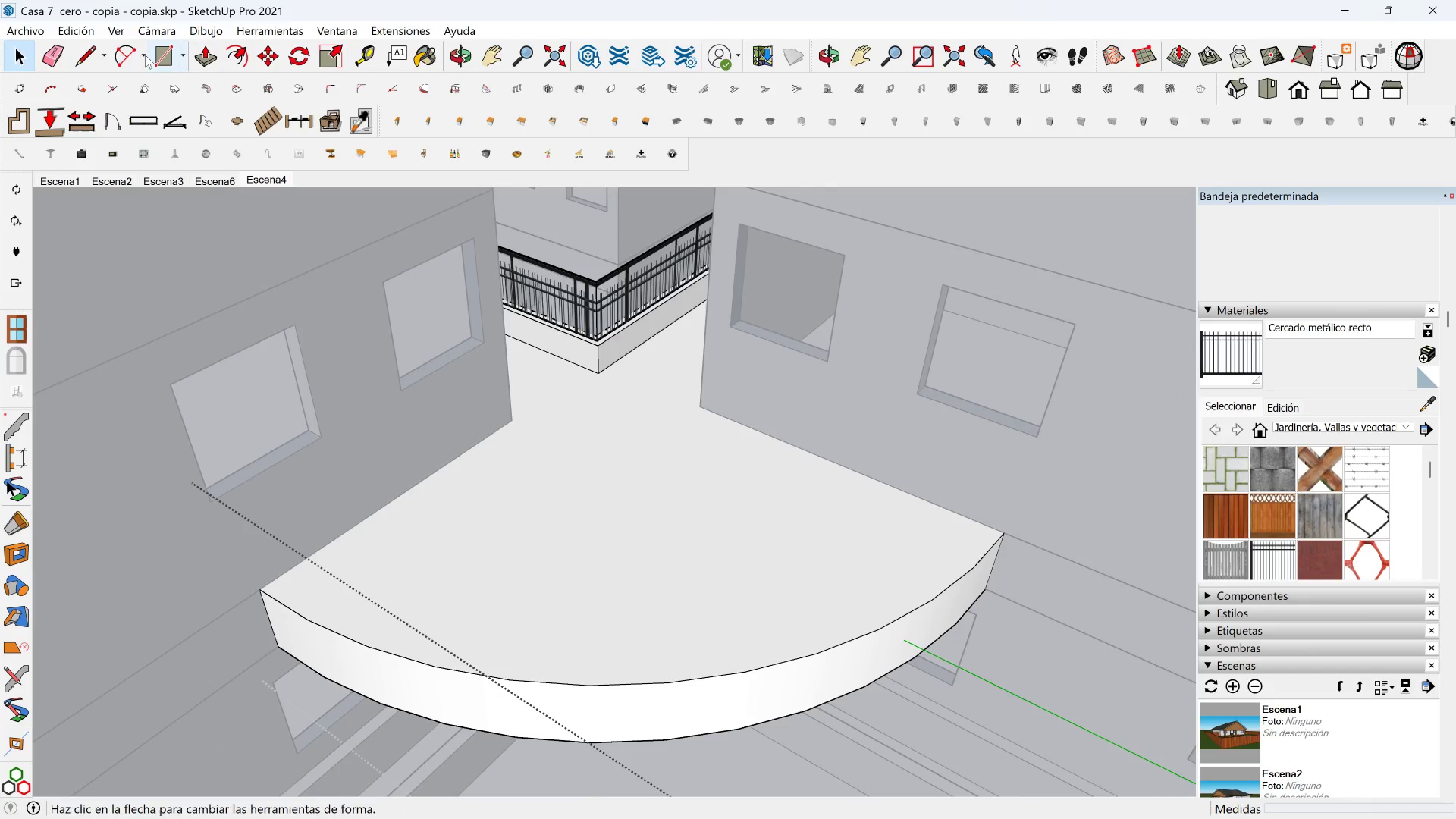 
left_click([84, 55])
 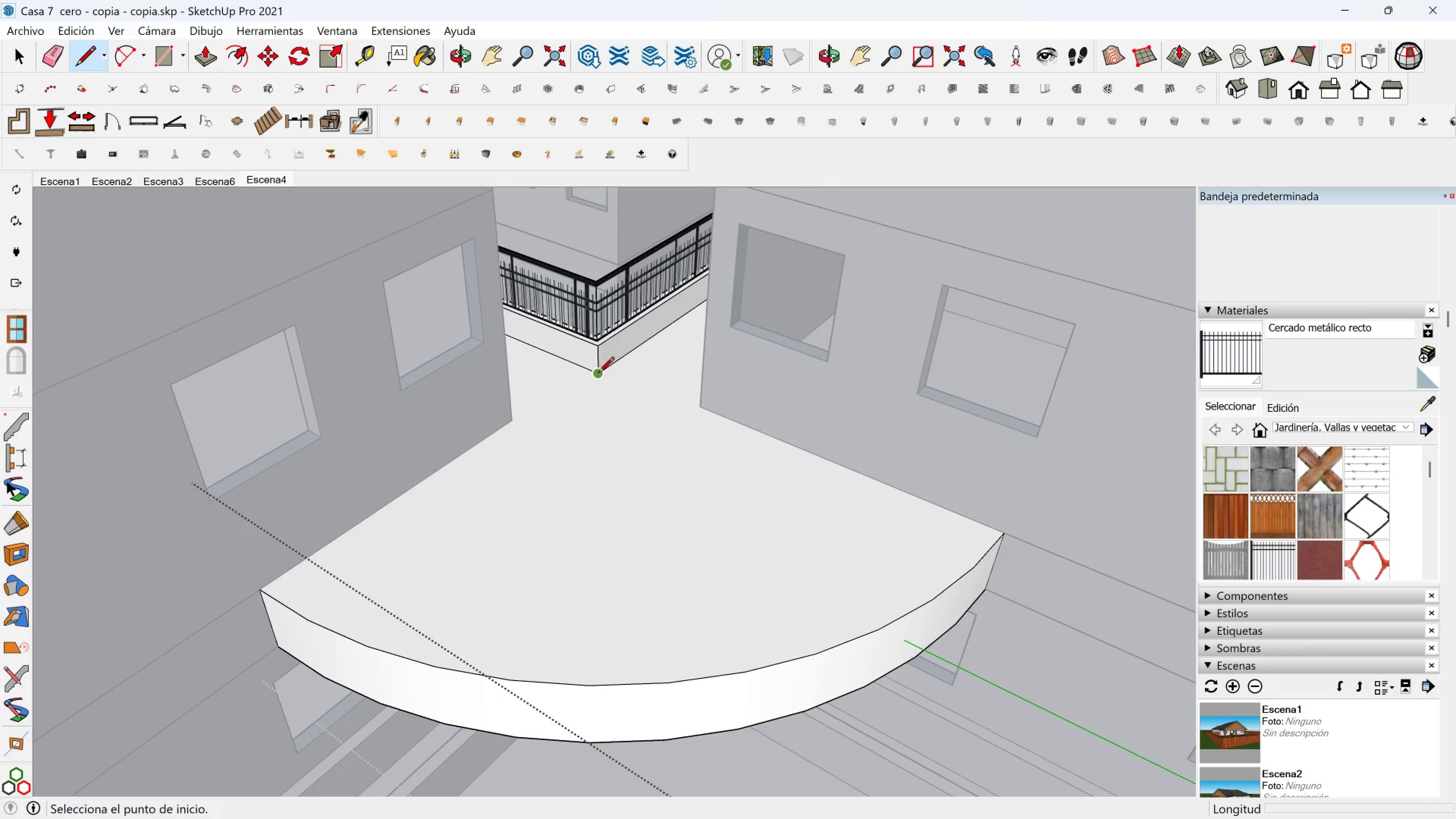 
left_click([598, 374])
 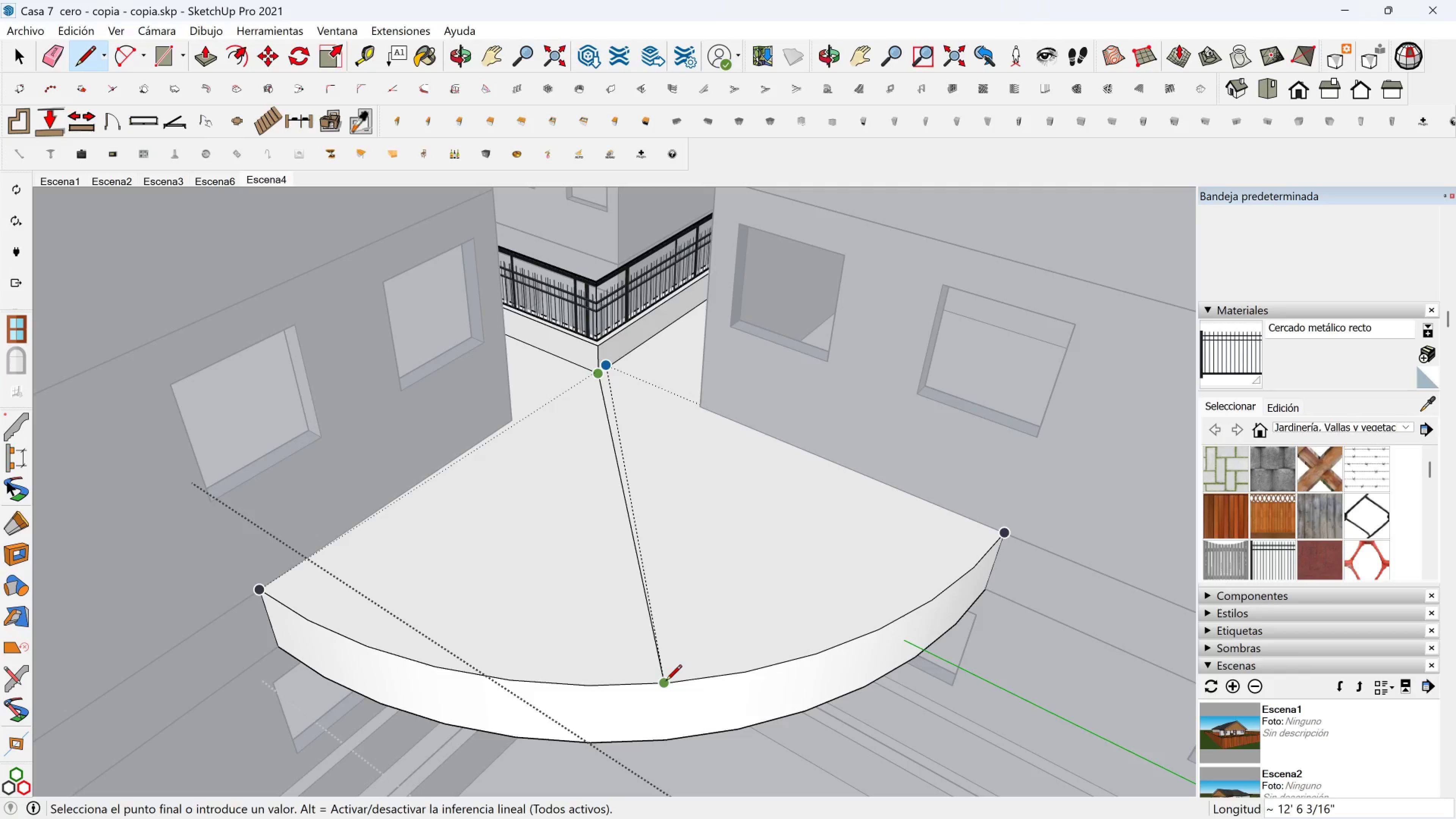 
key(Shift+ShiftLeft)
 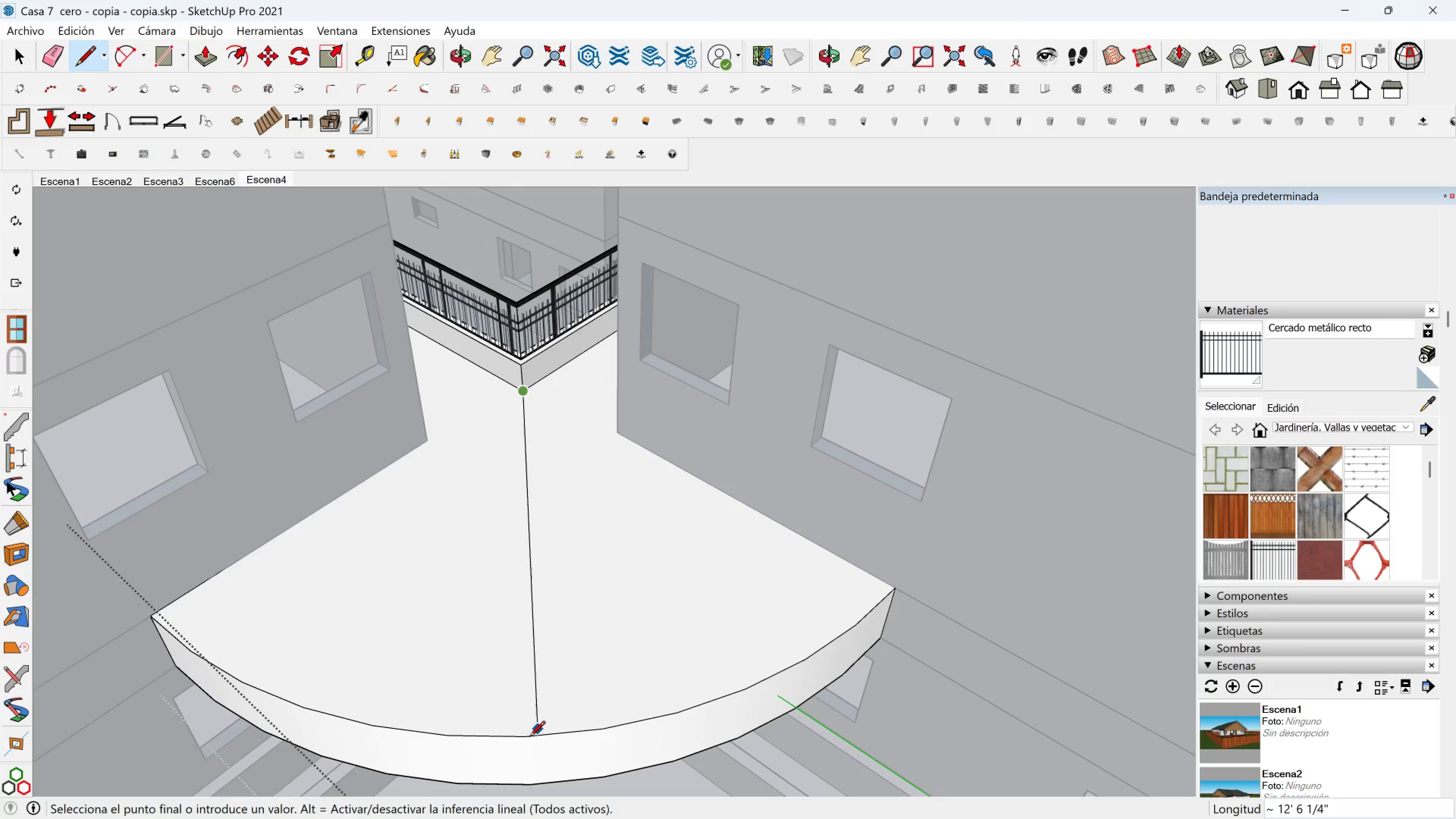 
left_click([527, 740])
 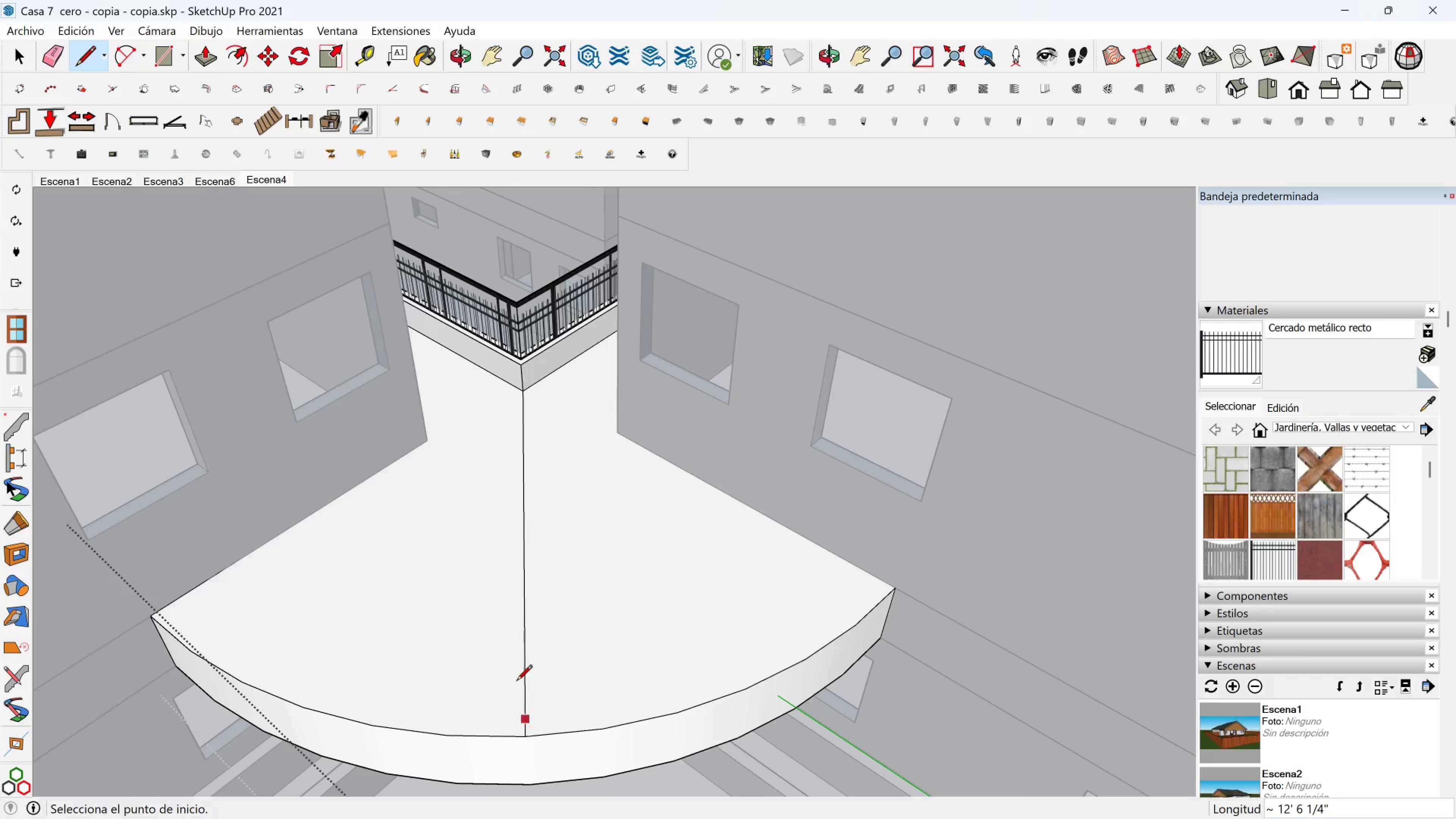 
key(Shift+ShiftLeft)
 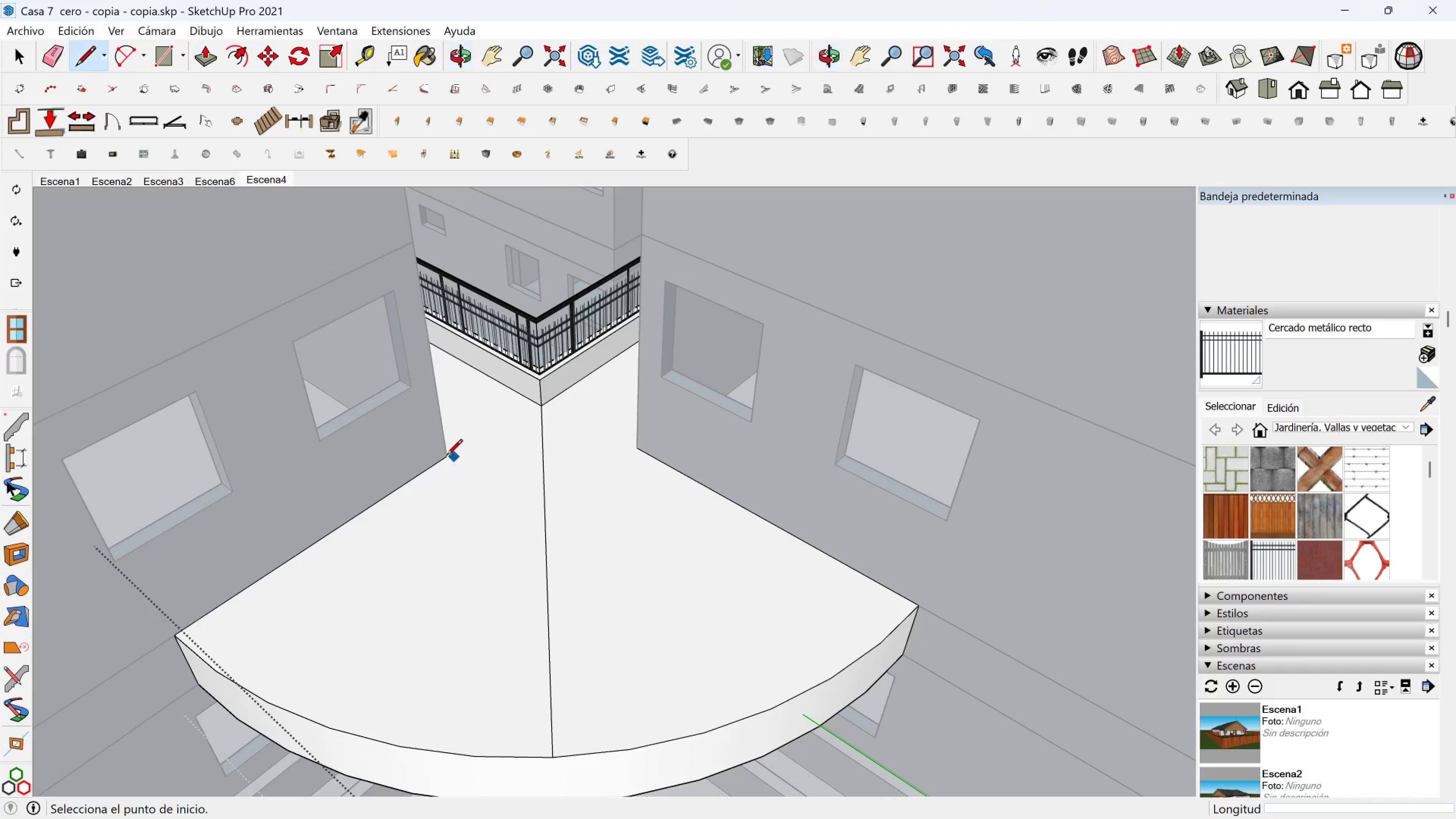 
left_click([447, 456])
 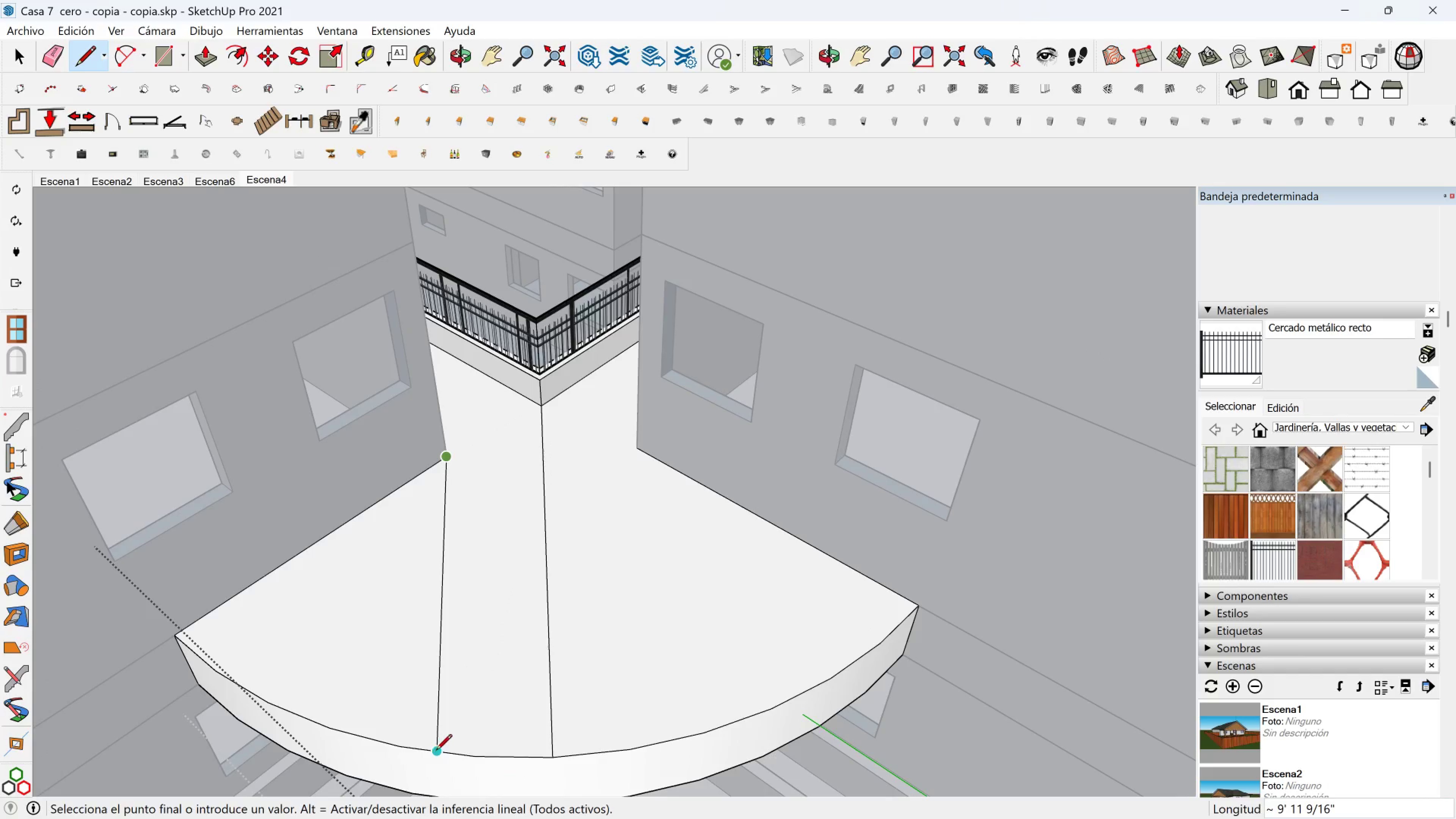 
left_click([444, 754])
 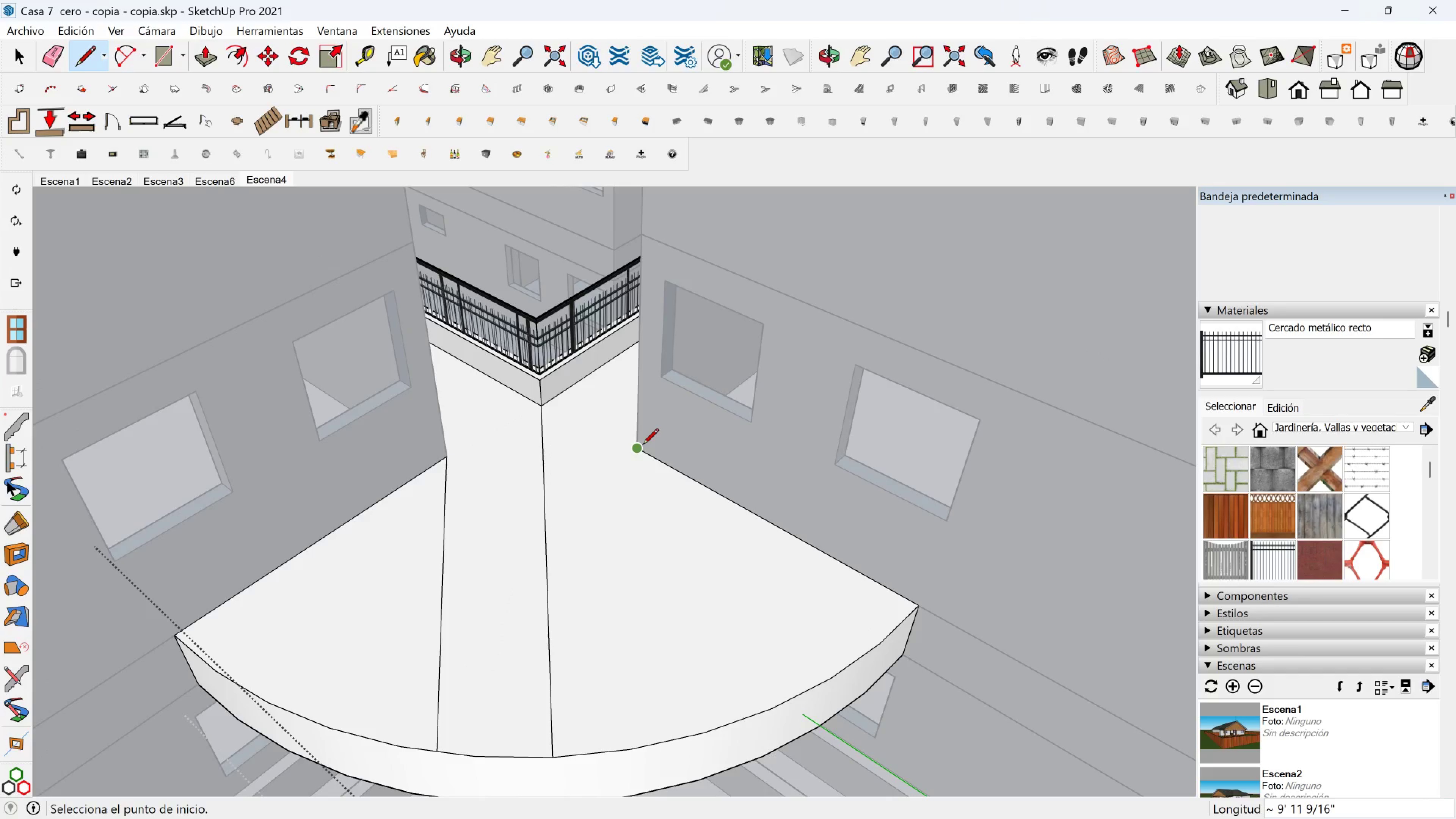 
left_click([643, 446])
 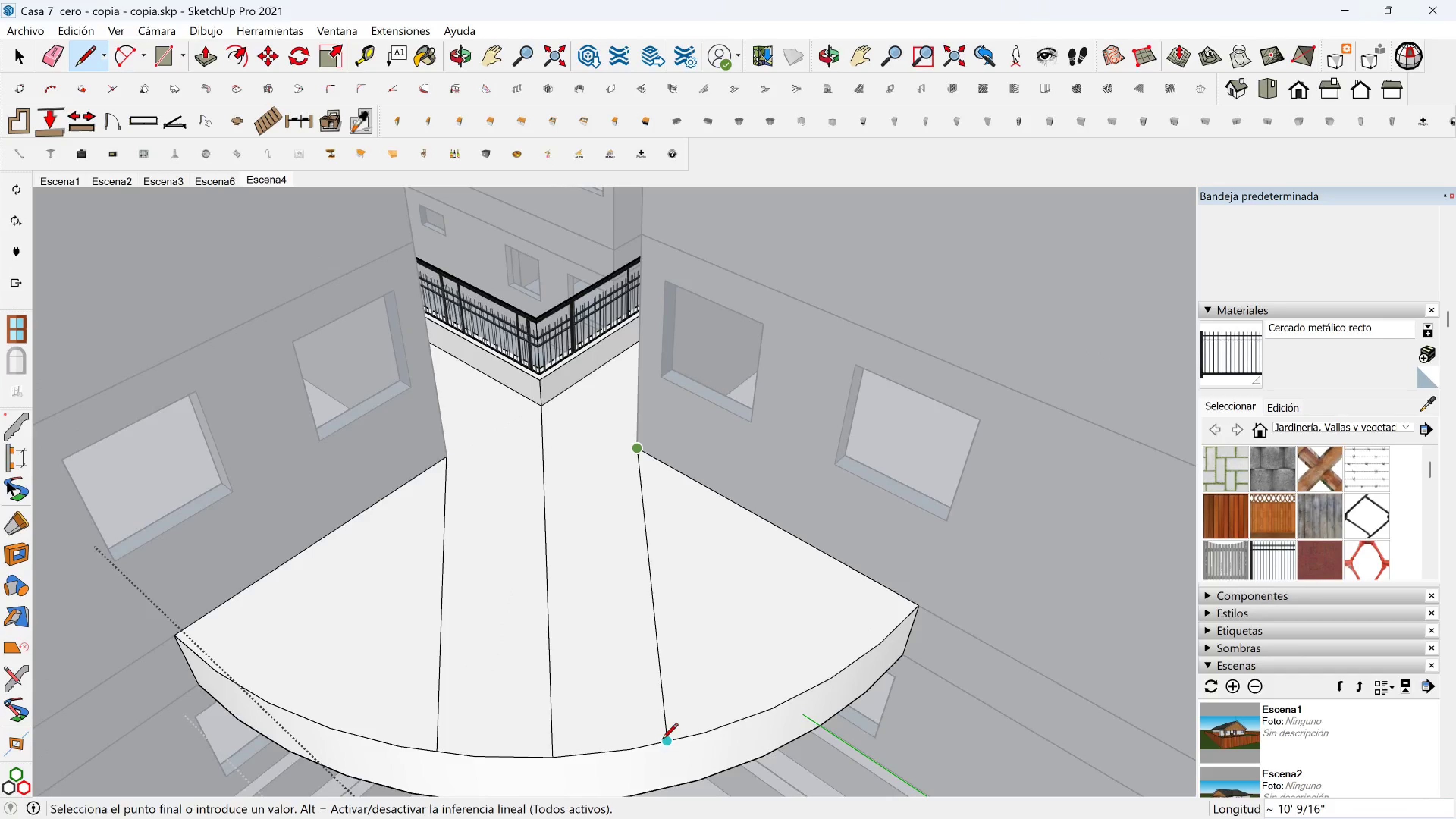 
left_click([663, 742])
 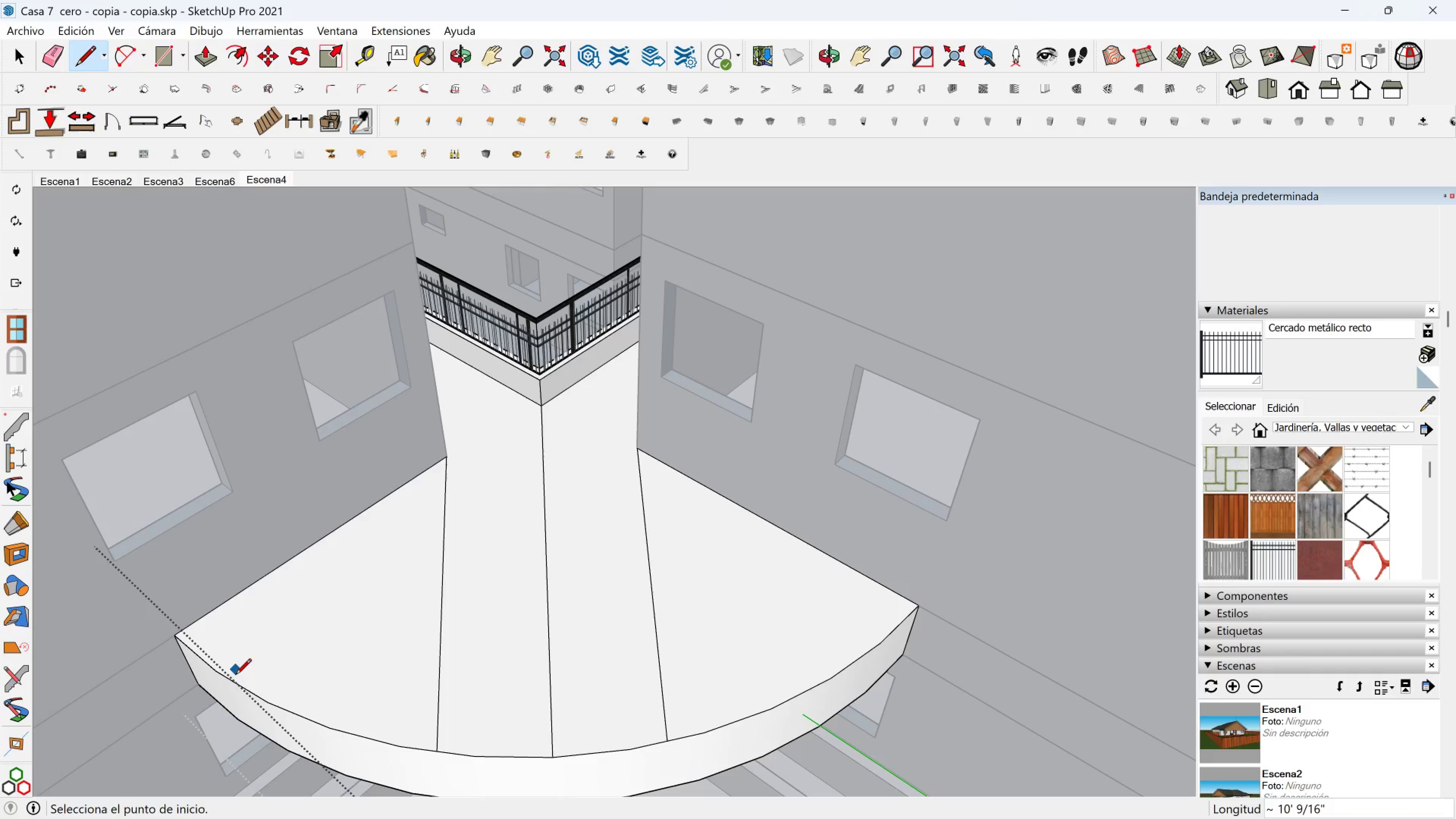 
left_click([222, 678])
 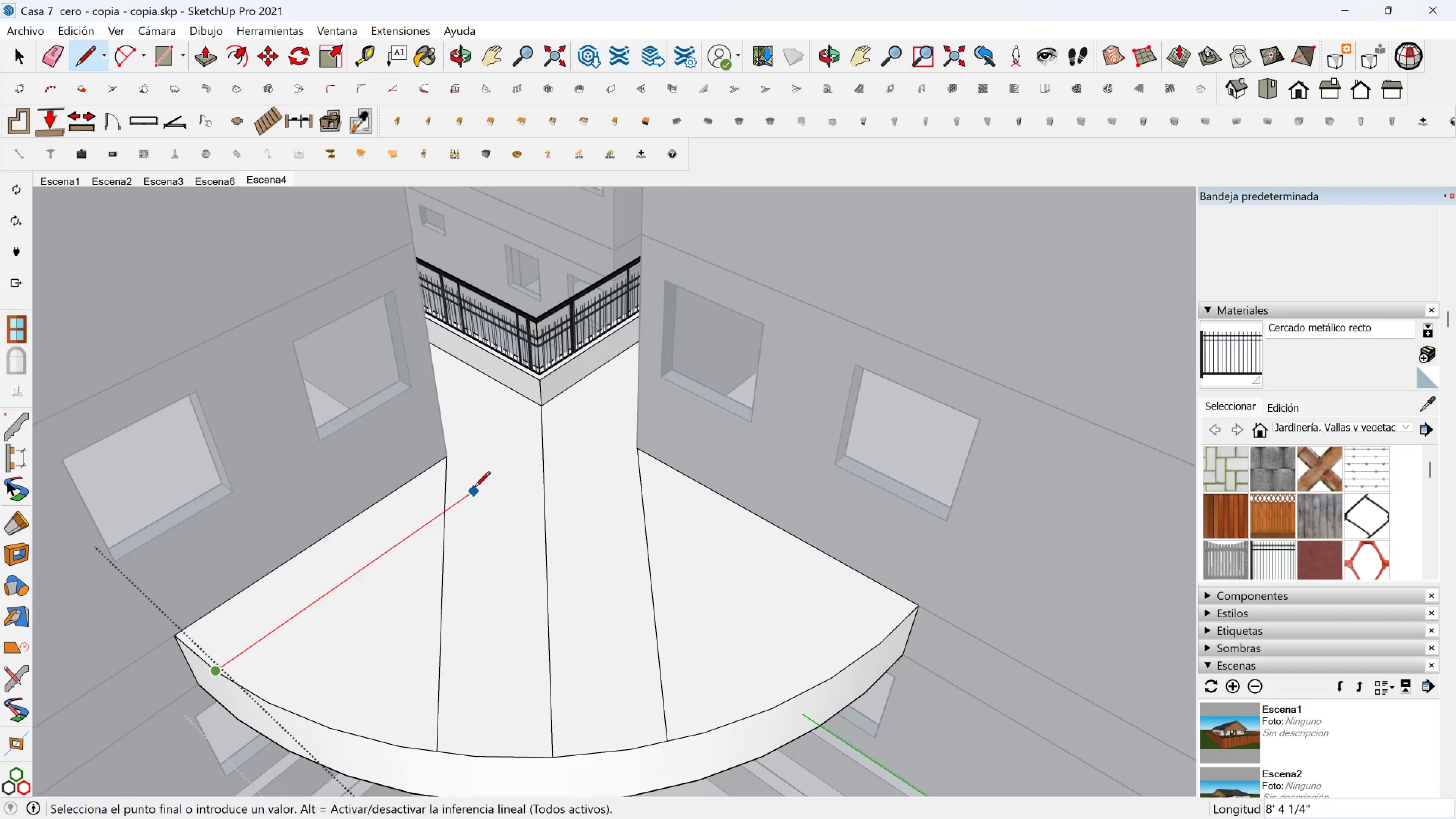 
hold_key(key=ShiftLeft, duration=0.58)
left_click([474, 488])
 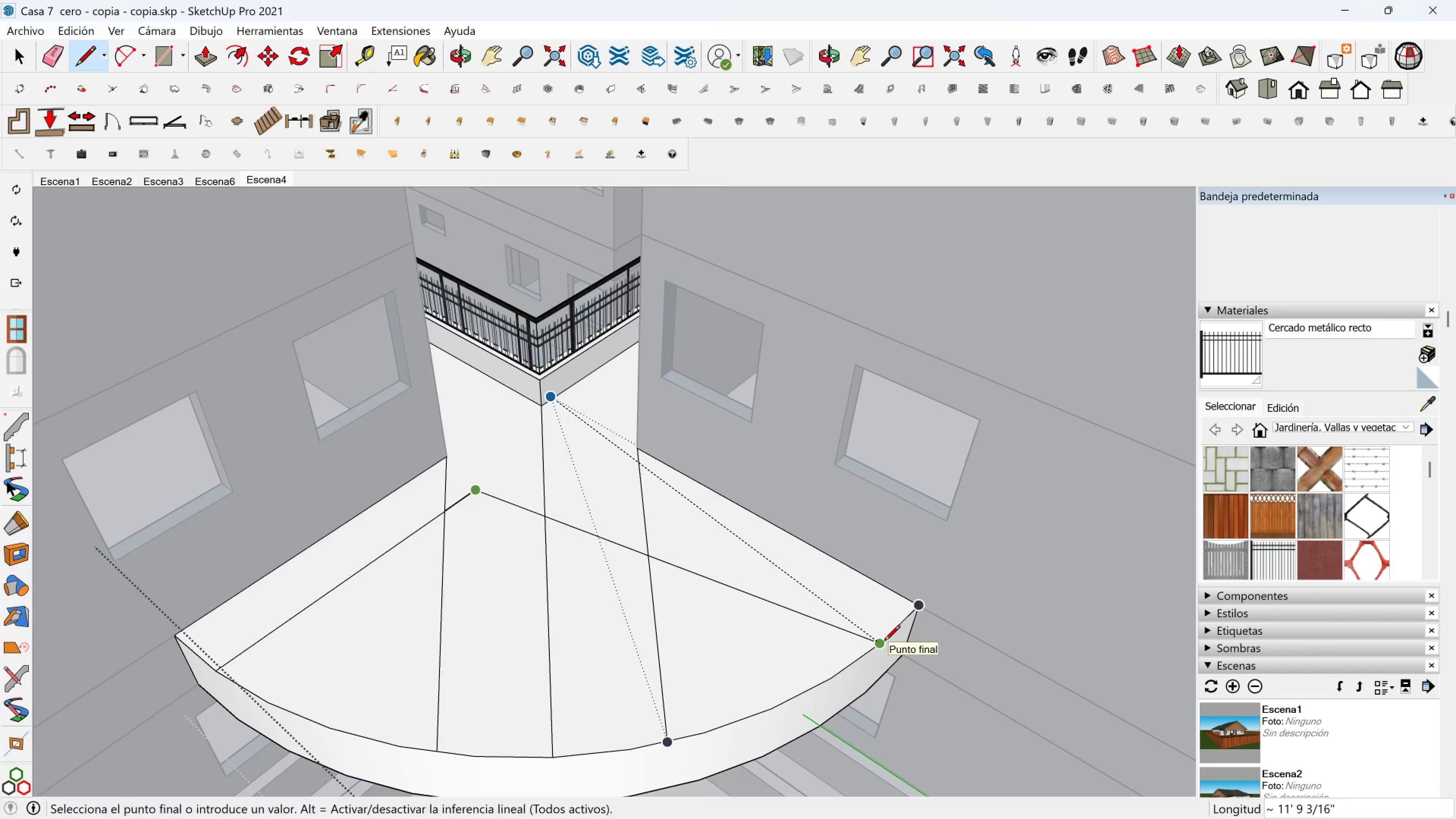 
key(Escape)
 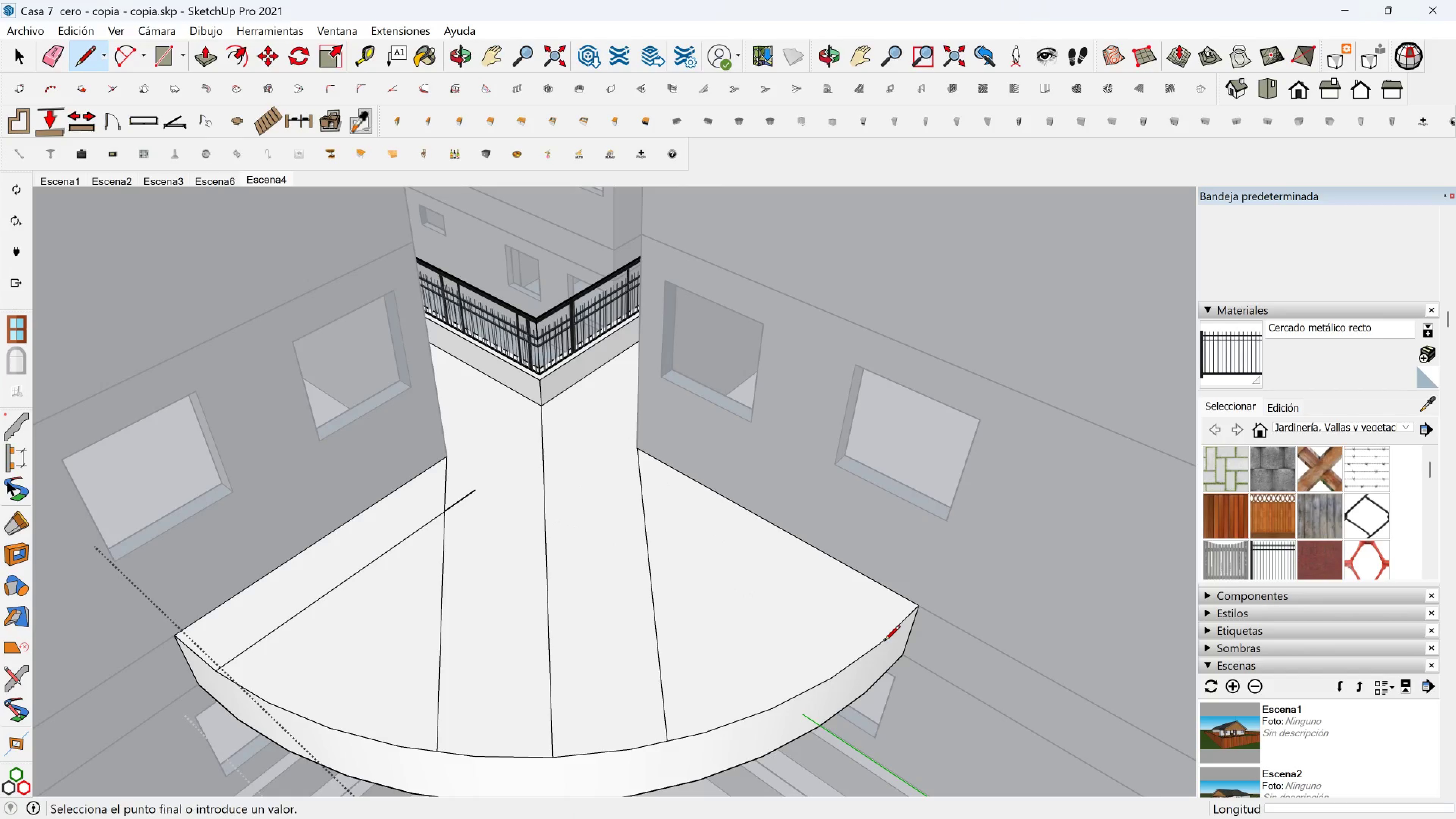 
left_click([884, 642])
 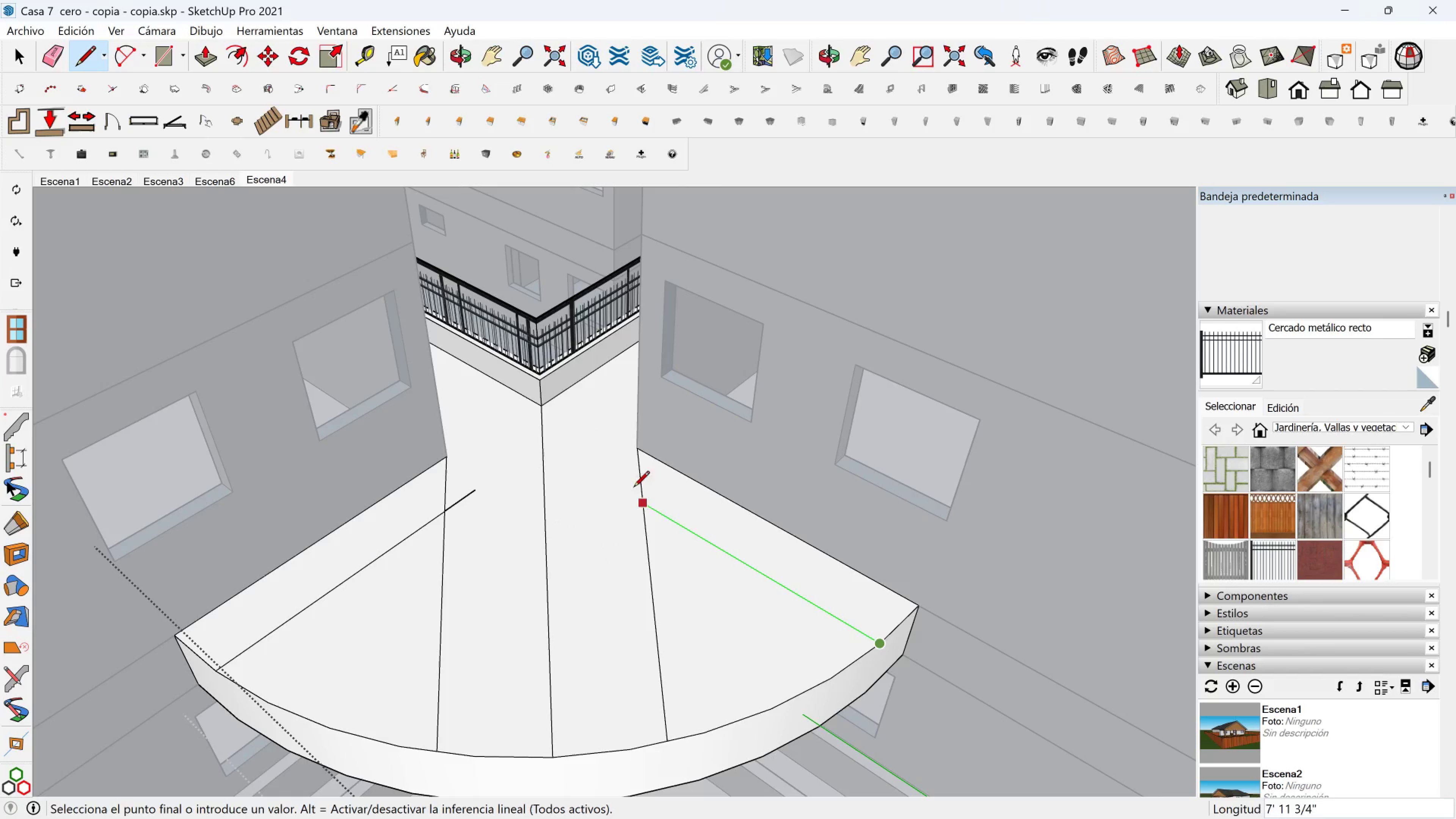 
left_click([626, 480])
 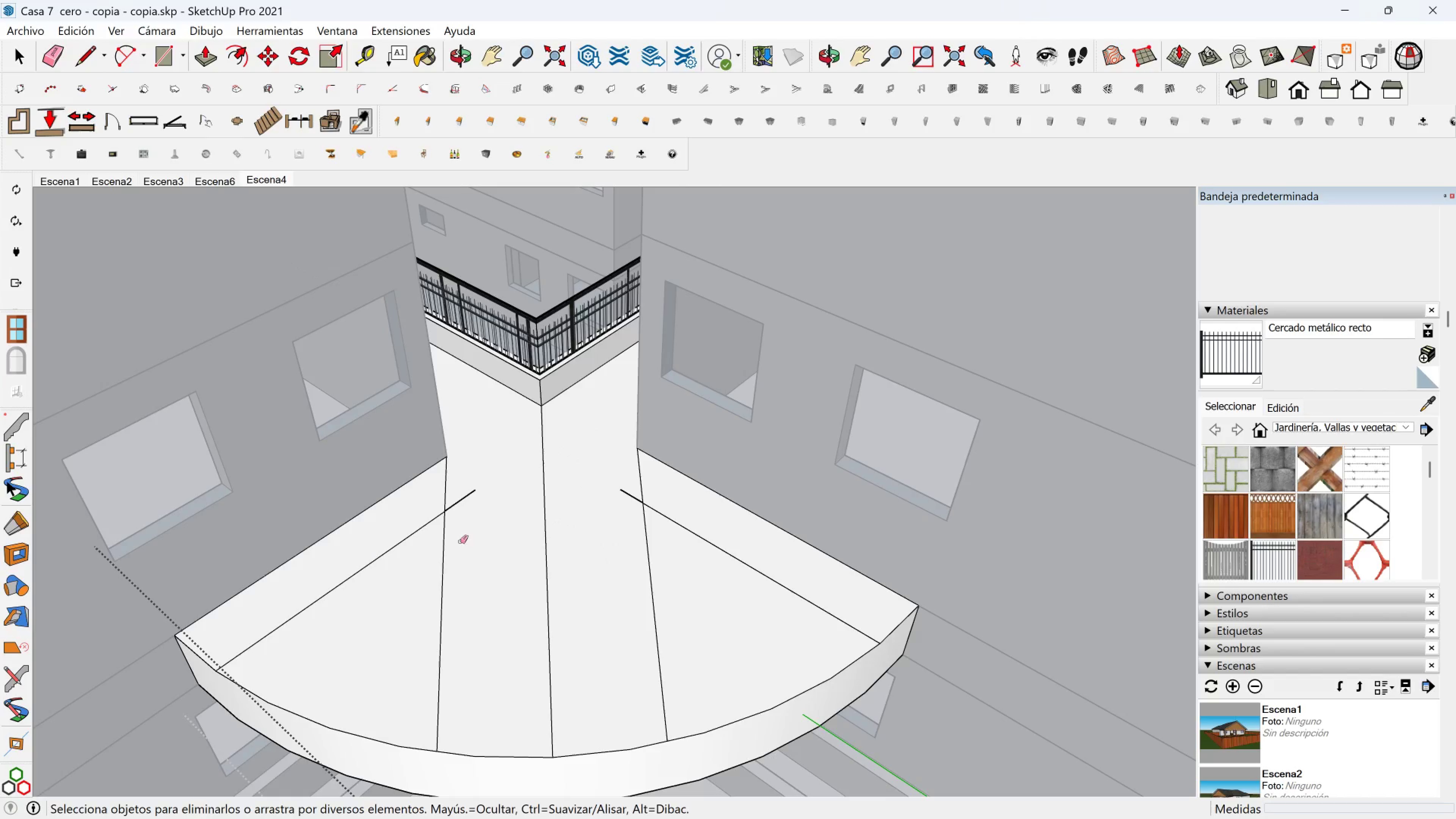 
left_click([462, 495])
 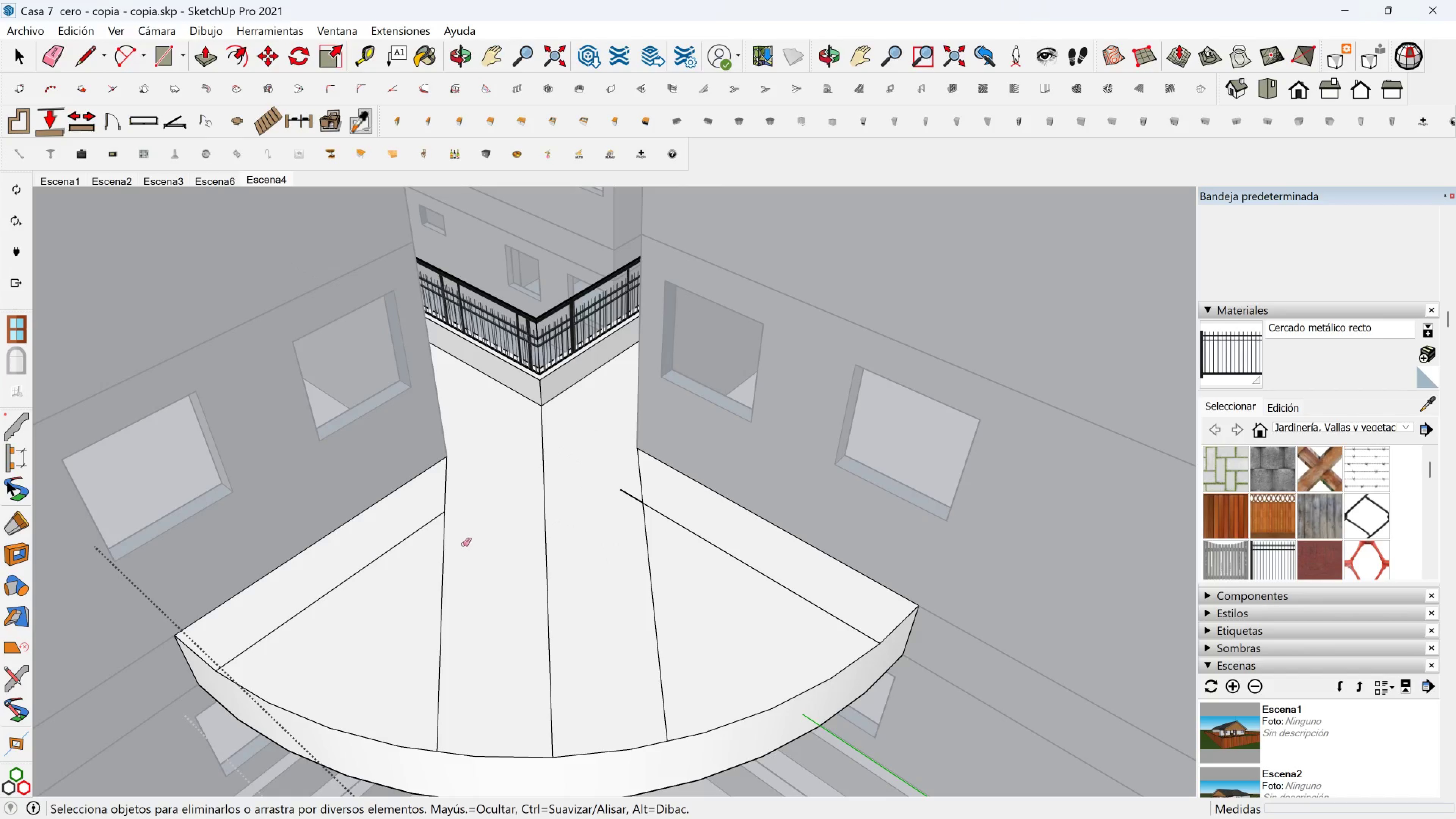 
left_click_drag(start_coordinate=[458, 548], to_coordinate=[431, 561])
 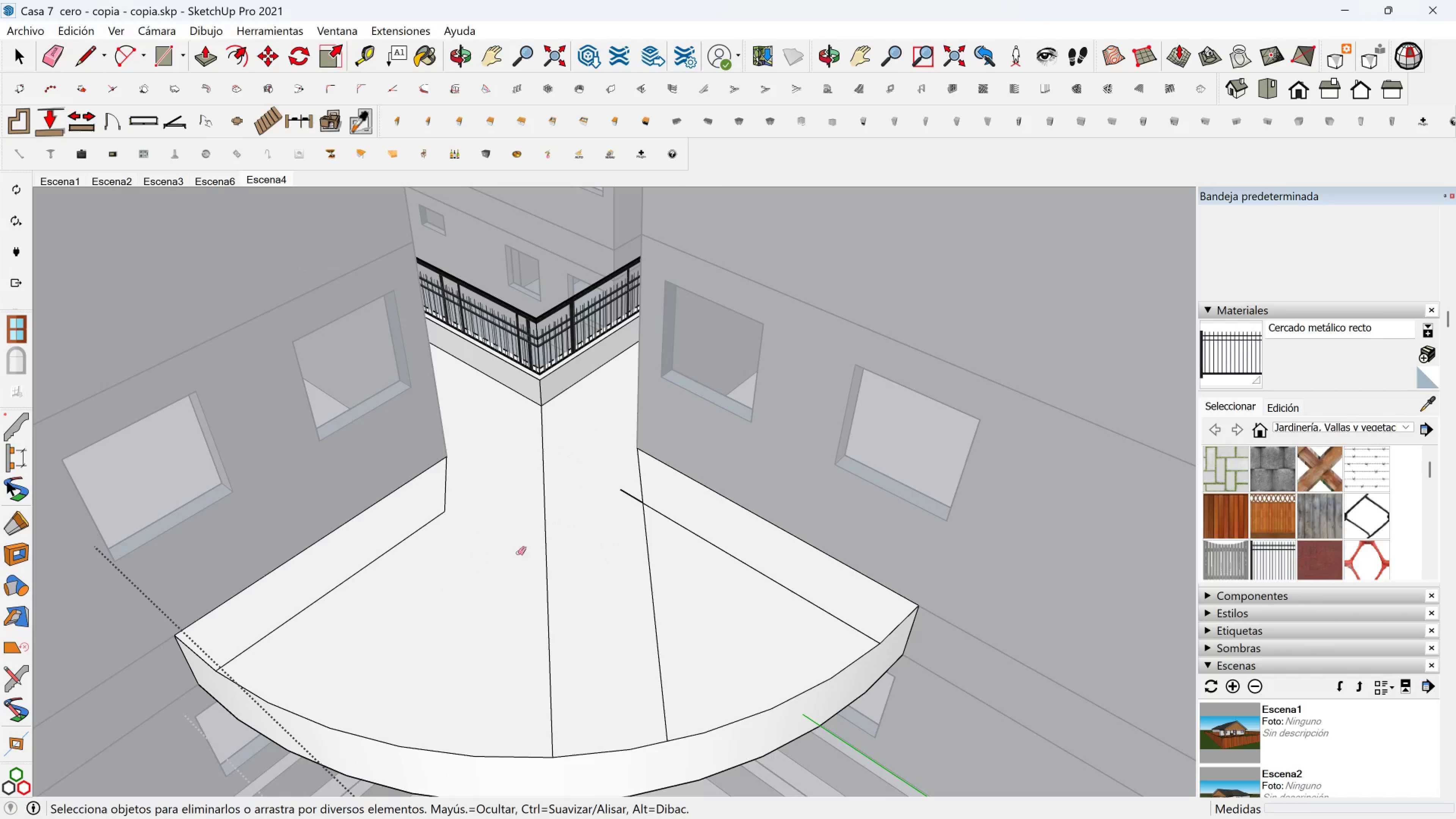 
left_click_drag(start_coordinate=[530, 552], to_coordinate=[586, 556])
 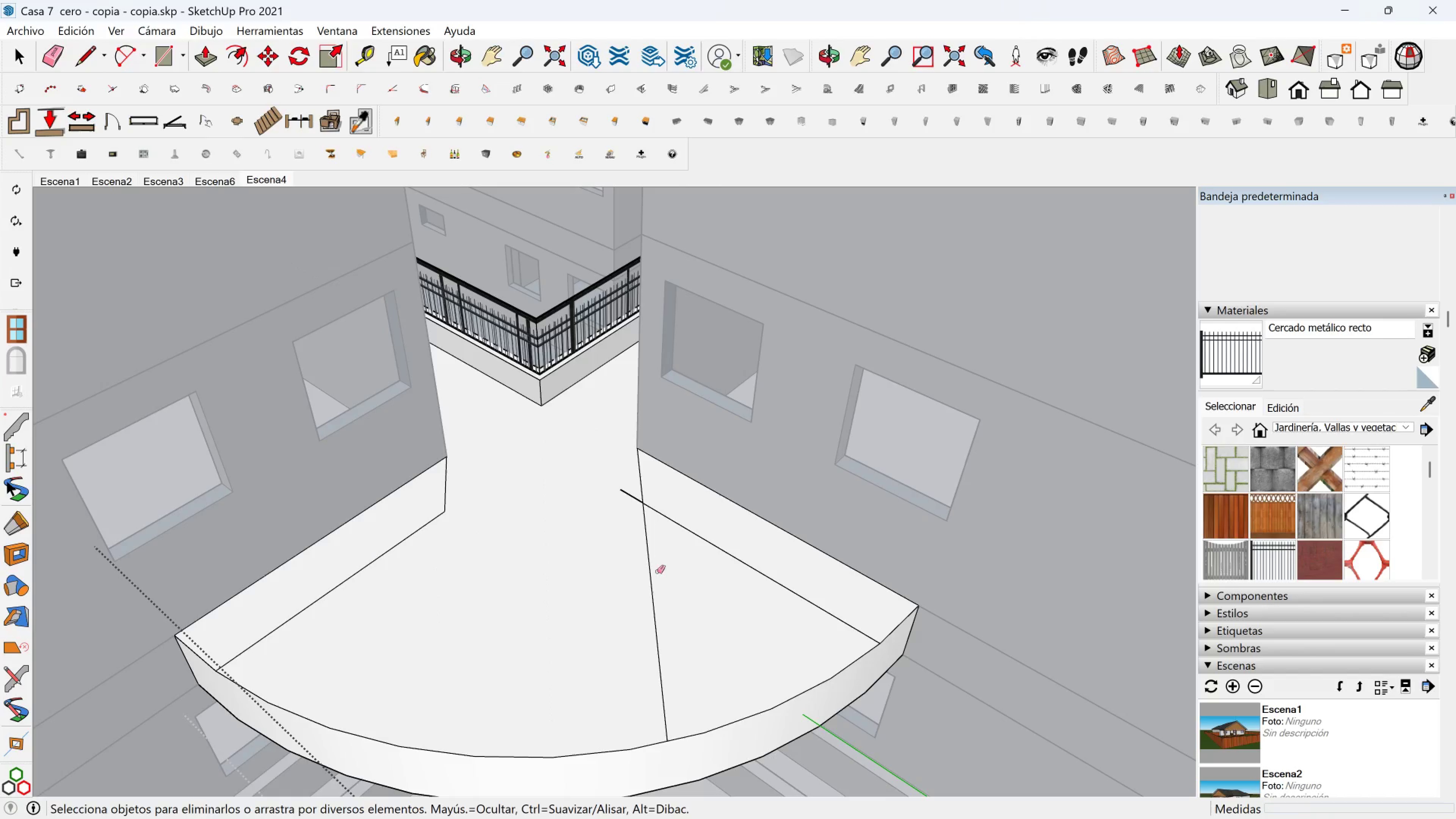 
left_click_drag(start_coordinate=[659, 573], to_coordinate=[626, 568])
 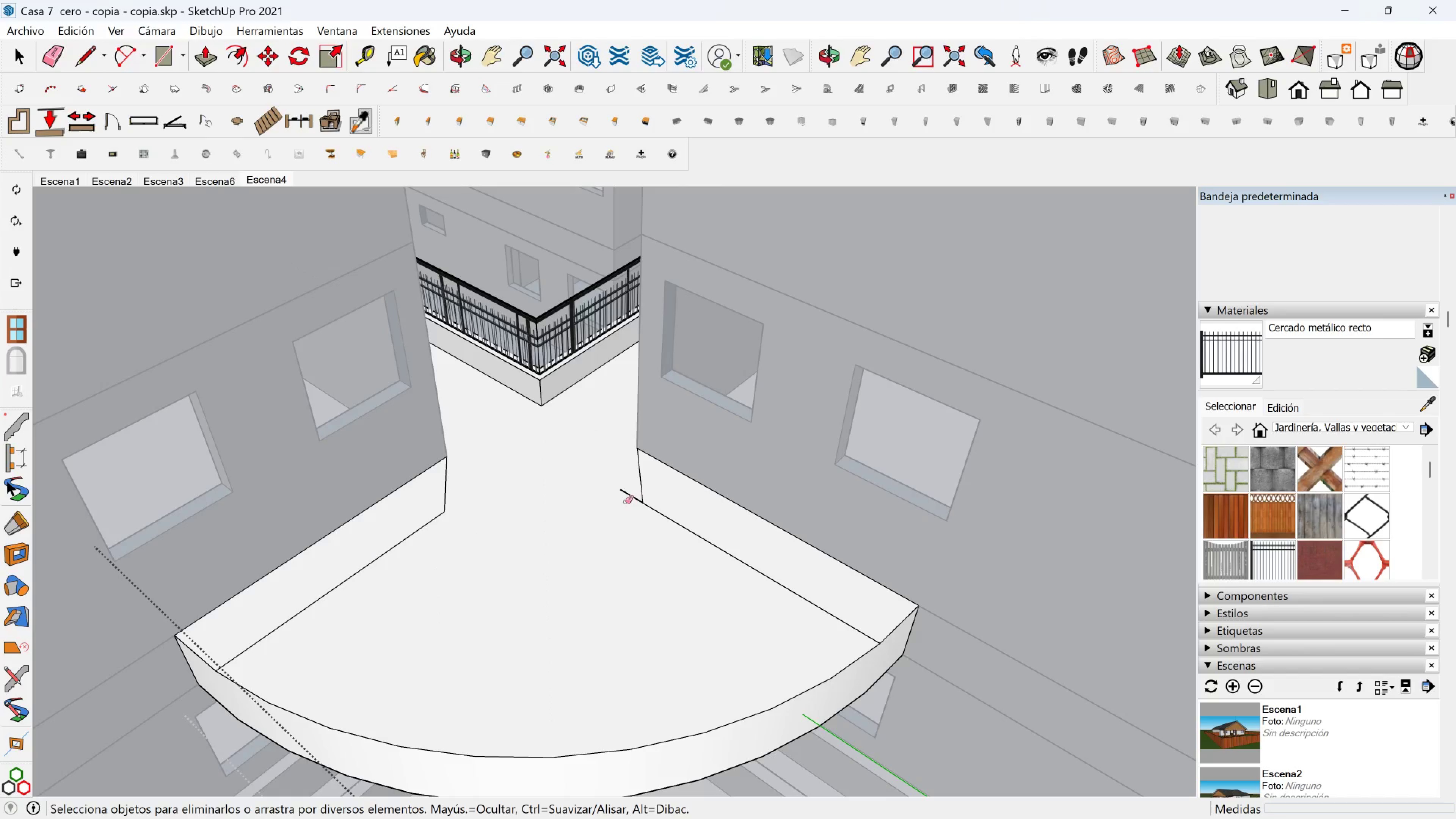 
left_click_drag(start_coordinate=[624, 504], to_coordinate=[633, 490])
 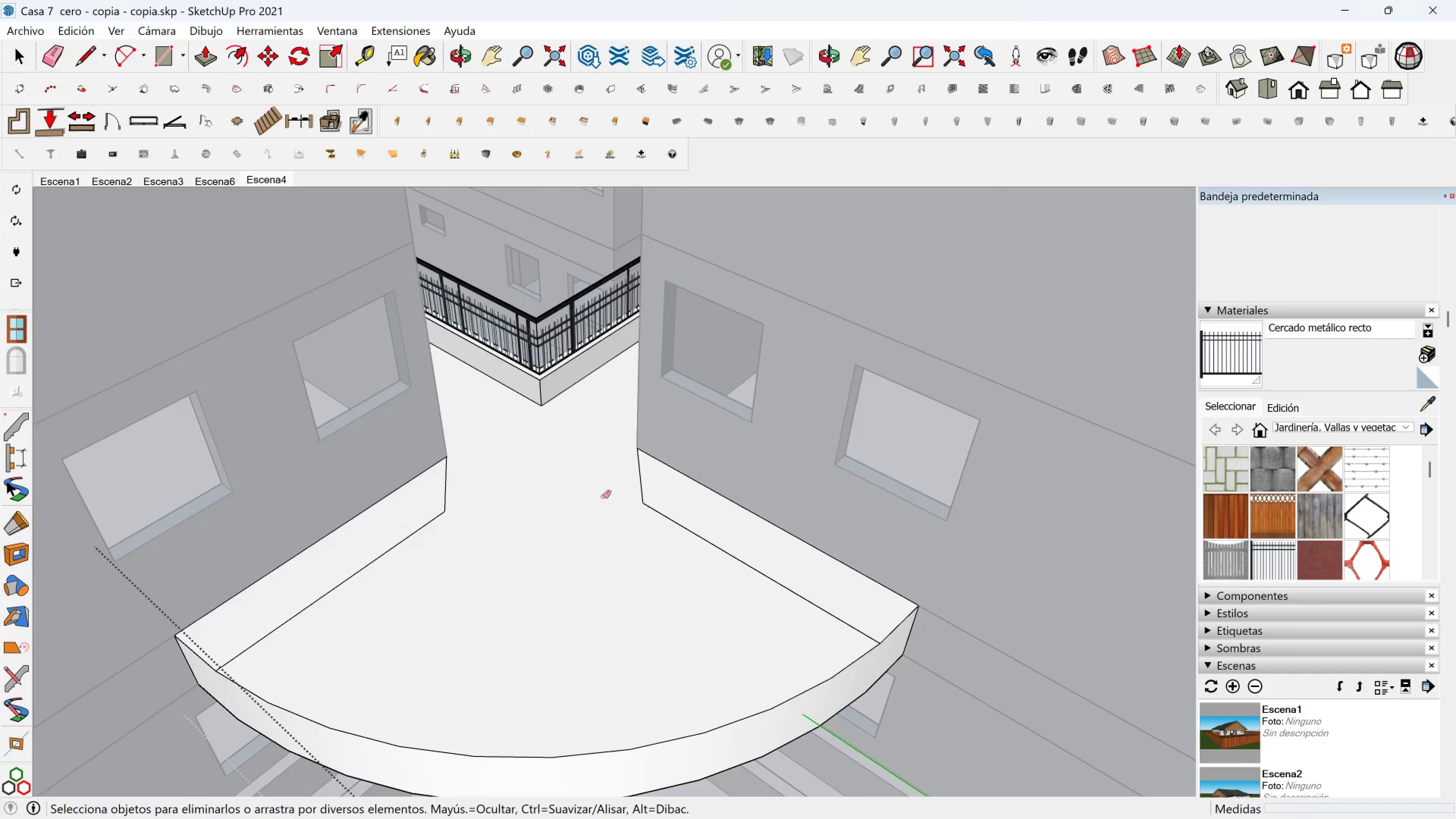 
scroll: coordinate [597, 524], scroll_direction: down, amount: 2.0
 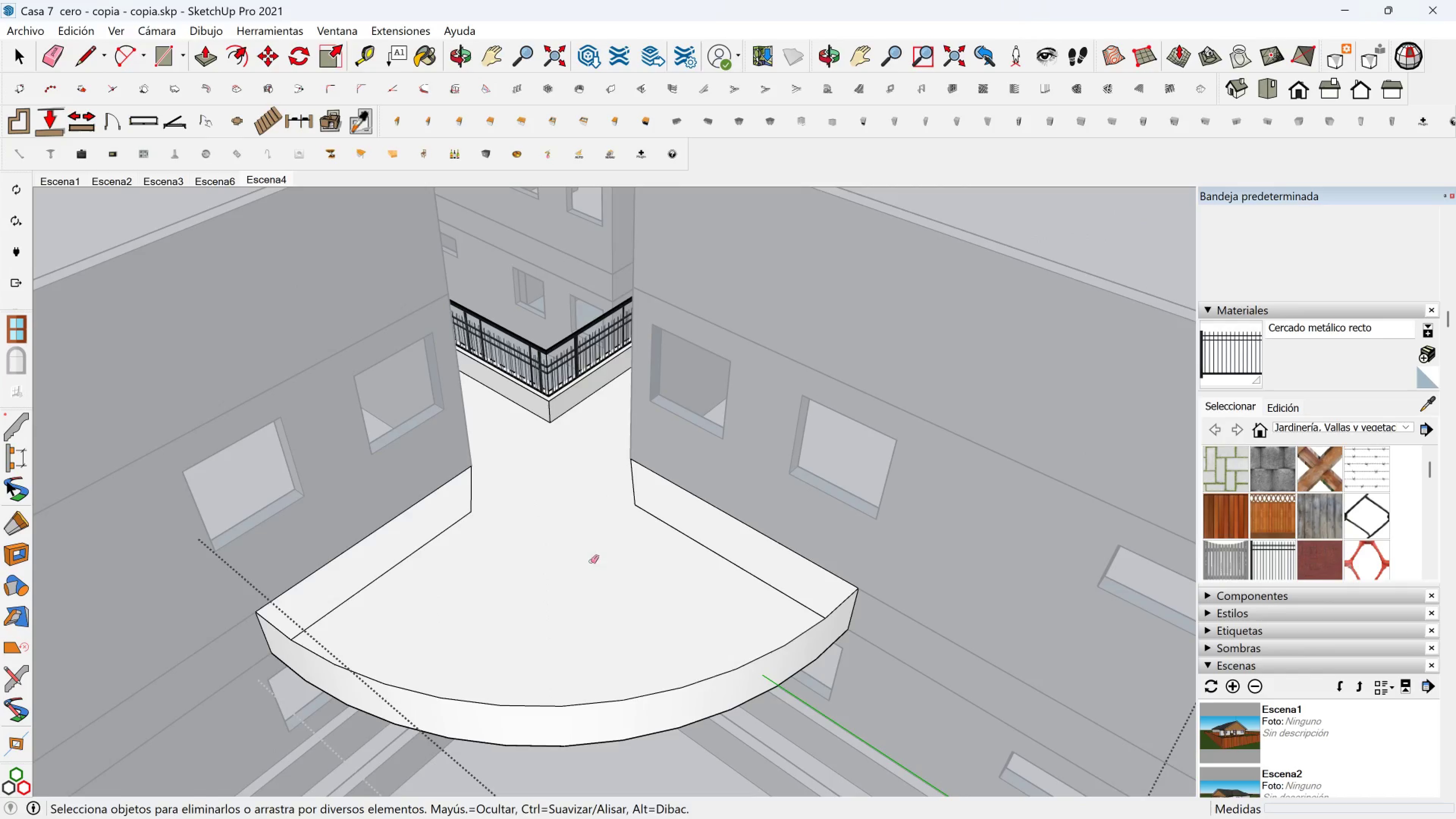 
hold_key(key=ShiftLeft, duration=0.33)
 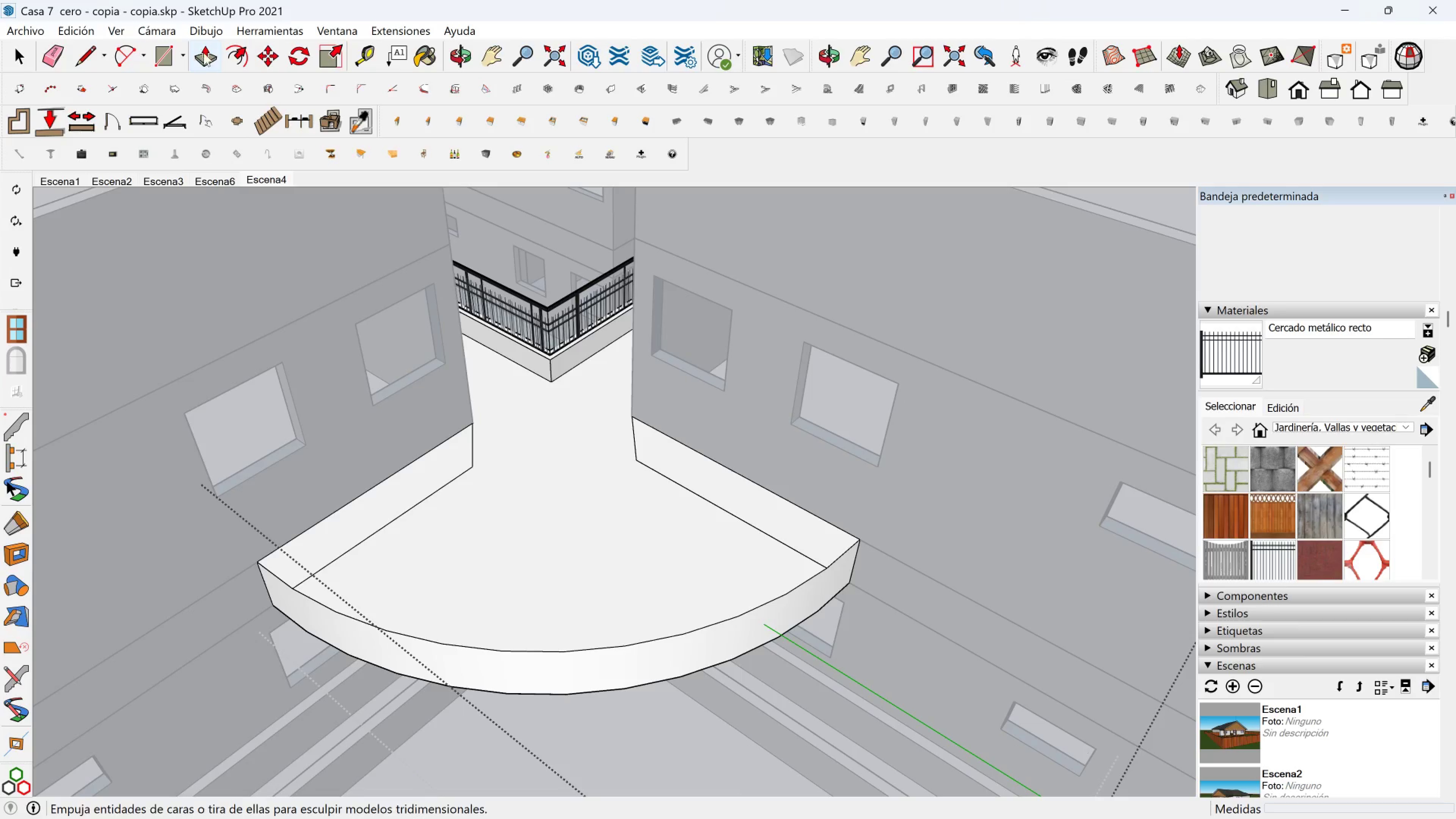 
left_click([237, 53])
 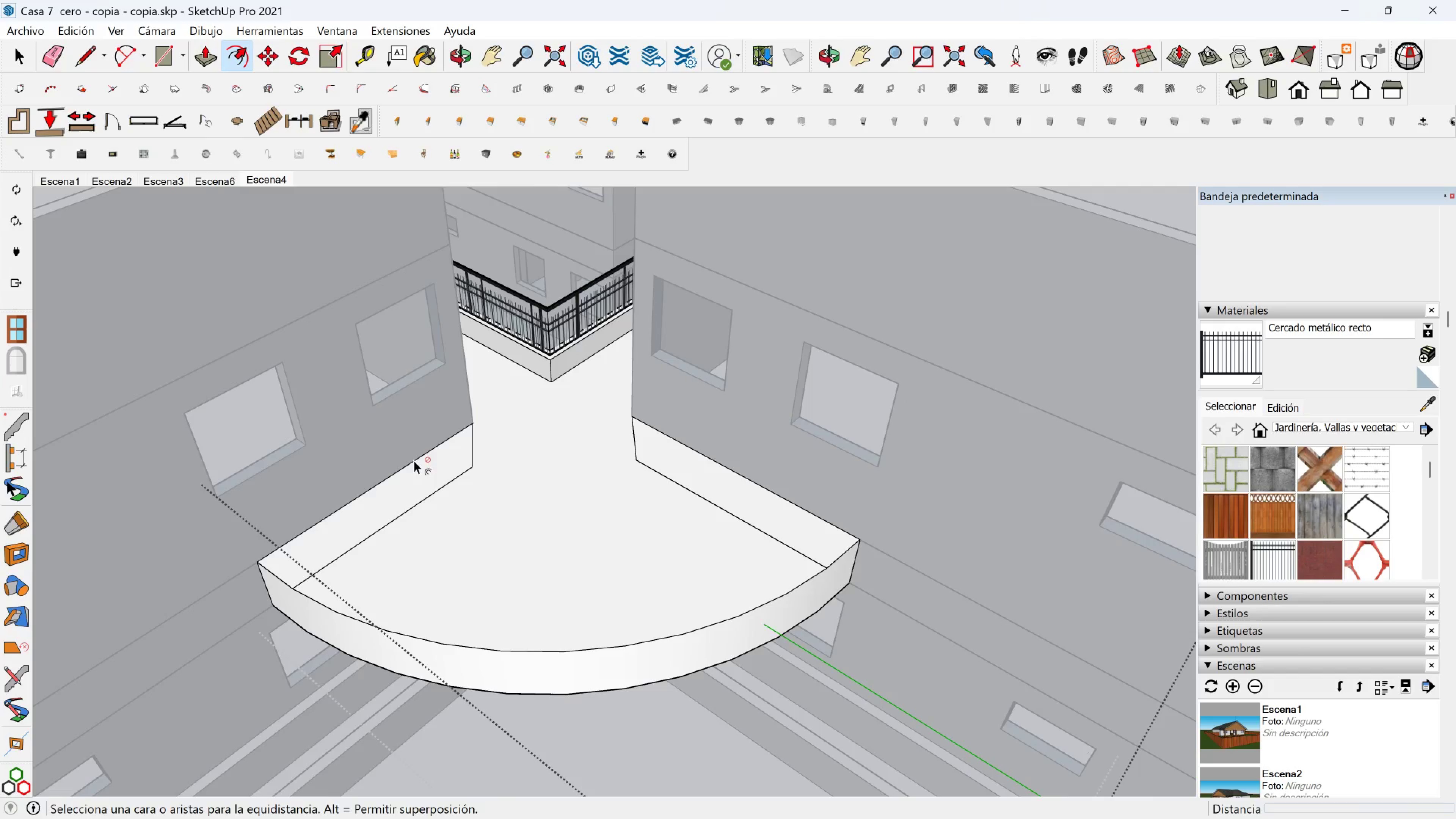 
scroll: coordinate [406, 476], scroll_direction: up, amount: 3.0
 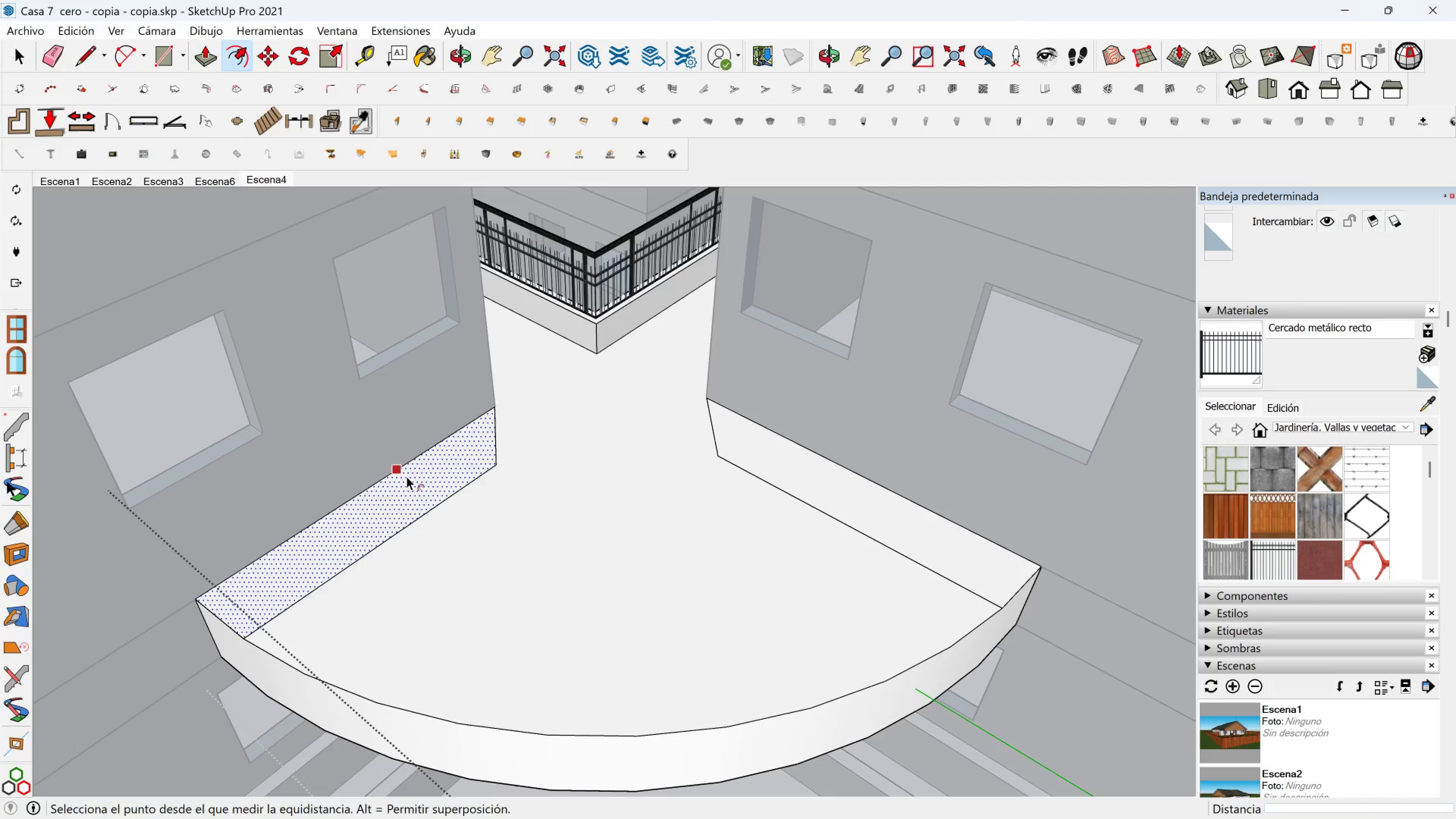 
left_click([406, 476])
 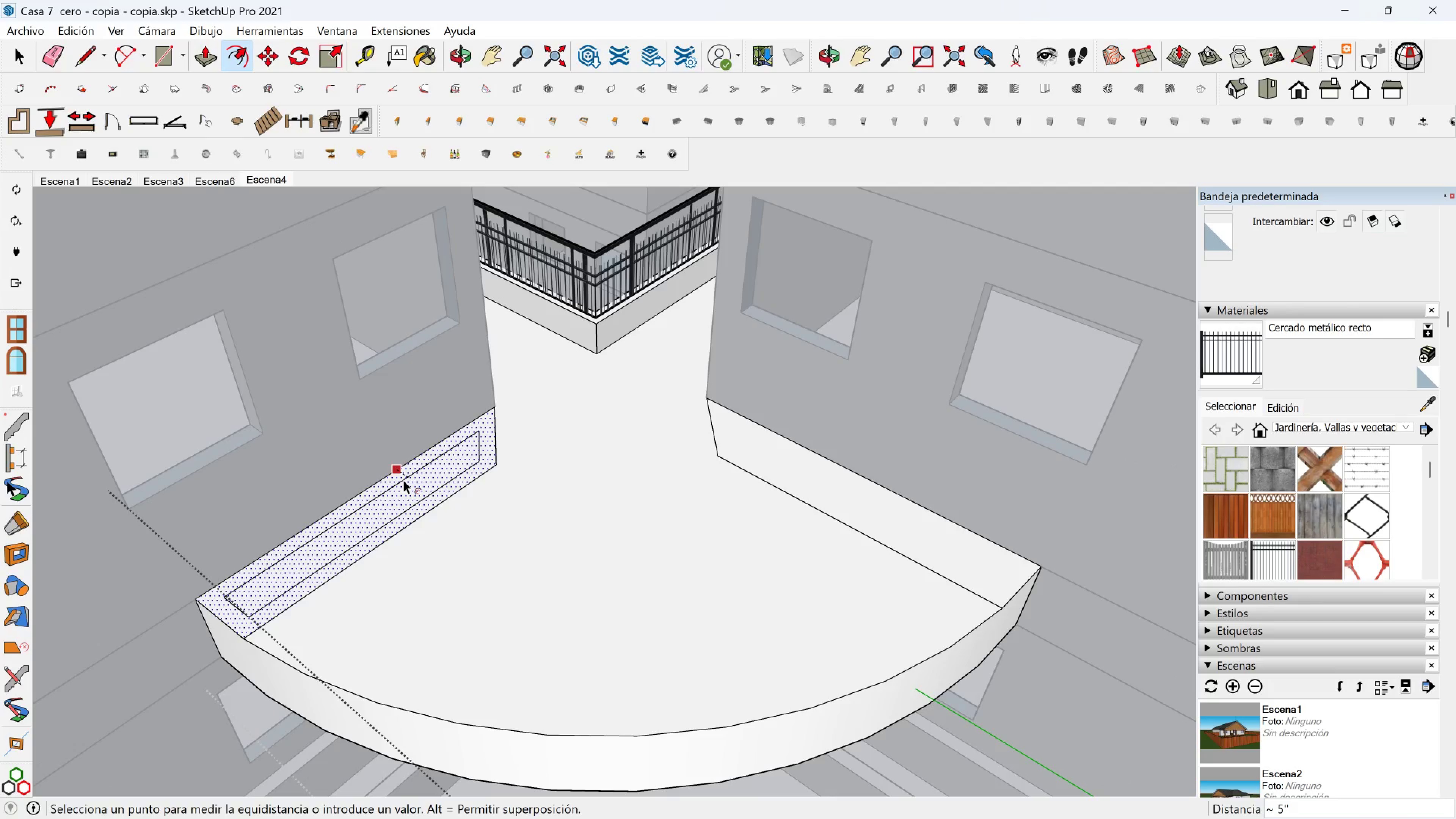 
key(5)
 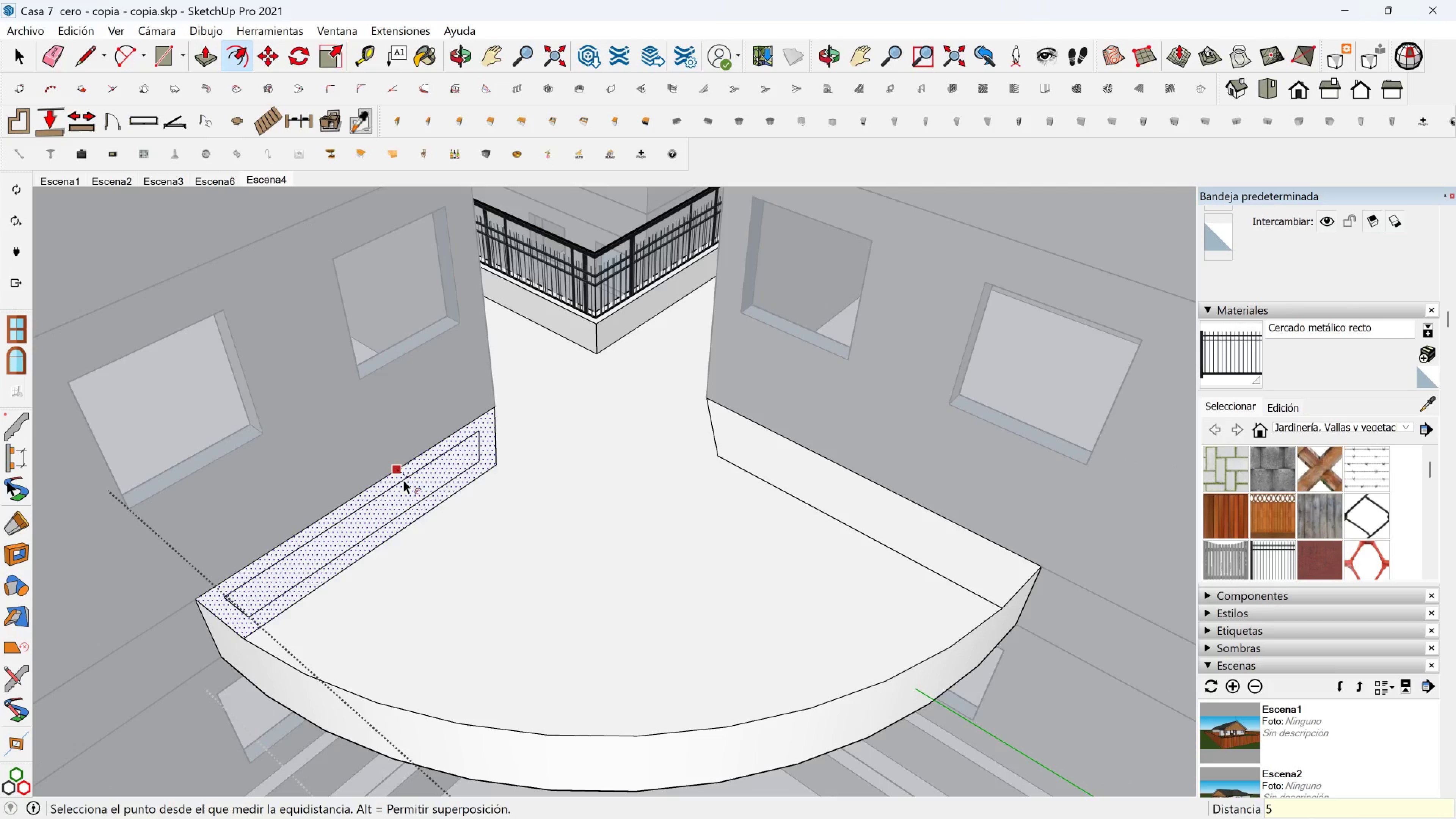 
key(Enter)
 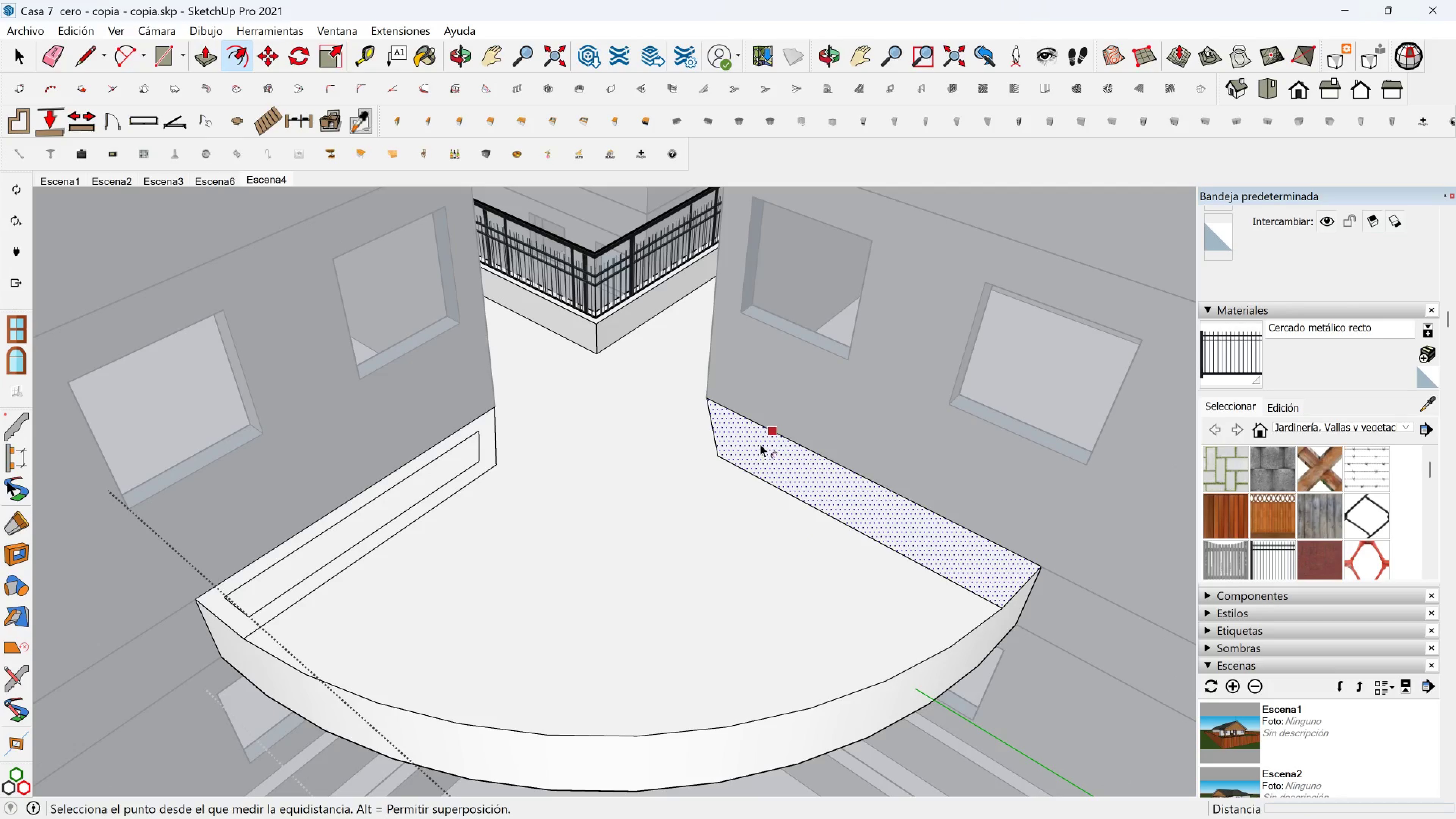 
left_click([762, 444])
 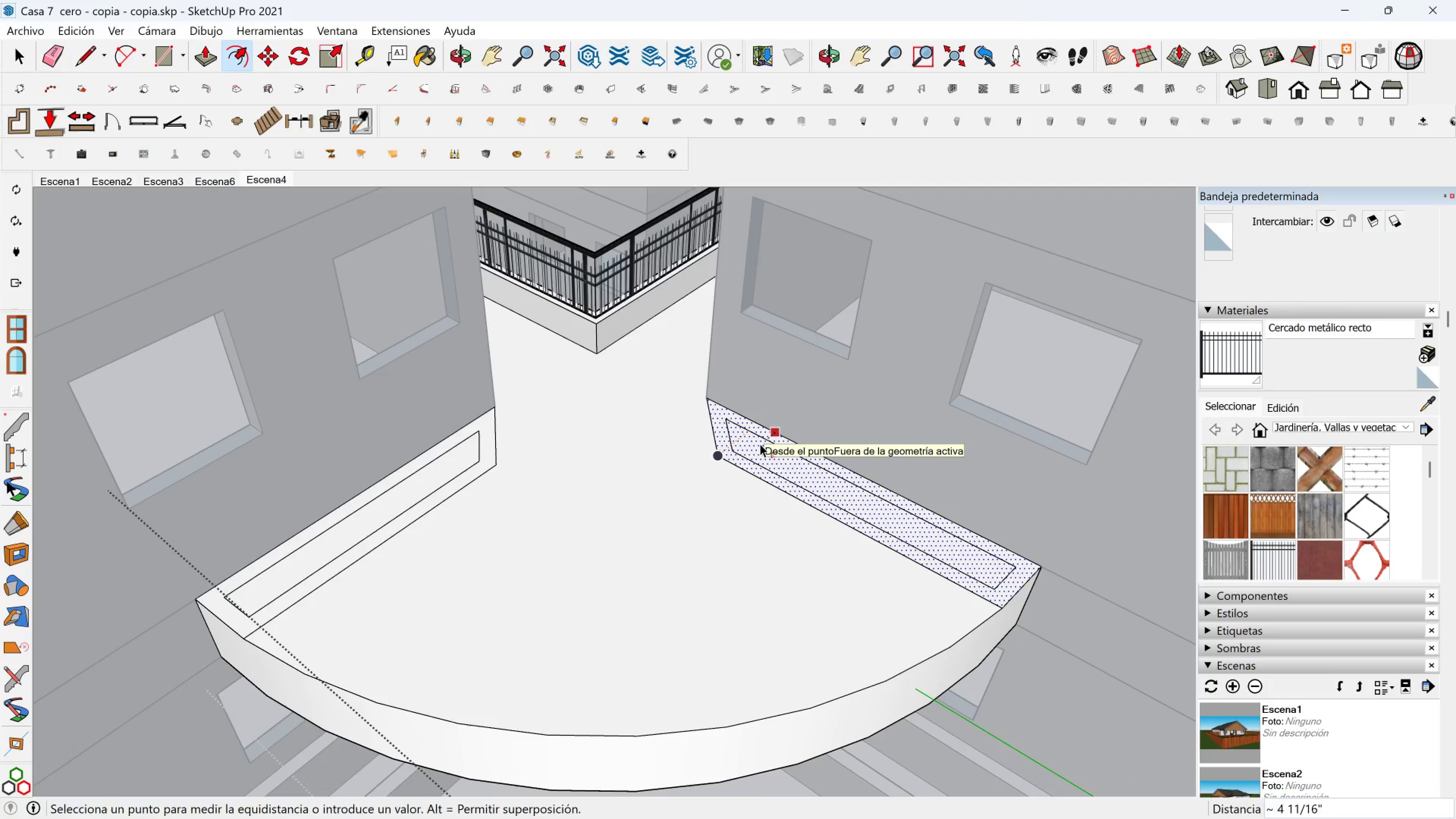 
key(5)
 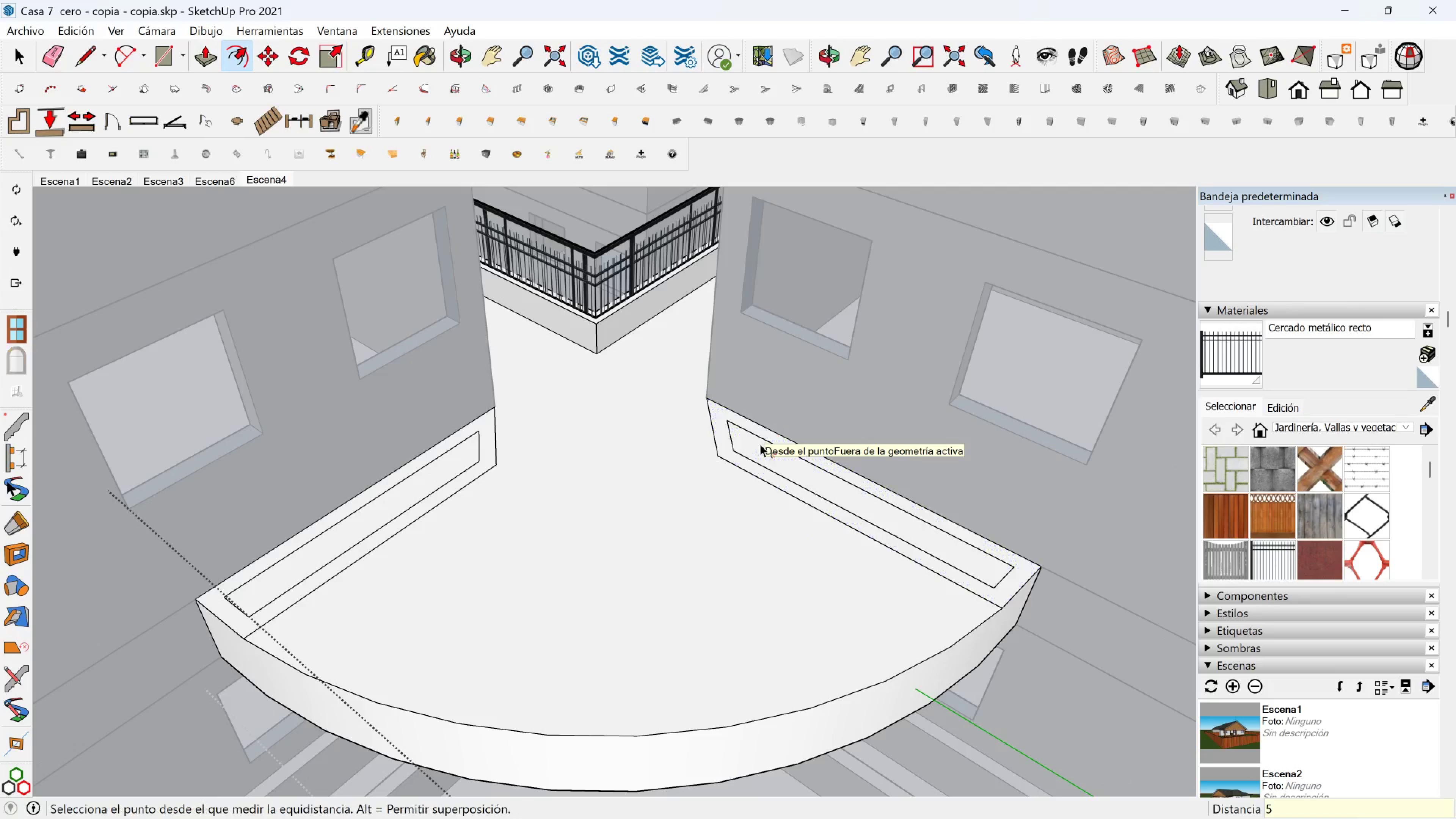 
key(Enter)
 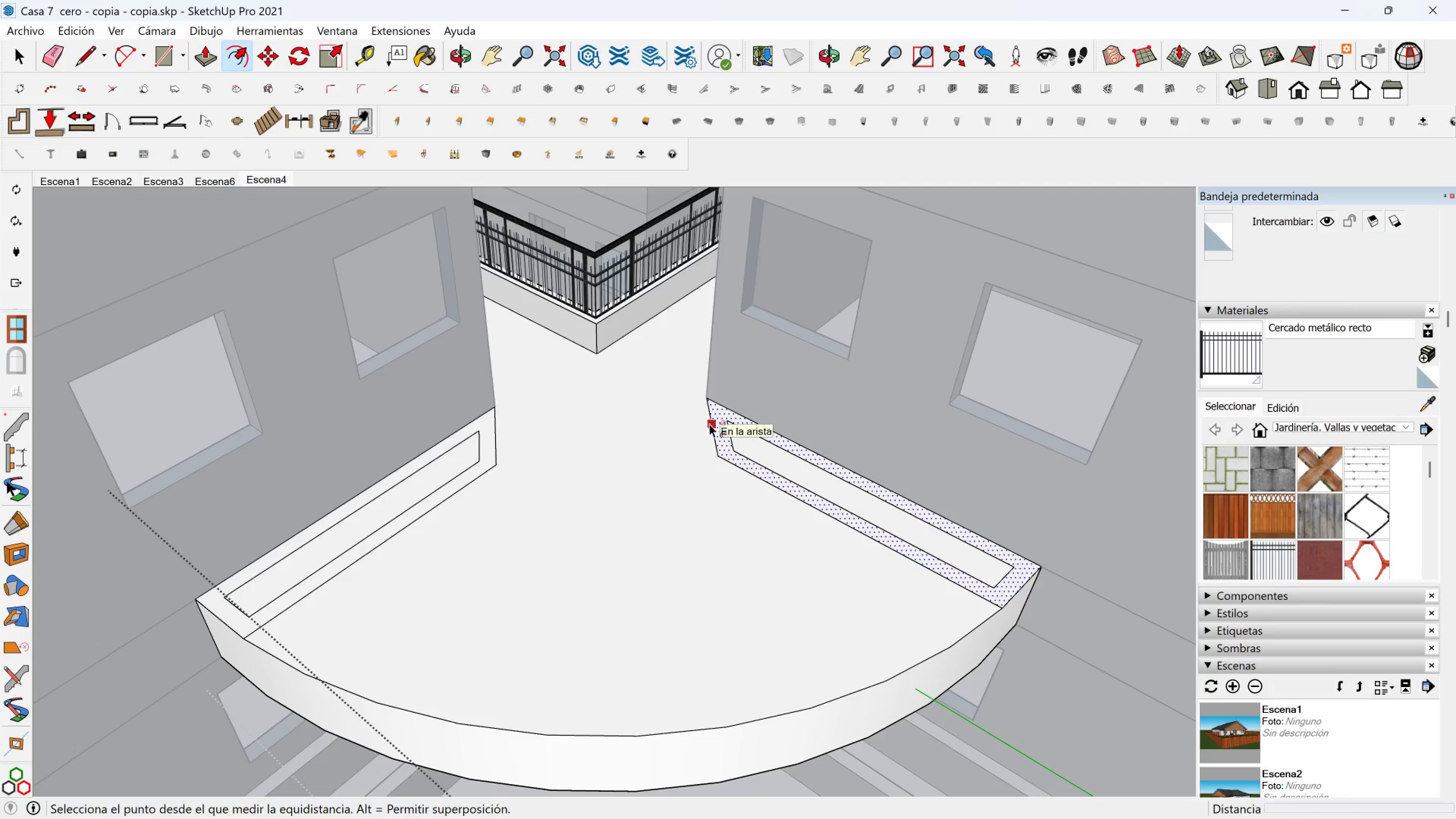 
hold_key(key=ShiftLeft, duration=0.38)
 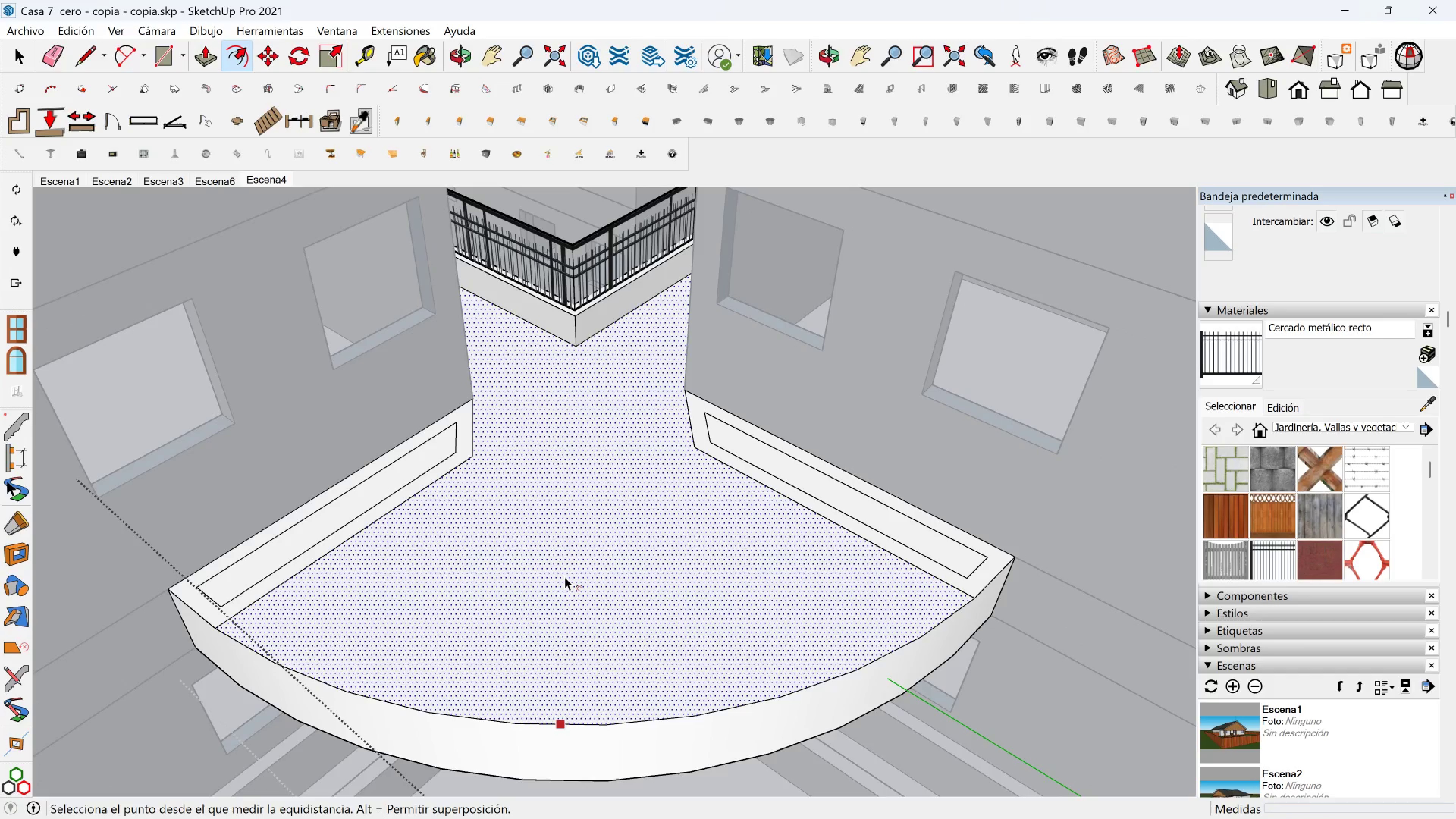 
hold_key(key=ShiftLeft, duration=0.51)
 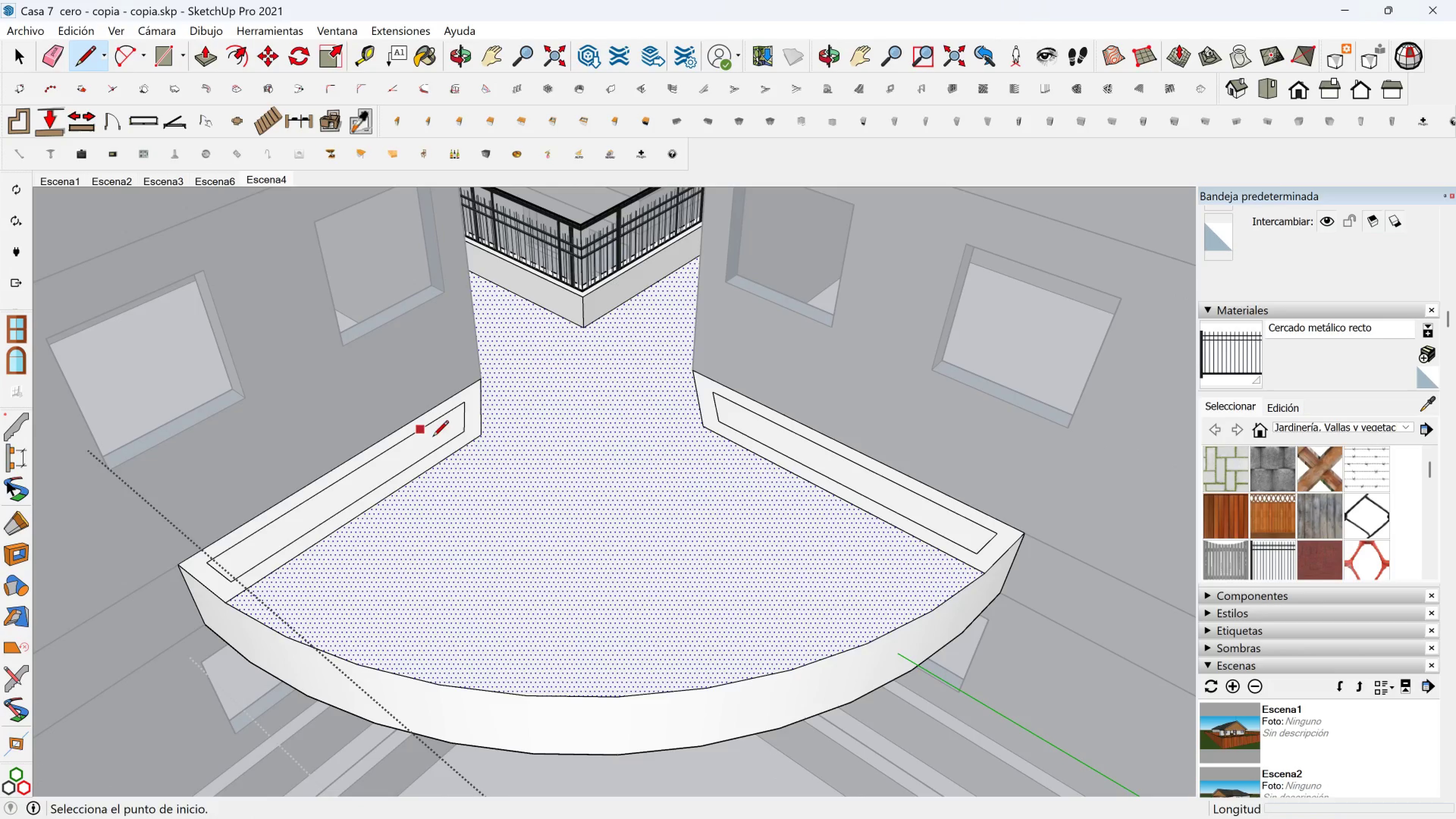 
left_click([484, 437])
 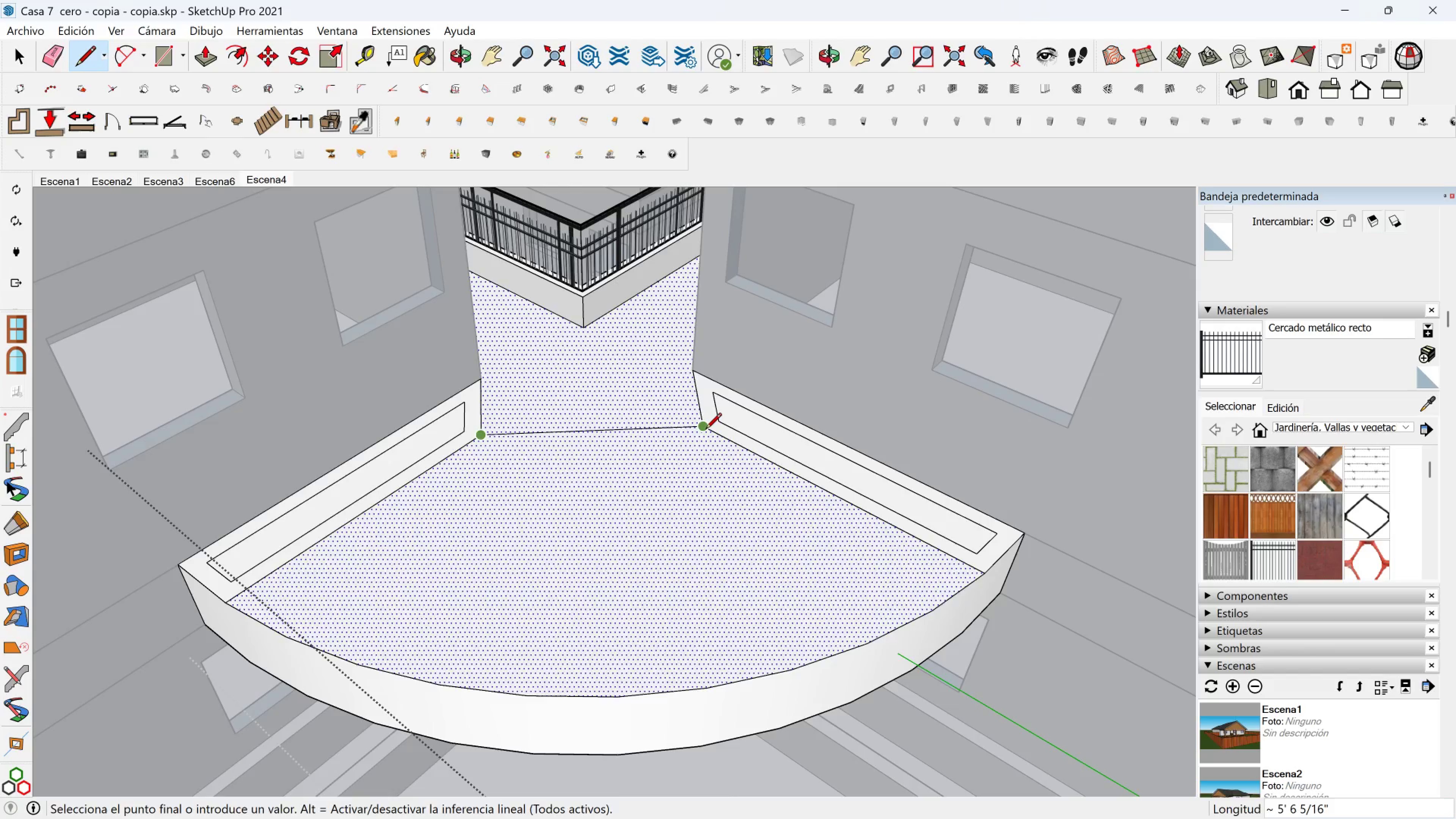 
left_click([706, 430])
 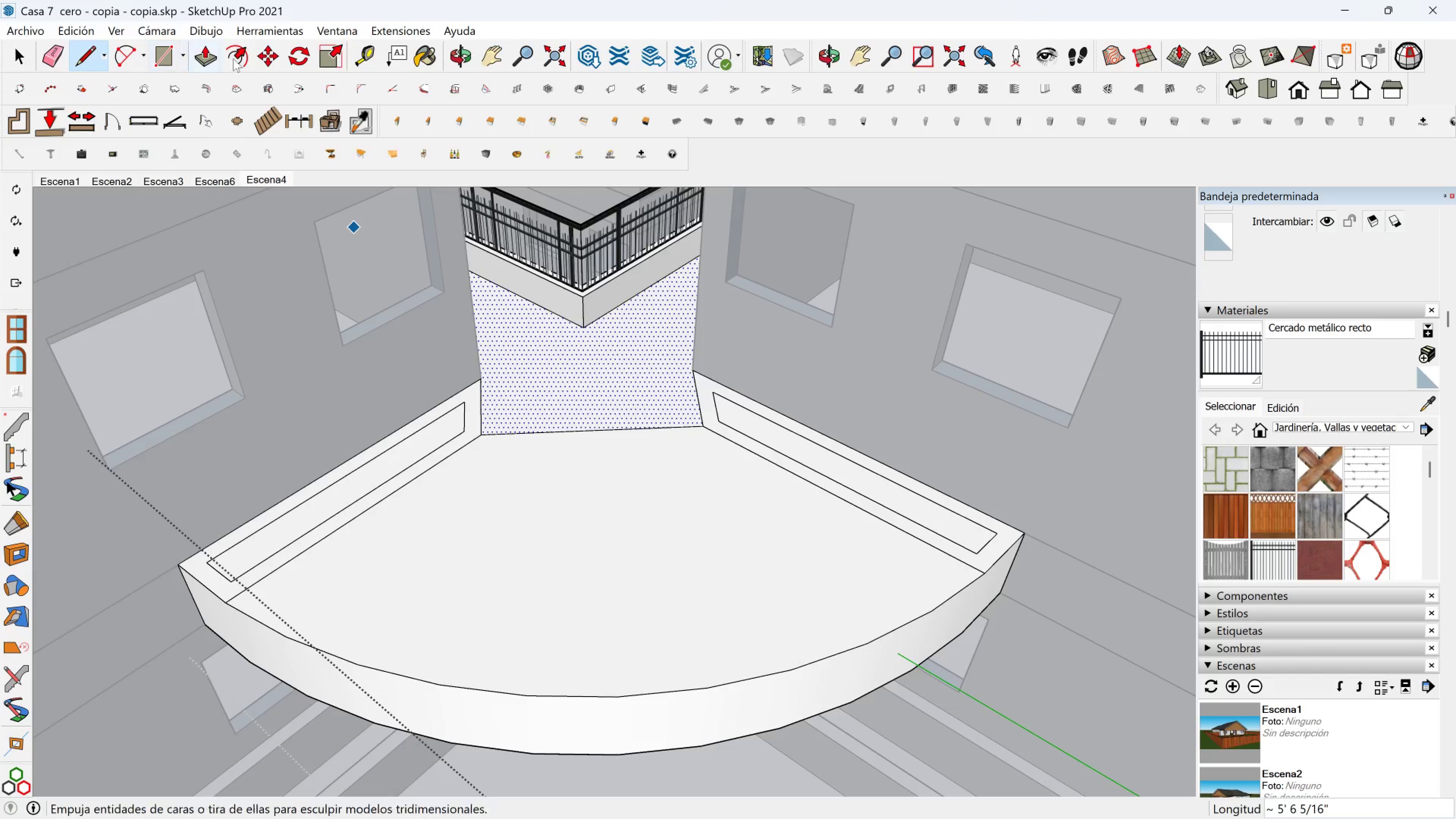 
left_click([240, 46])
 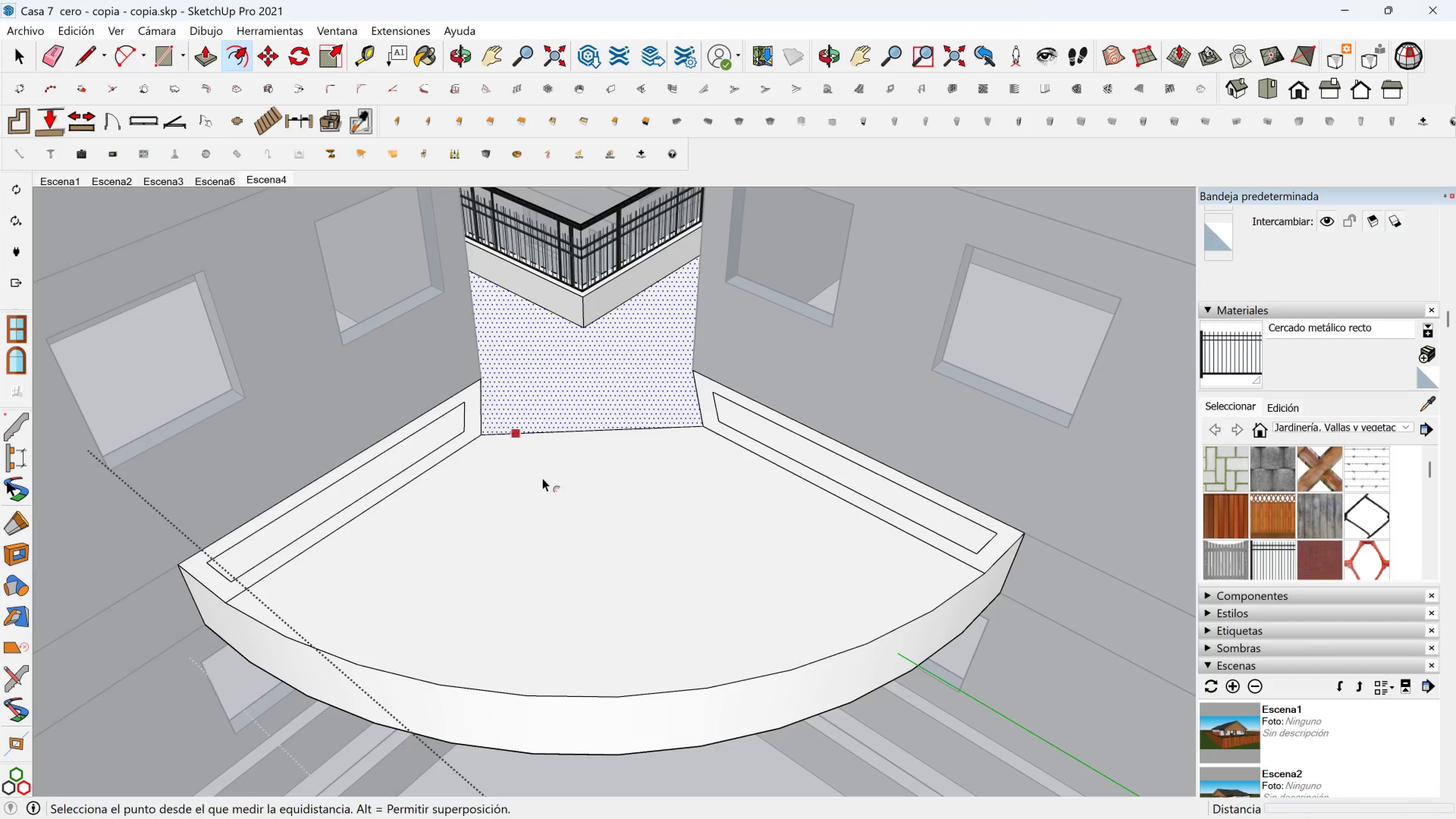 
key(Escape)
 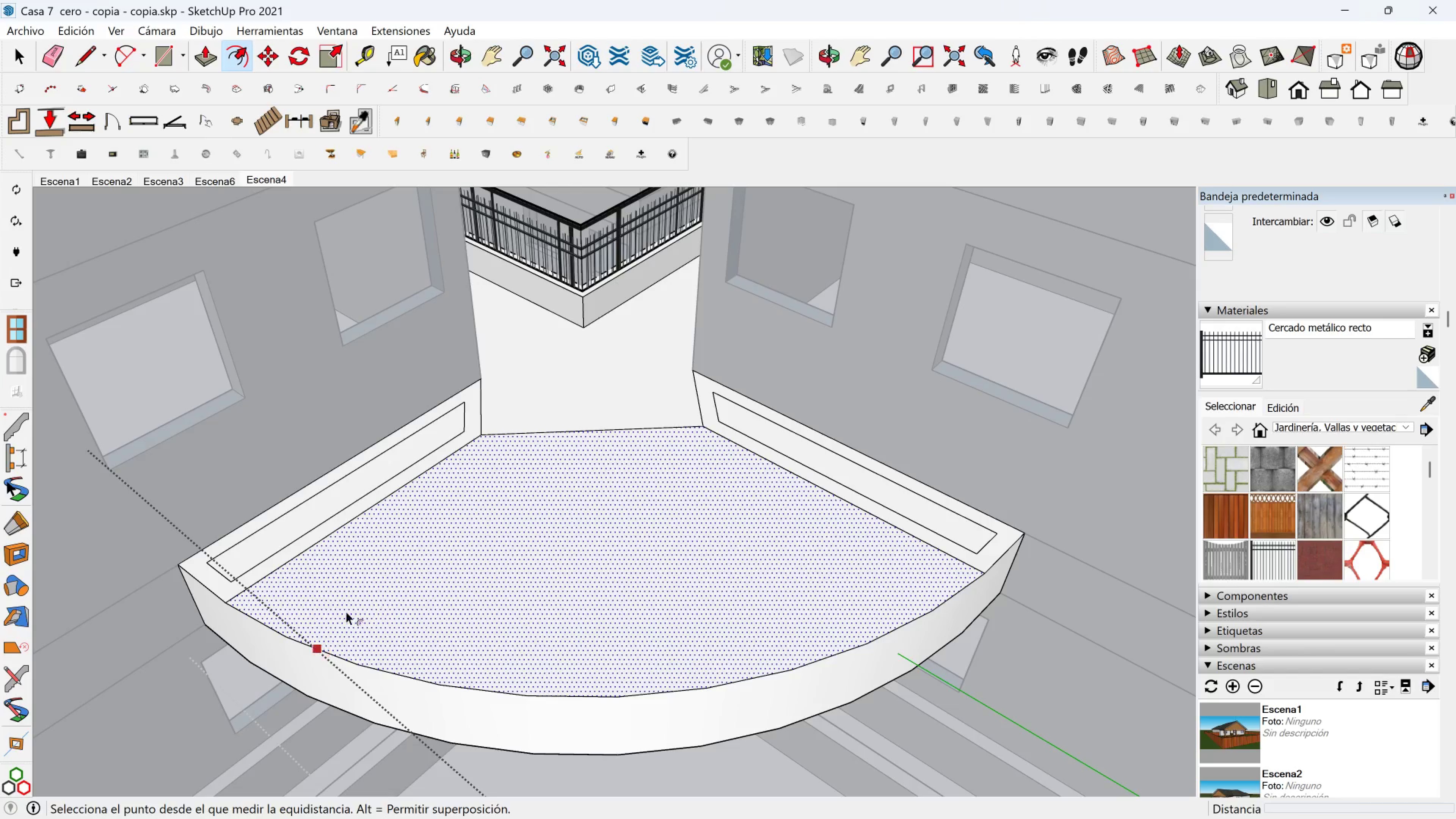 
left_click([340, 620])
 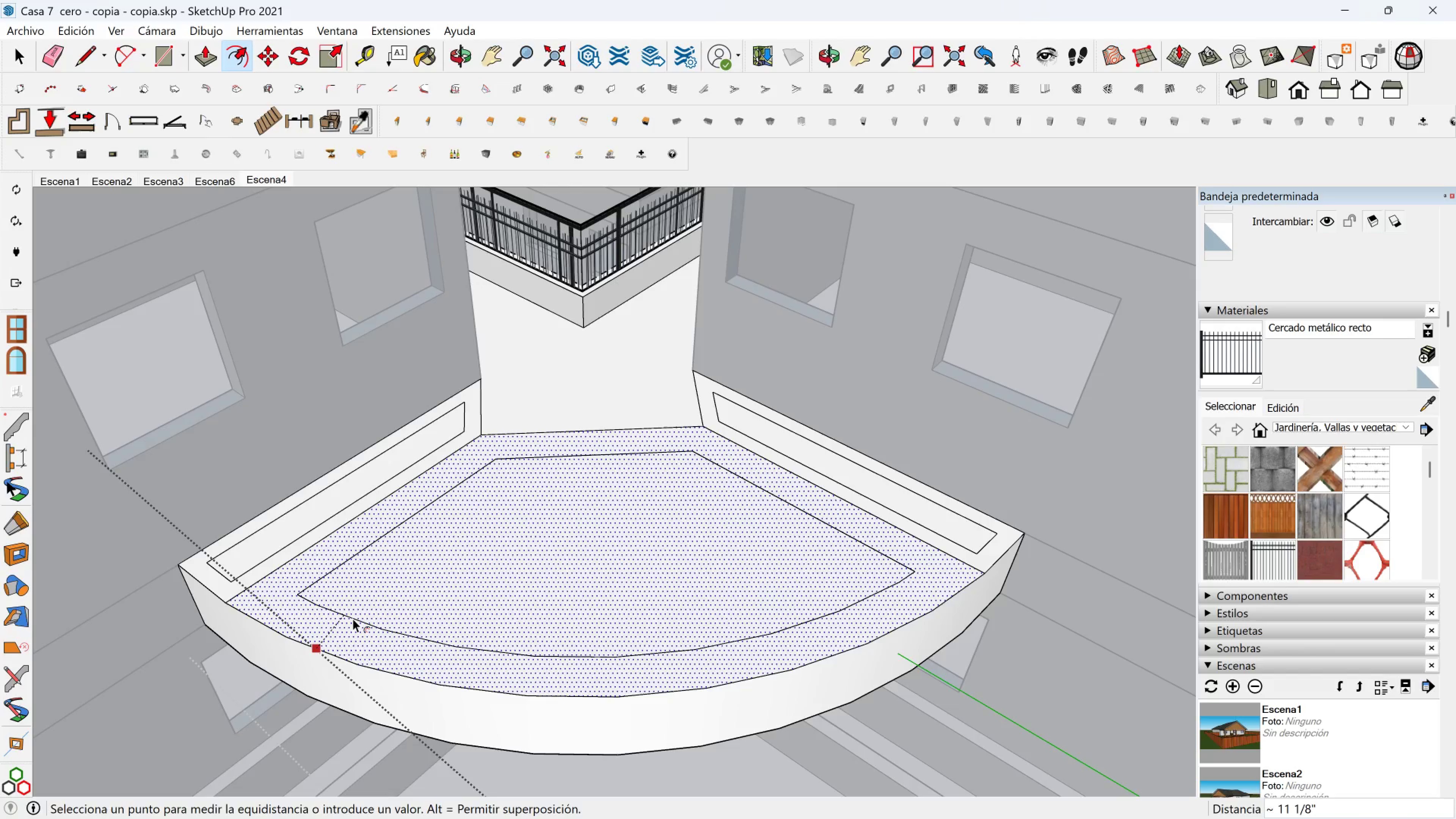 
key(5)
 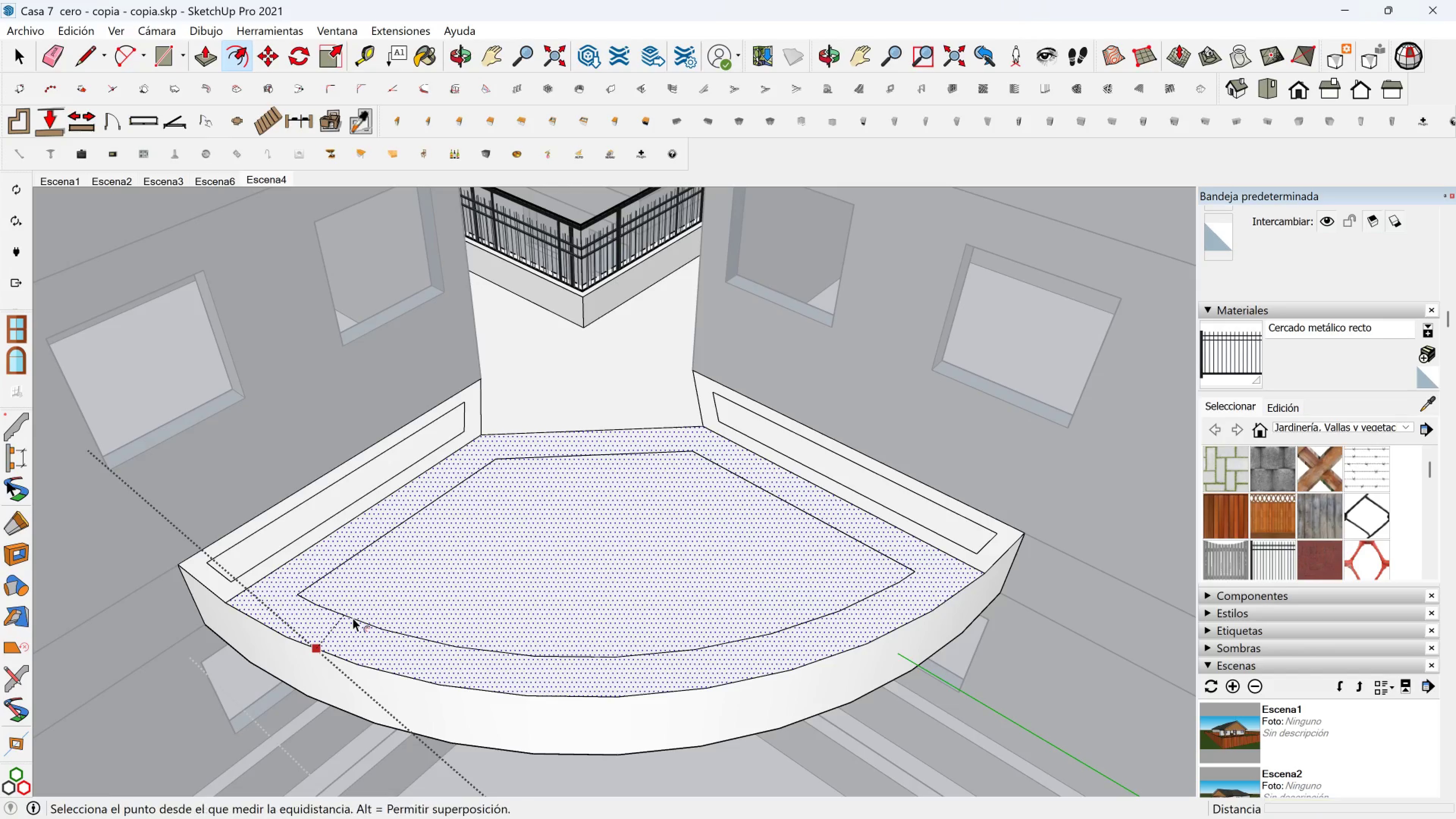 
key(Enter)
 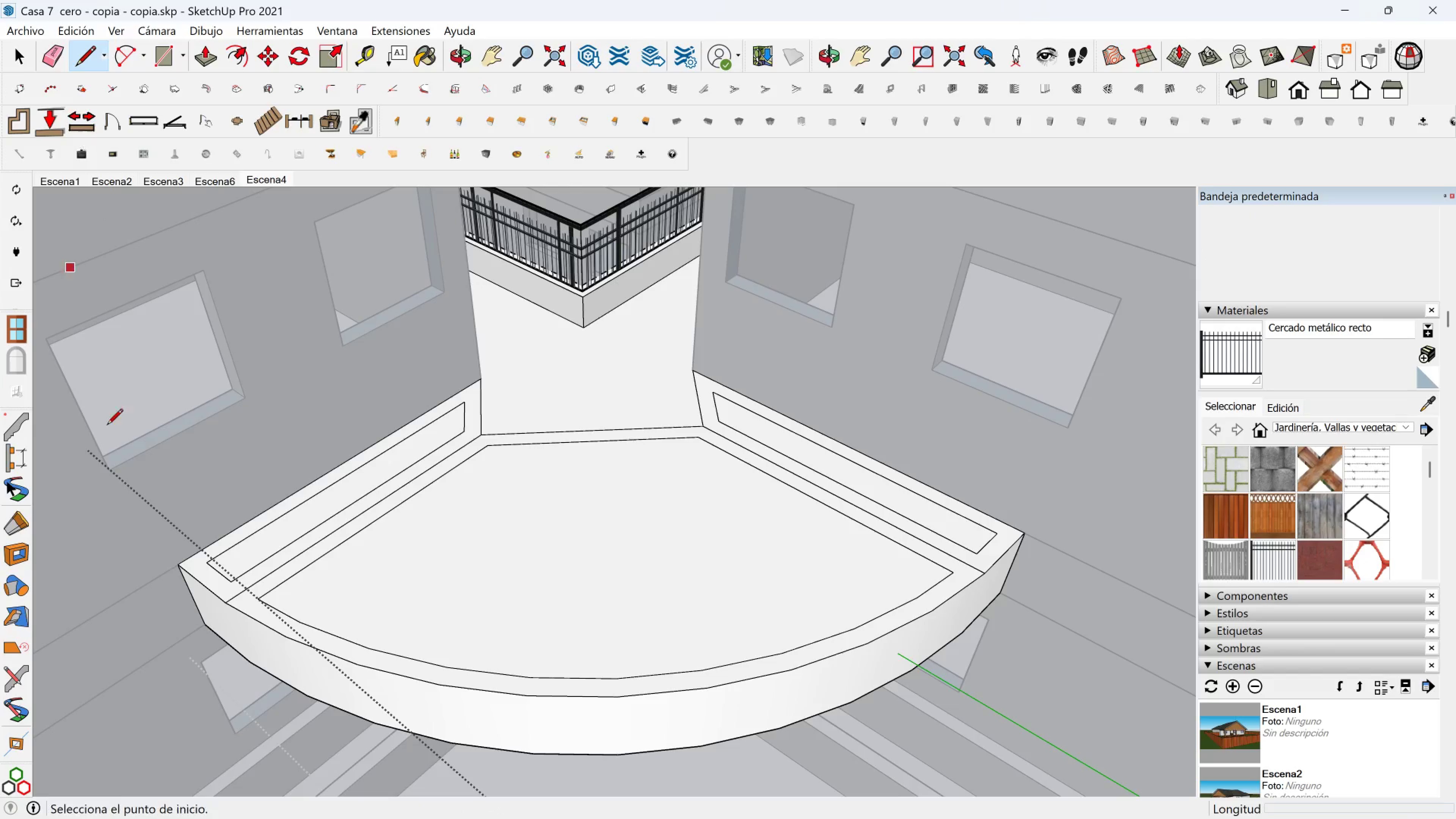 
left_click([261, 601])
 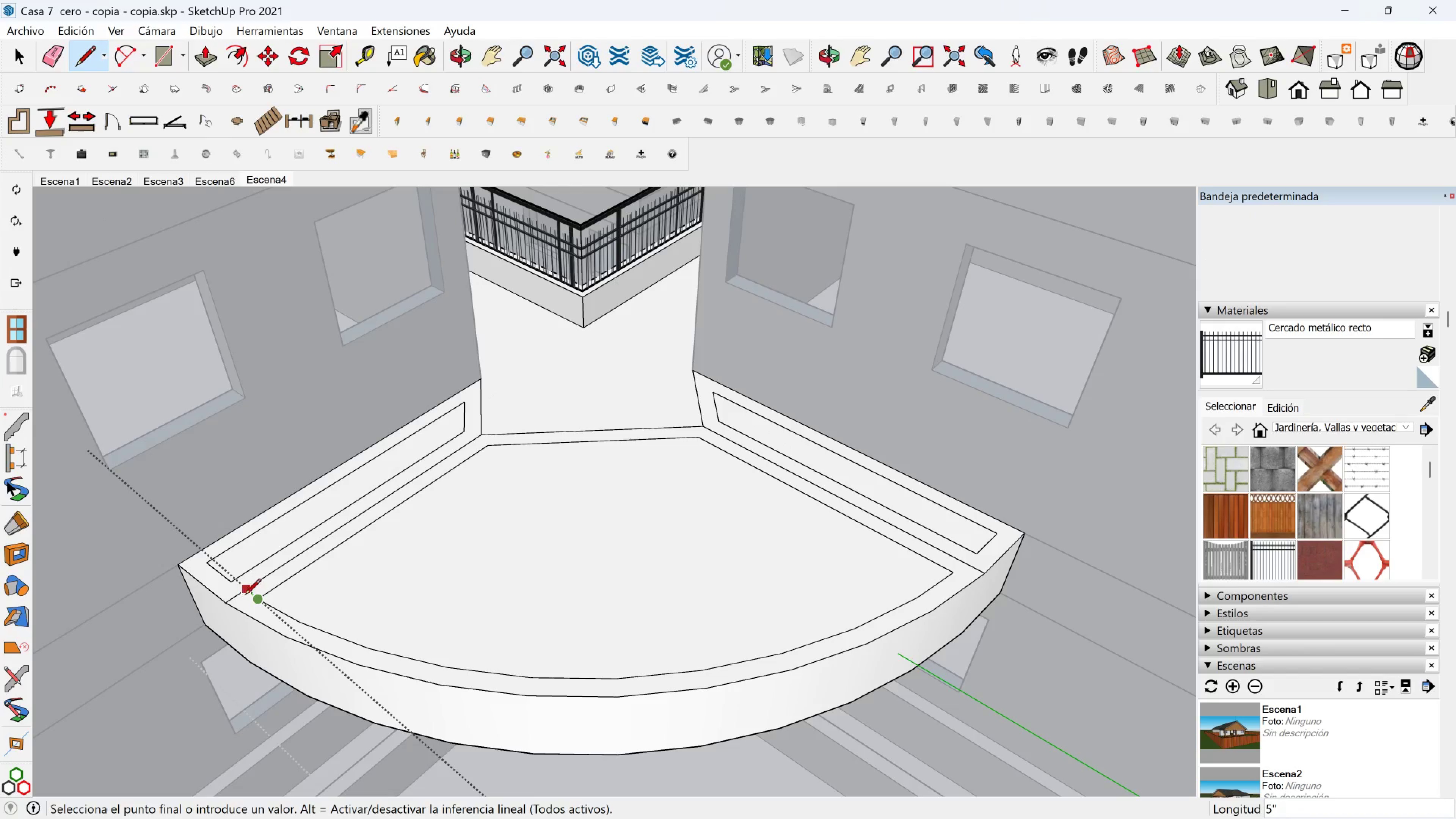 
left_click([246, 596])
 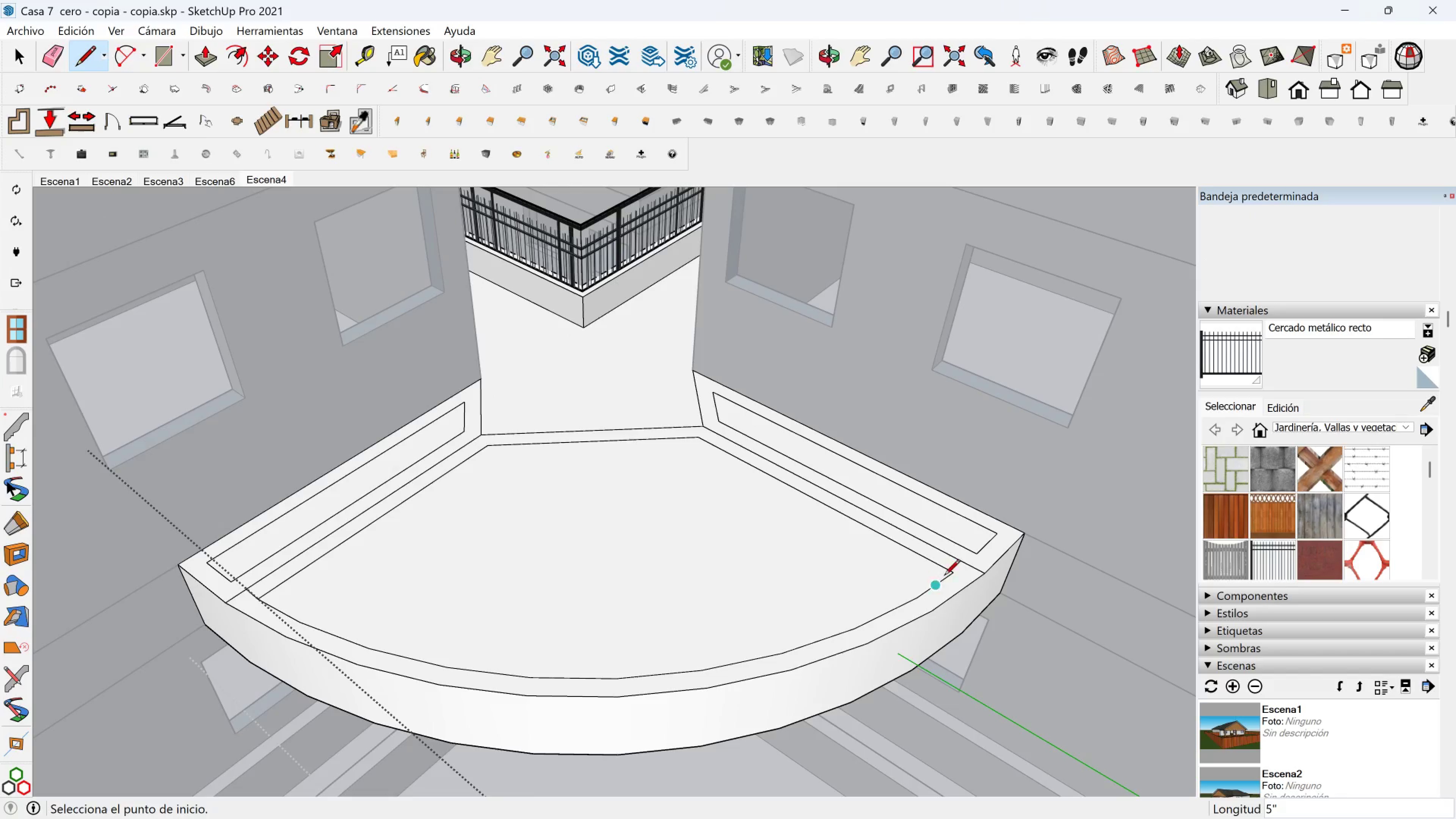 
left_click([949, 576])
 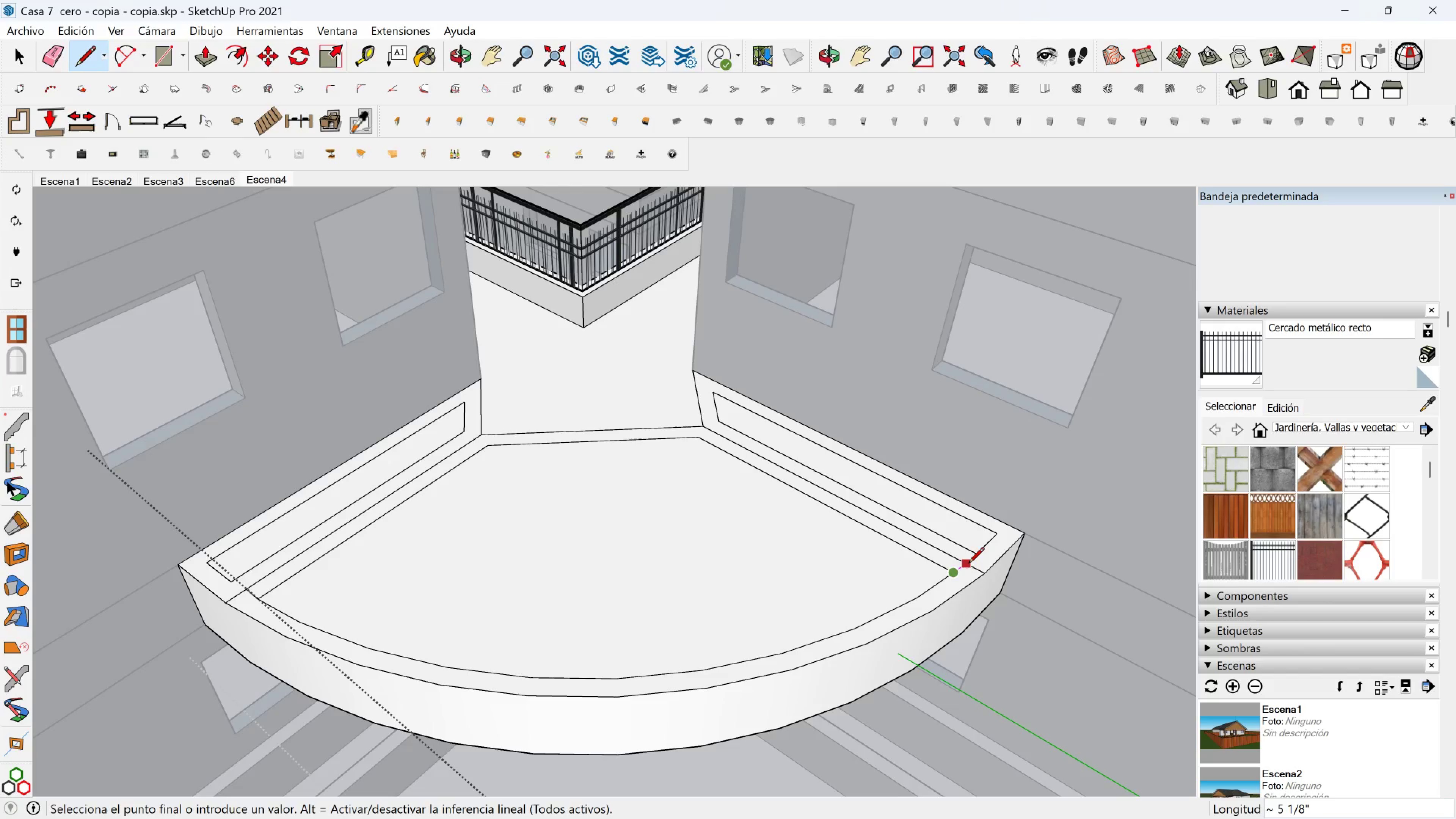 
left_click([971, 566])
 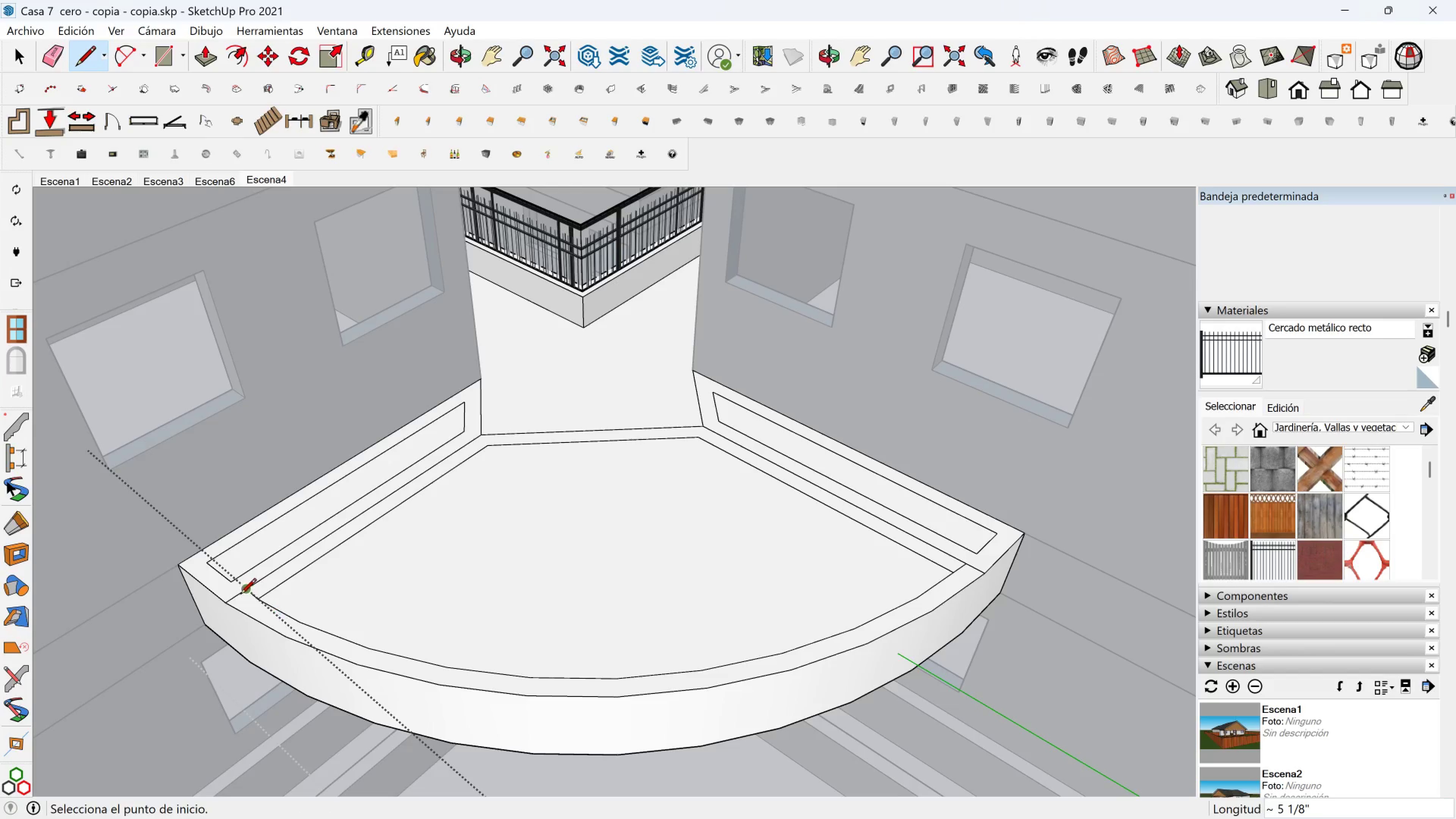 
scroll: coordinate [254, 606], scroll_direction: up, amount: 9.0
 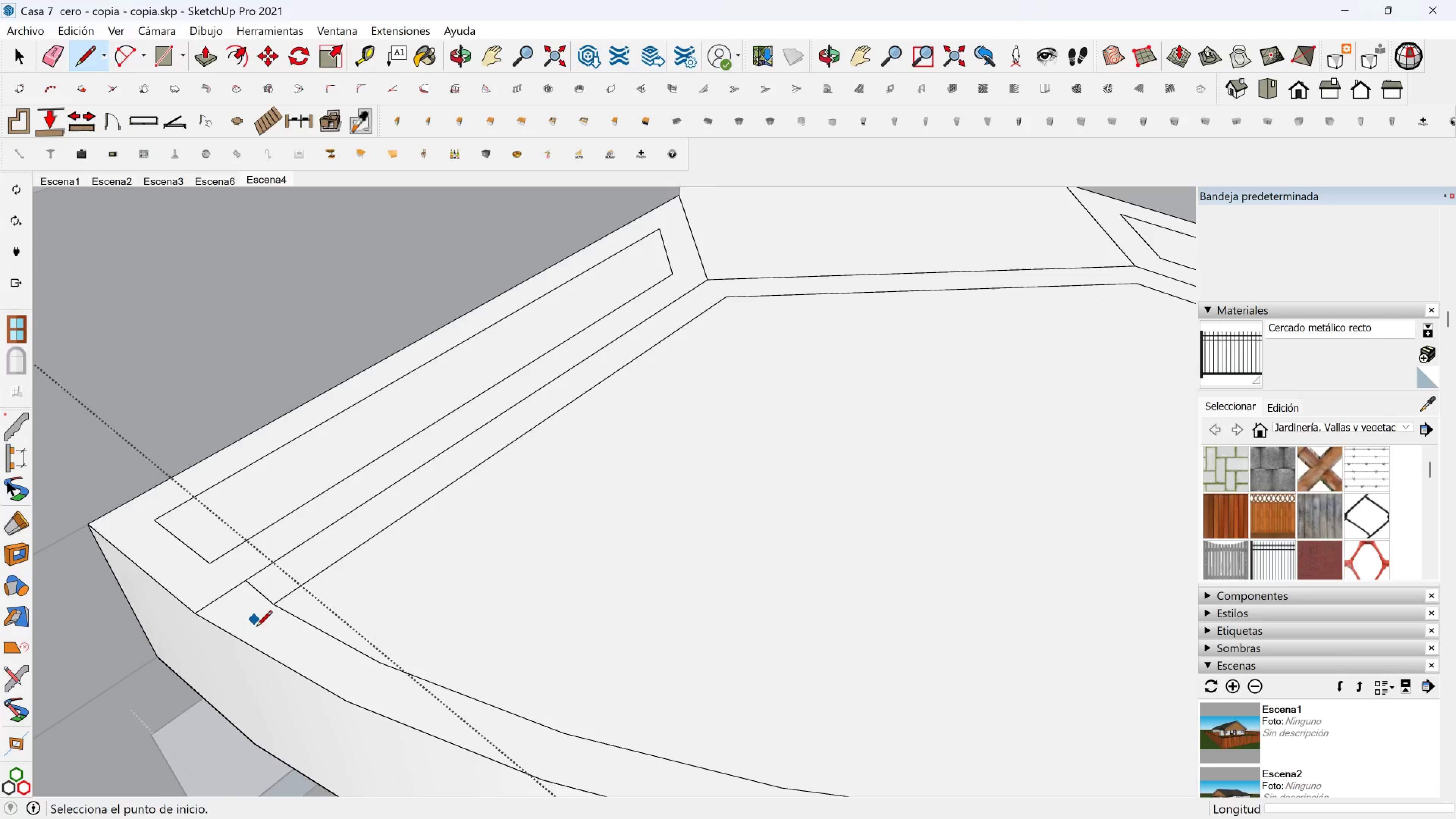 
type(el)
 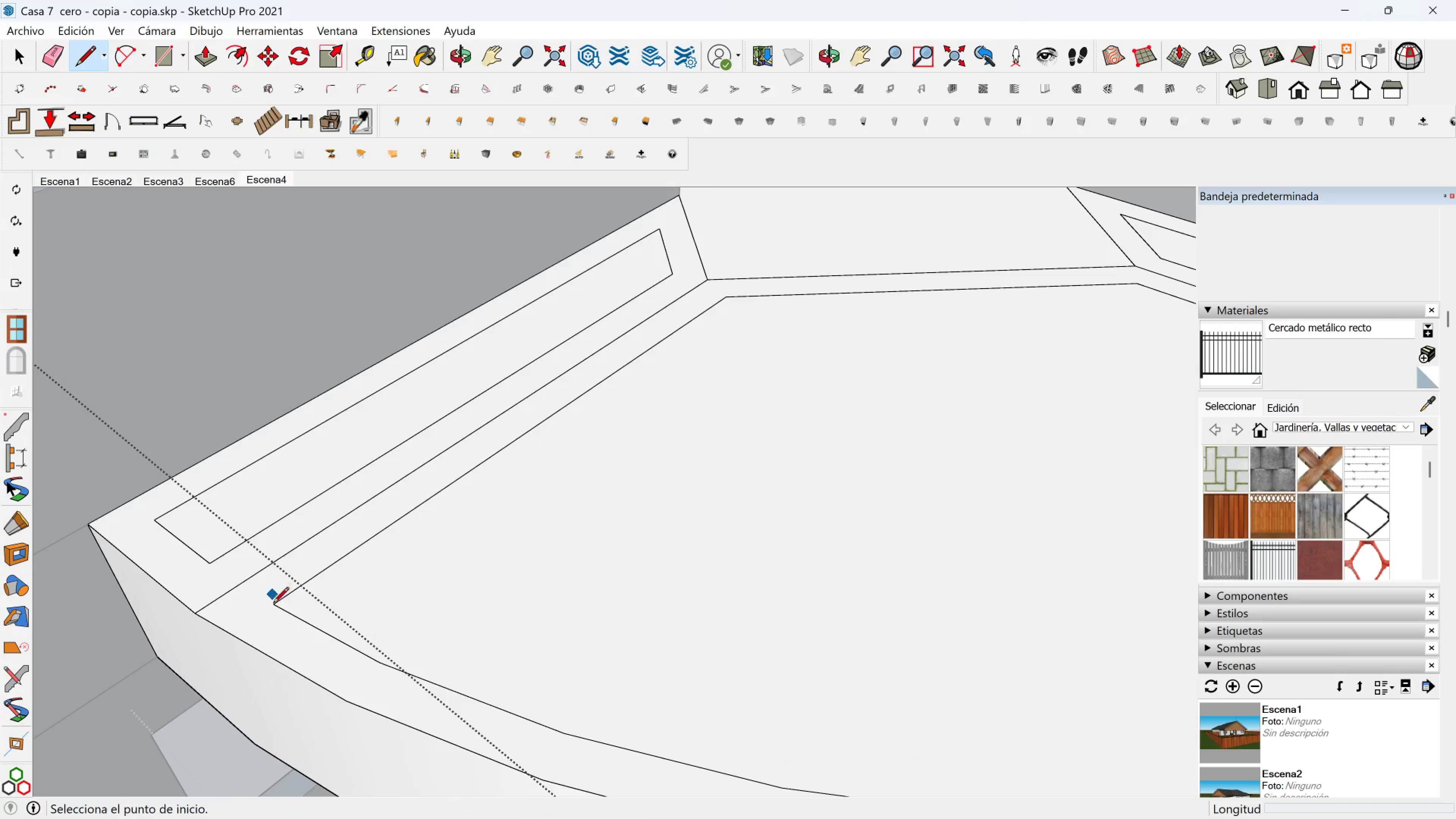 
left_click_drag(start_coordinate=[258, 600], to_coordinate=[263, 592])
 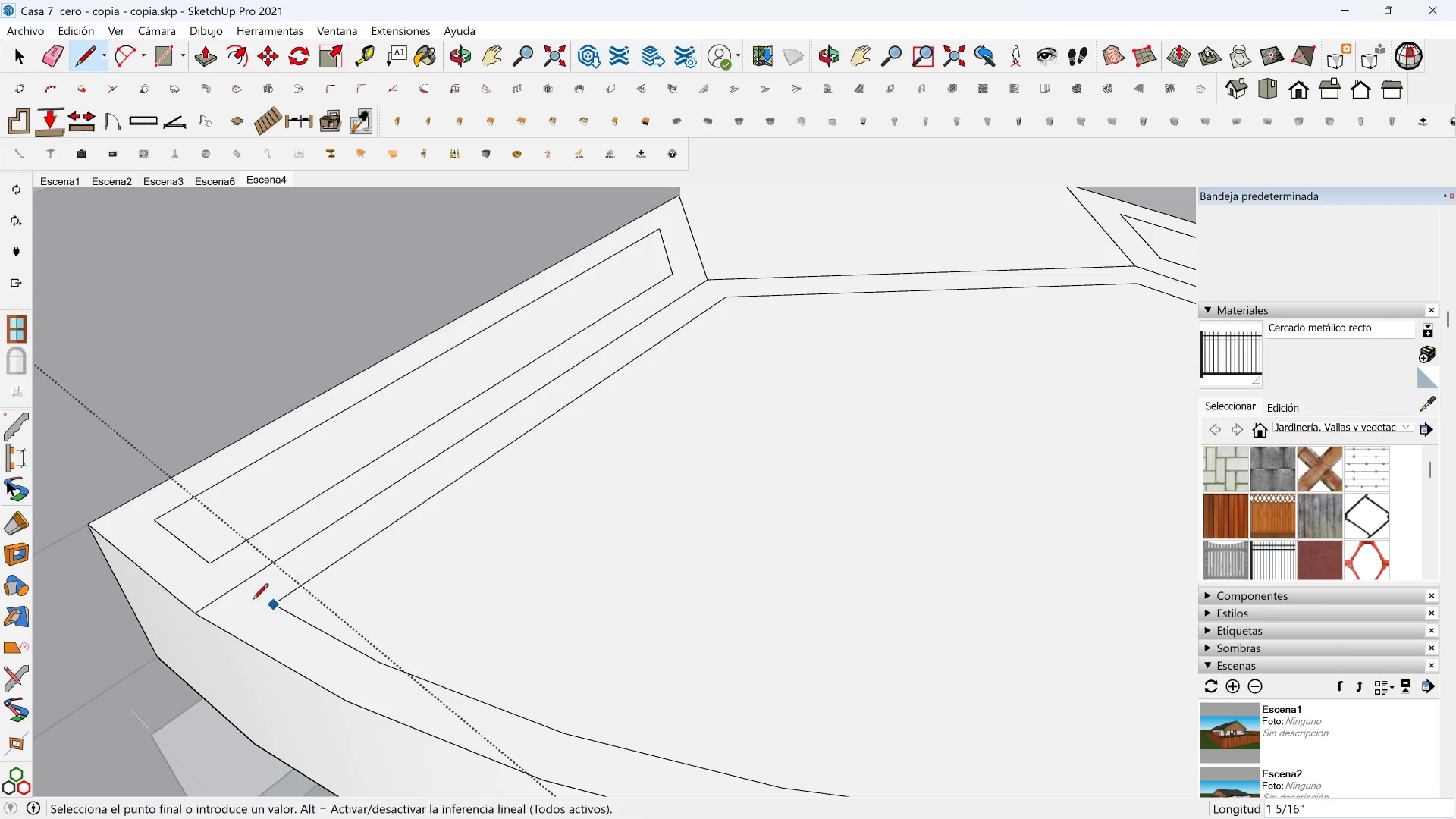 
hold_key(key=ShiftLeft, duration=0.63)
 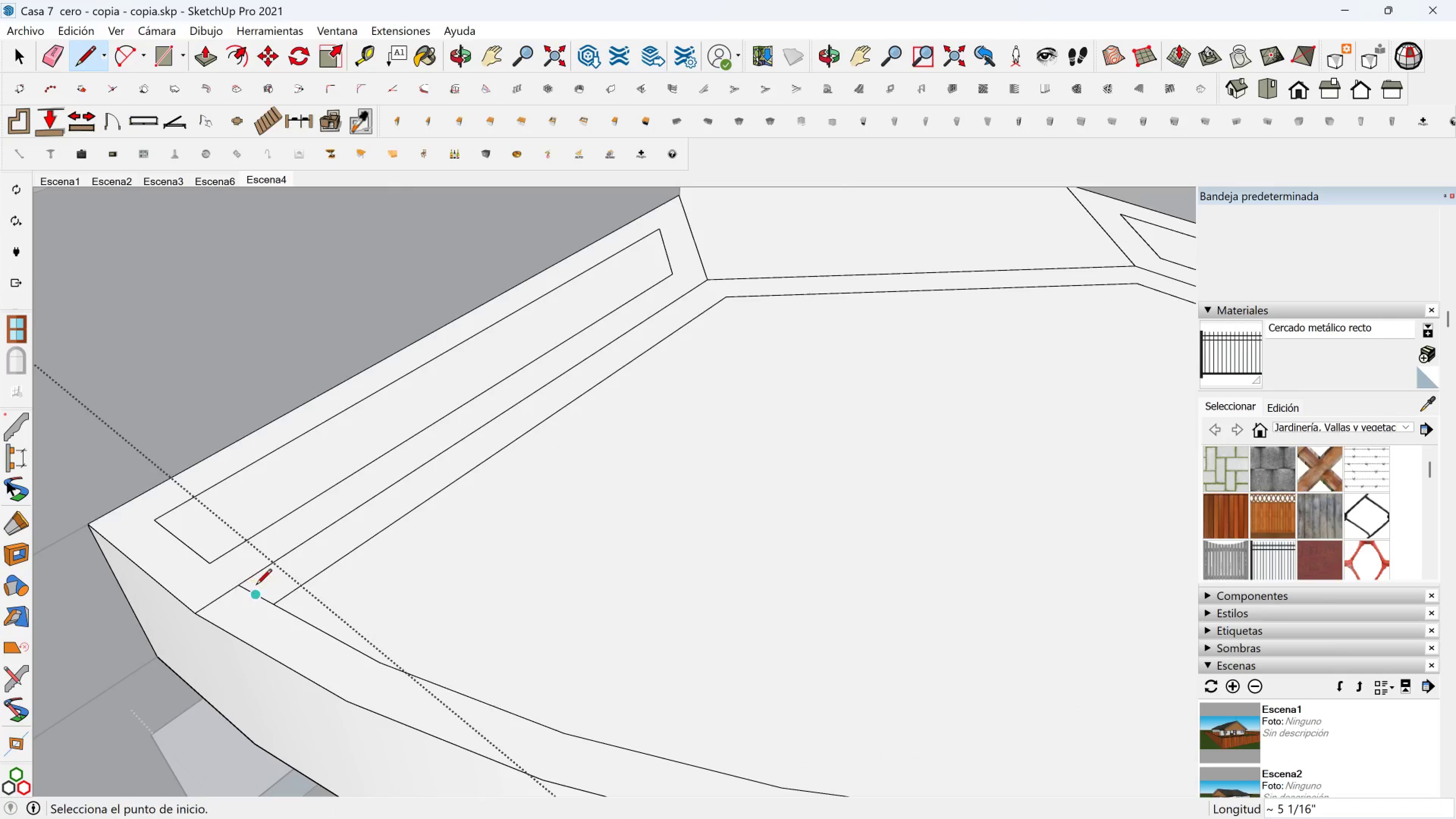 
scroll: coordinate [256, 586], scroll_direction: down, amount: 5.0
 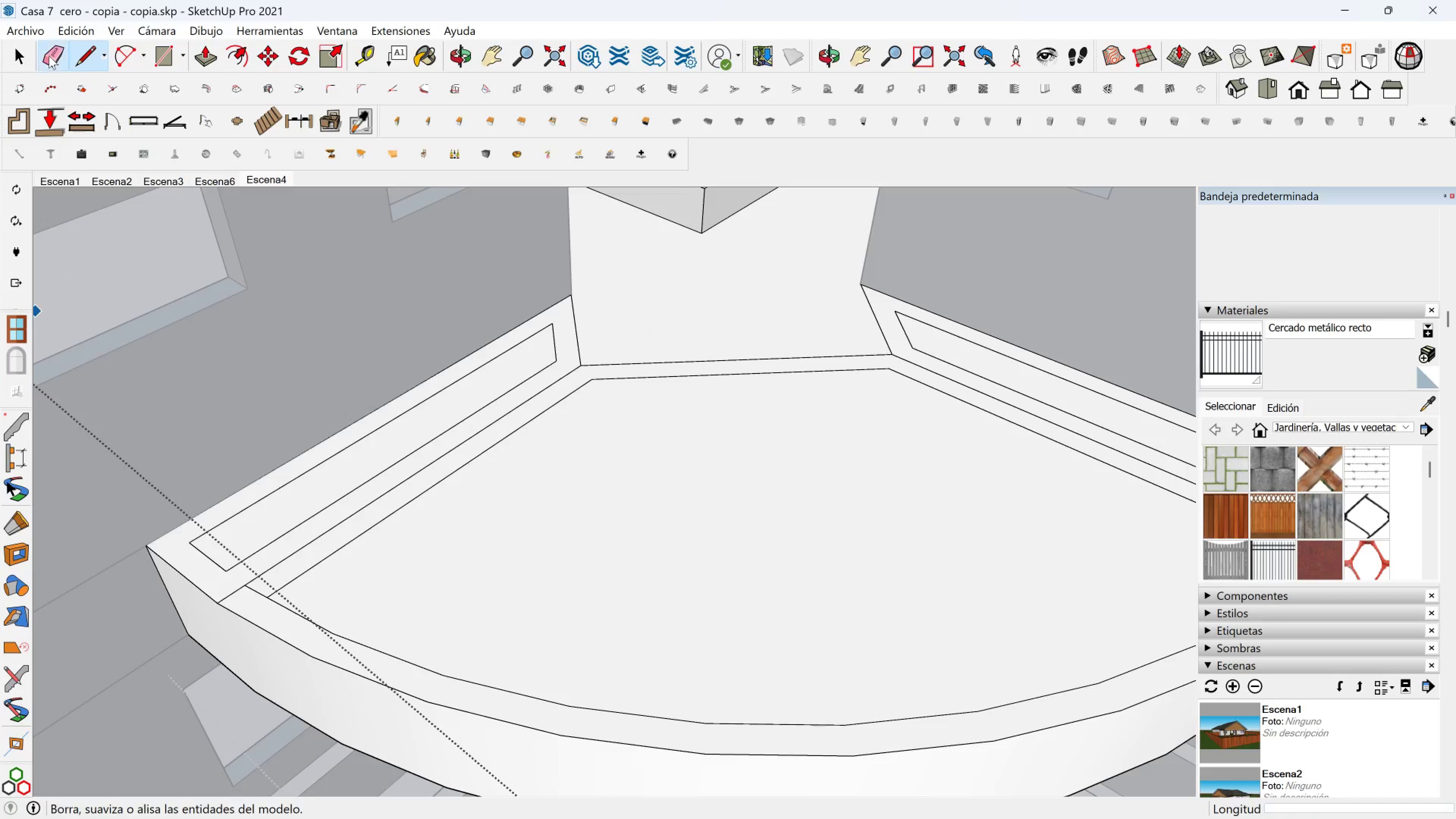 
left_click_drag(start_coordinate=[681, 346], to_coordinate=[672, 396])
 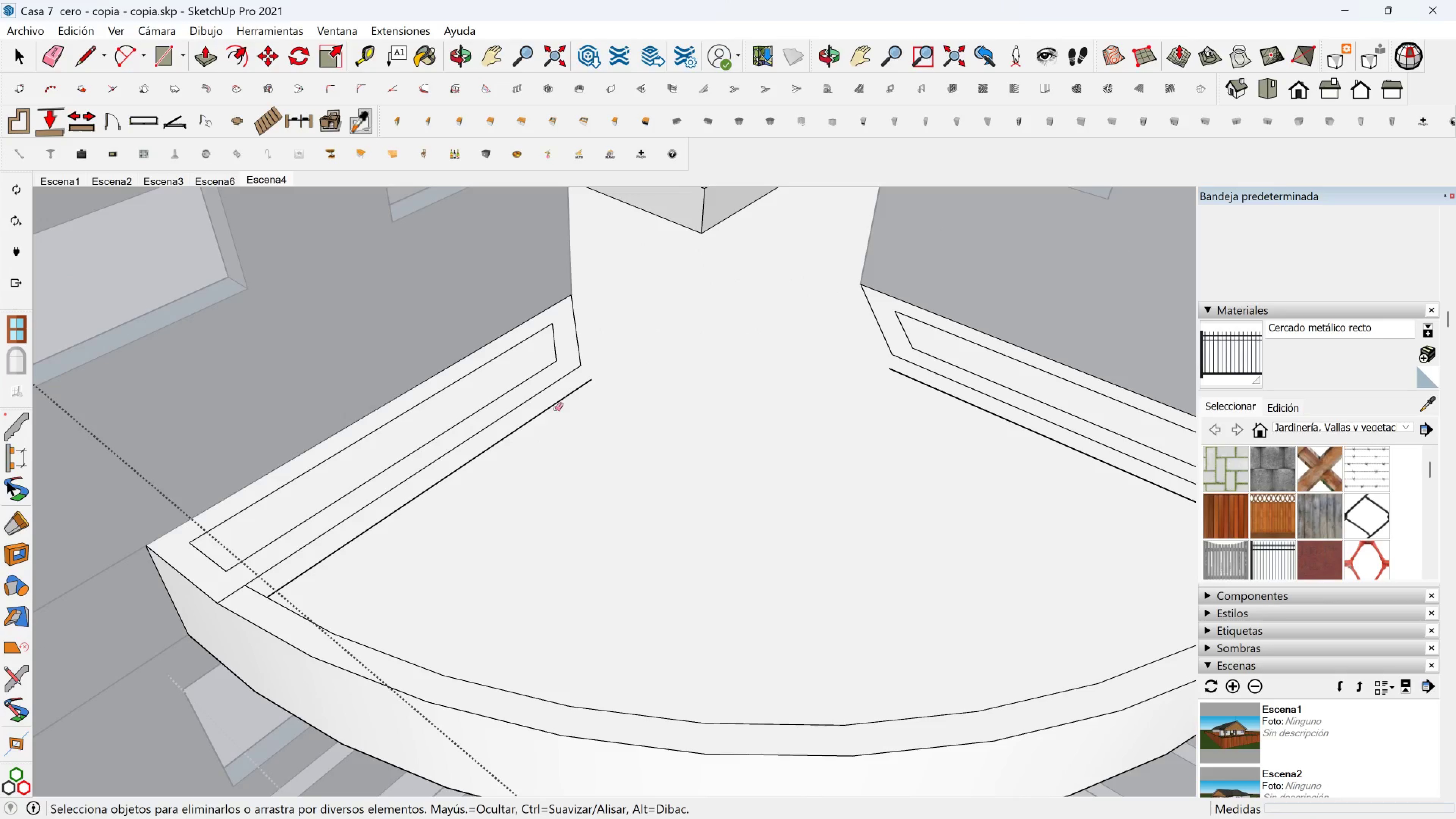 
left_click_drag(start_coordinate=[553, 409], to_coordinate=[551, 411])
 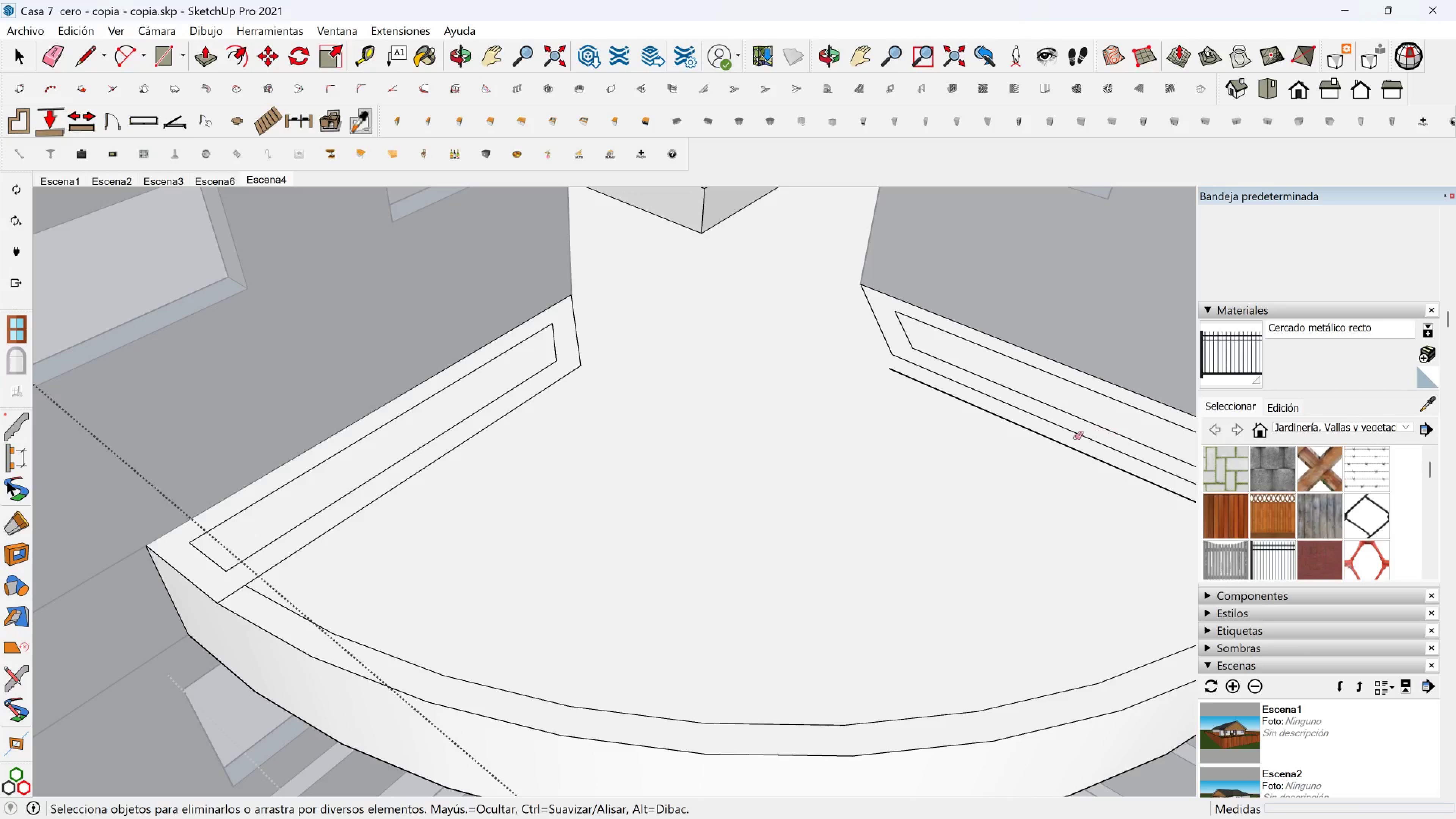 
left_click_drag(start_coordinate=[1067, 441], to_coordinate=[1059, 443])
 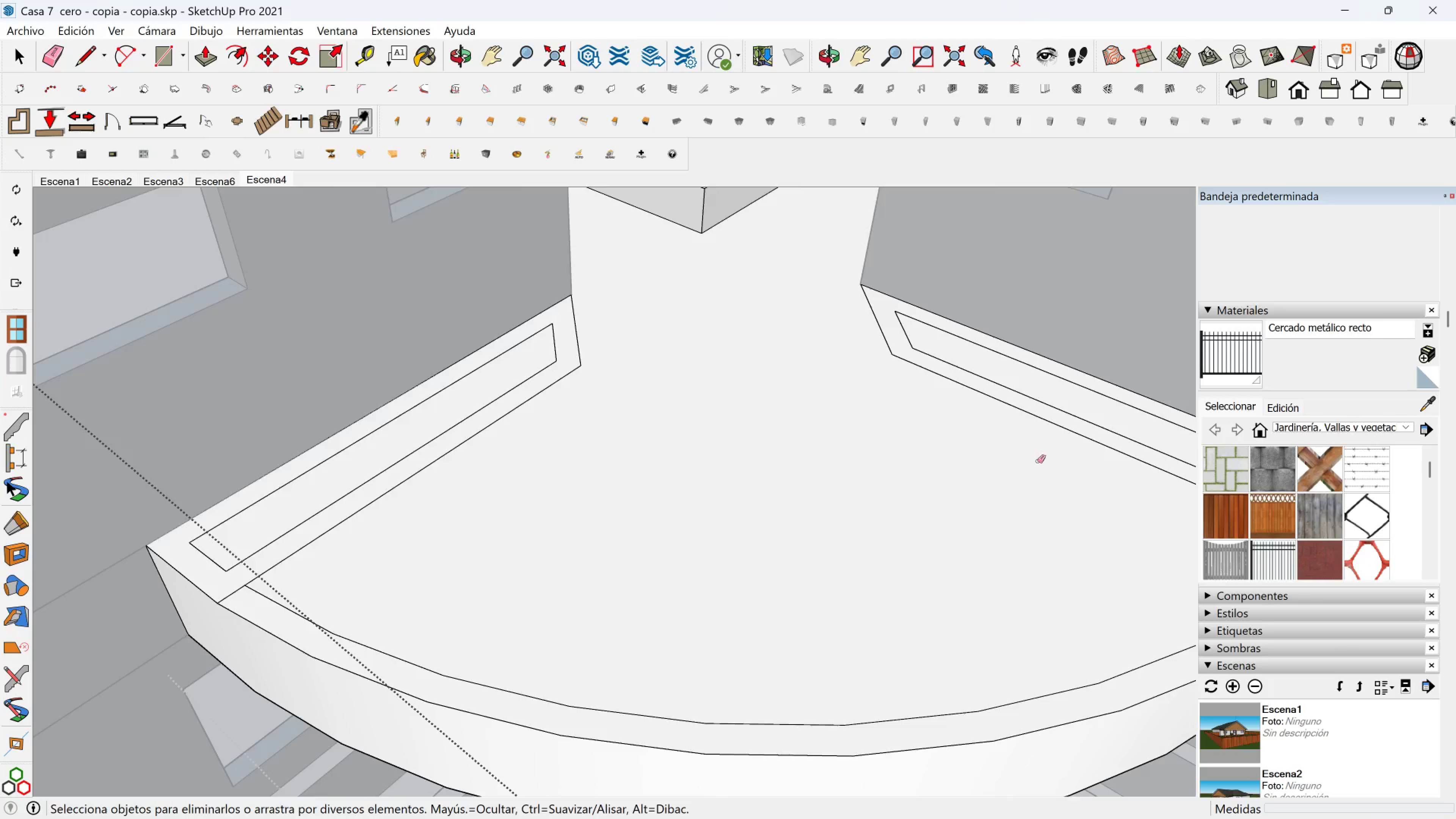 
scroll: coordinate [1020, 473], scroll_direction: down, amount: 2.0
 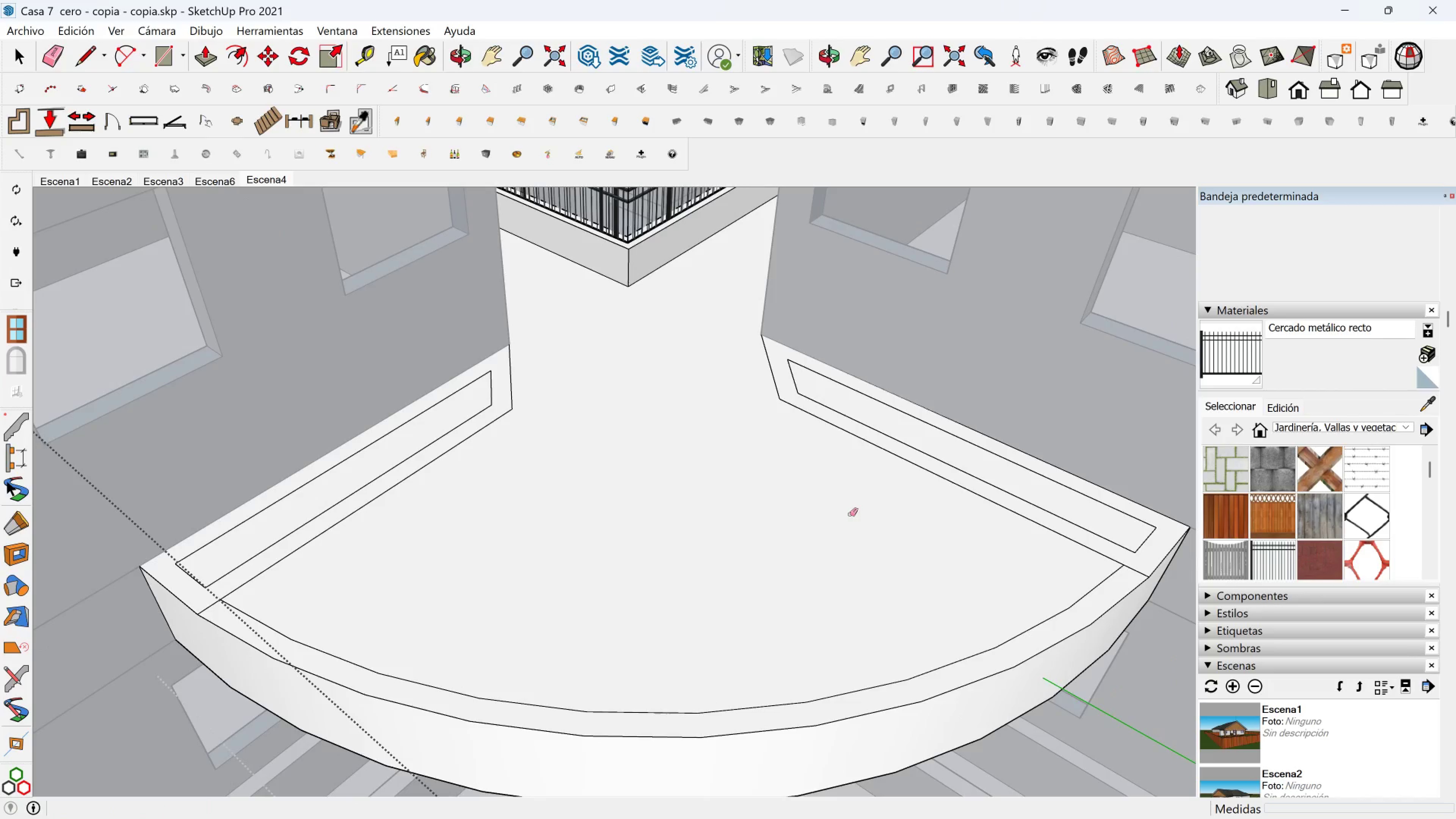 
hold_key(key=ShiftLeft, duration=0.39)
 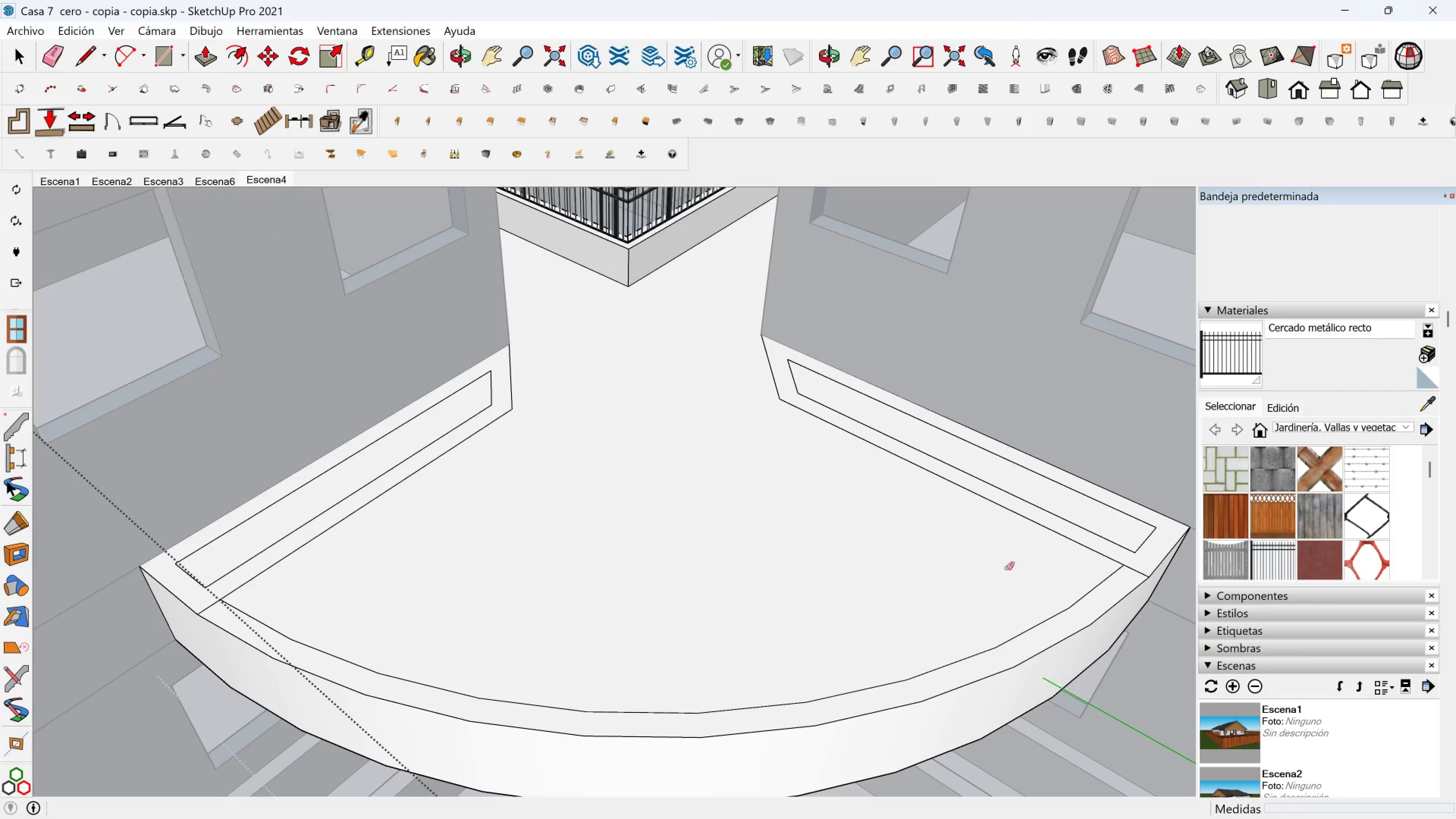 
hold_key(key=ShiftLeft, duration=0.47)
 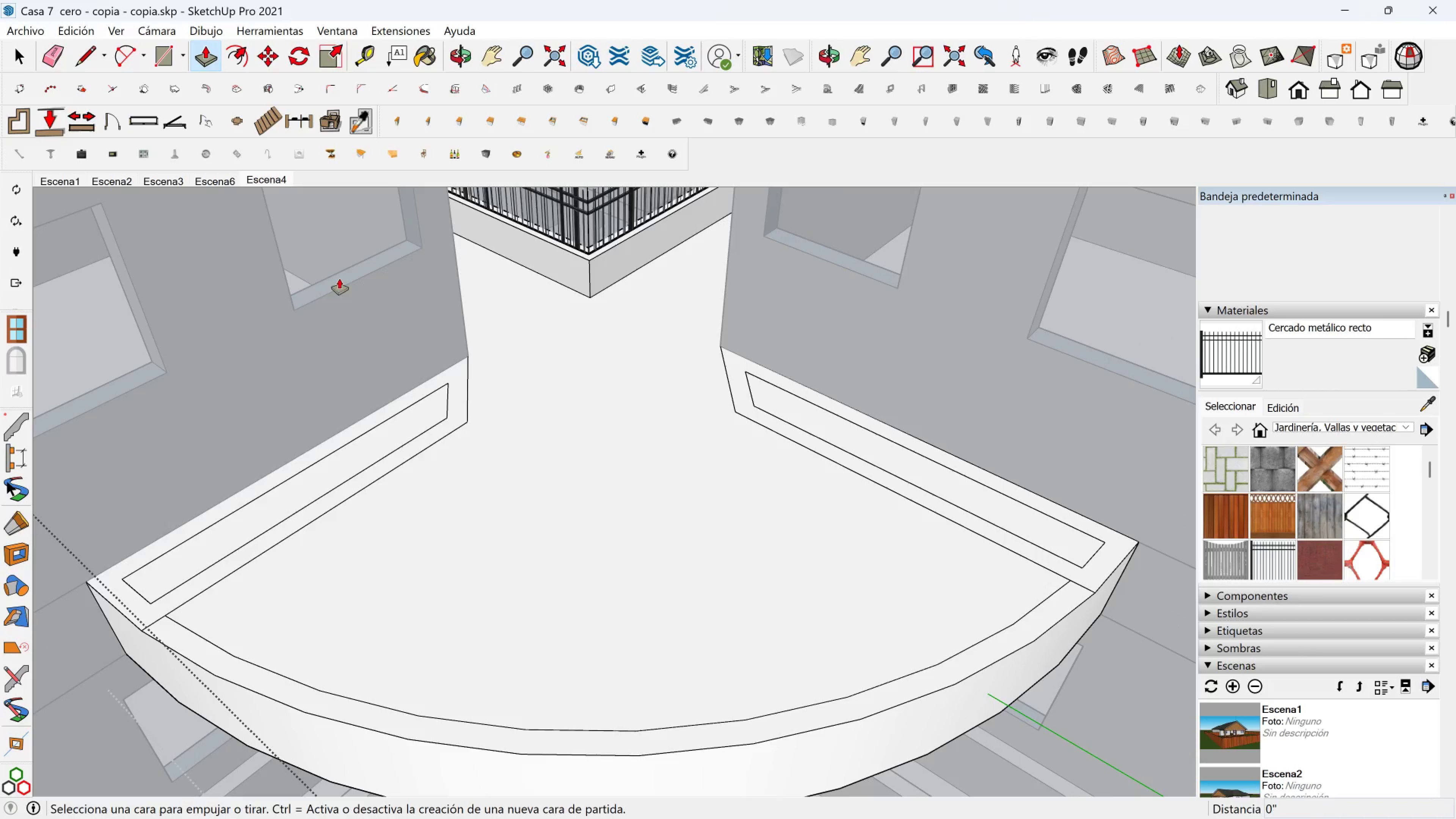 
left_click([432, 441])
 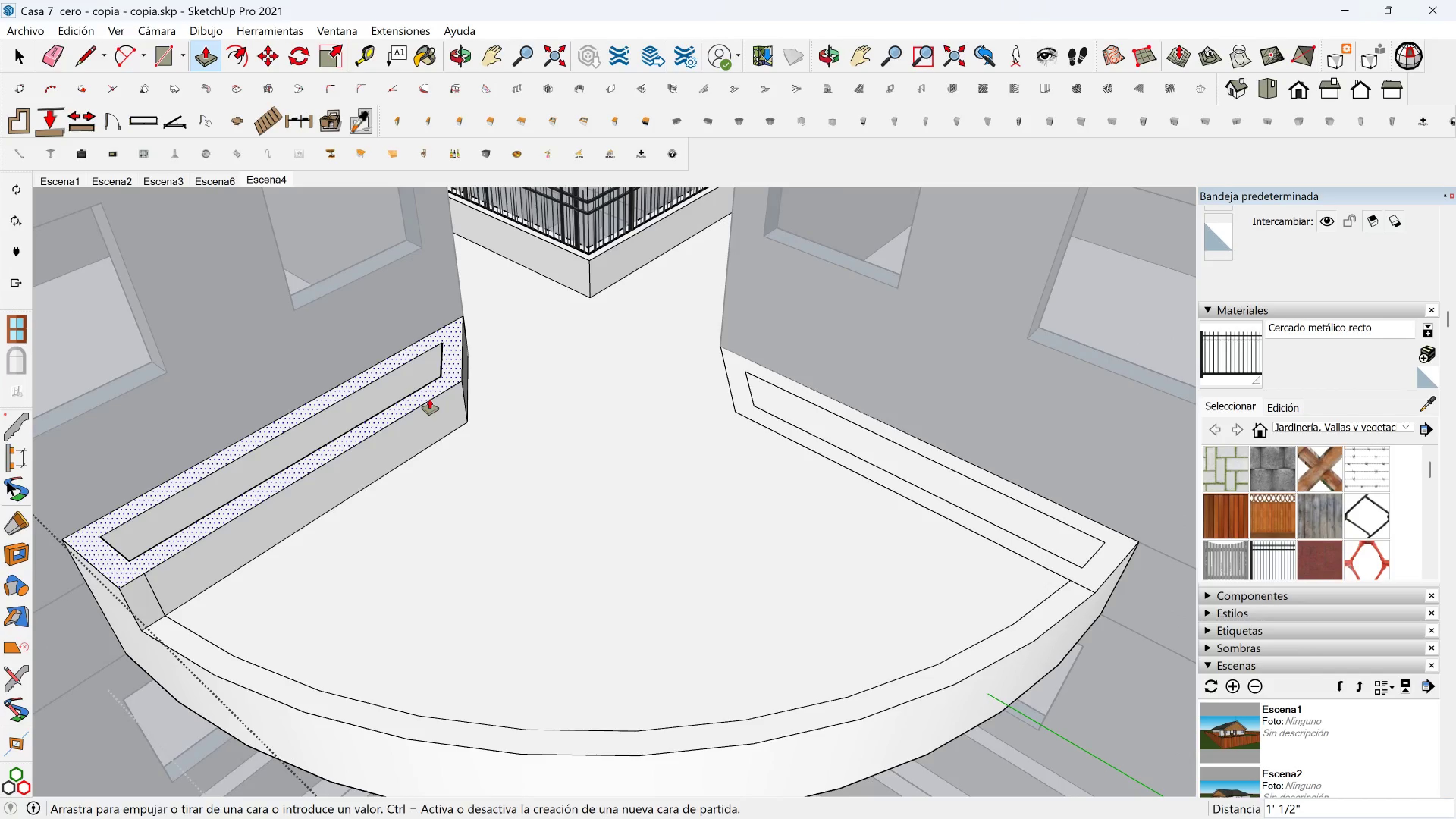 
type(24)
 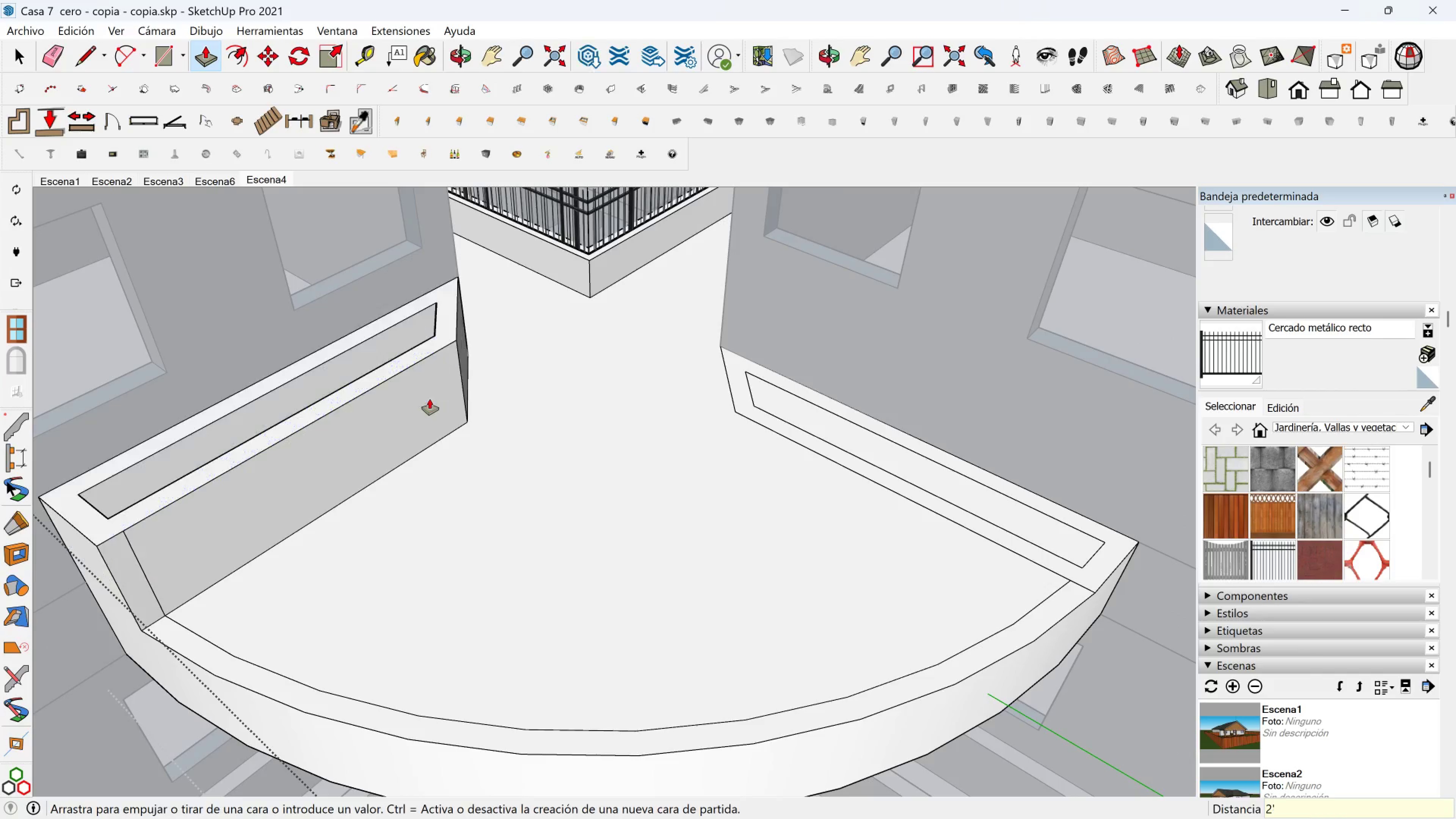 
key(Enter)
 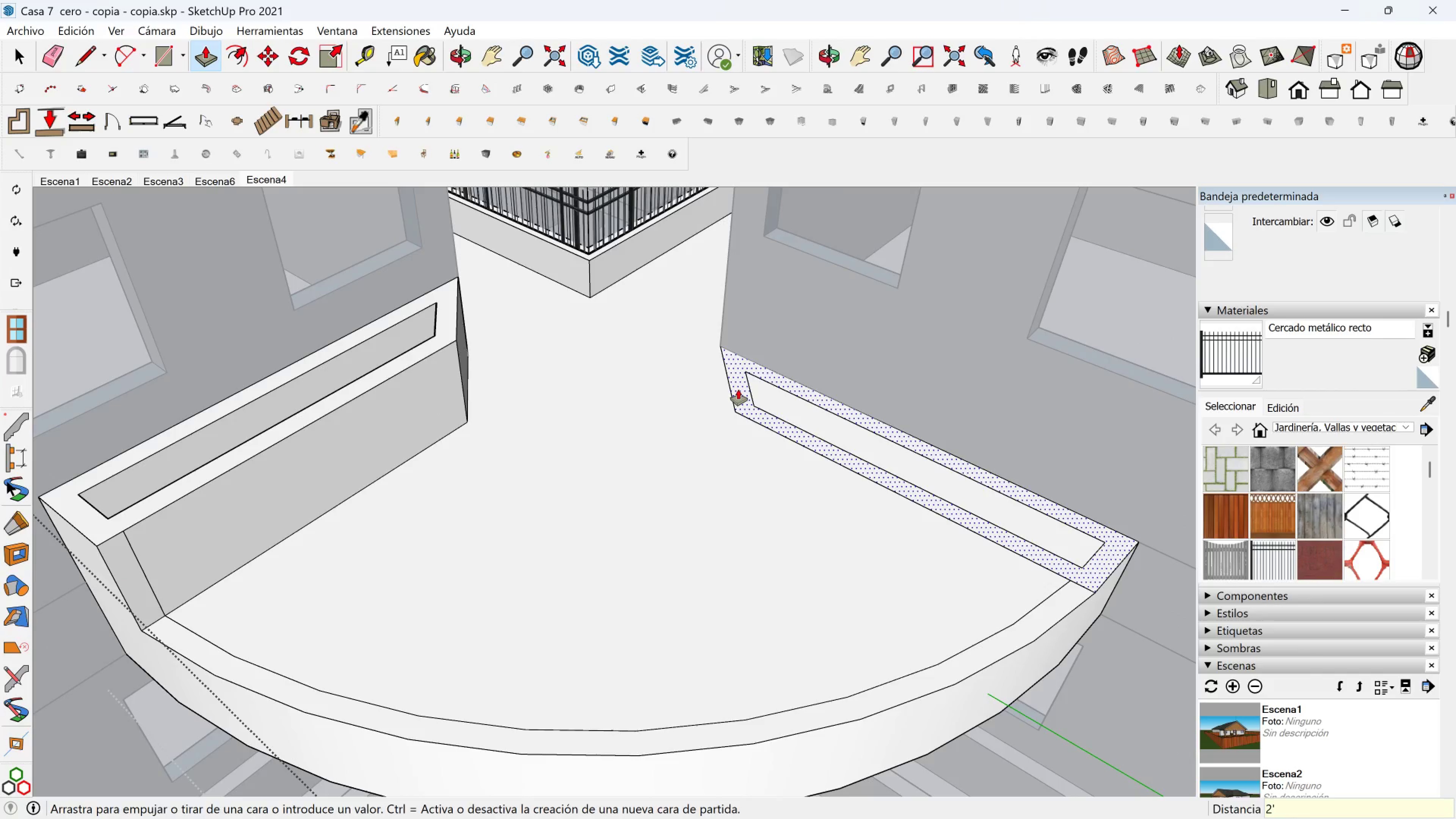 
left_click([738, 389])
 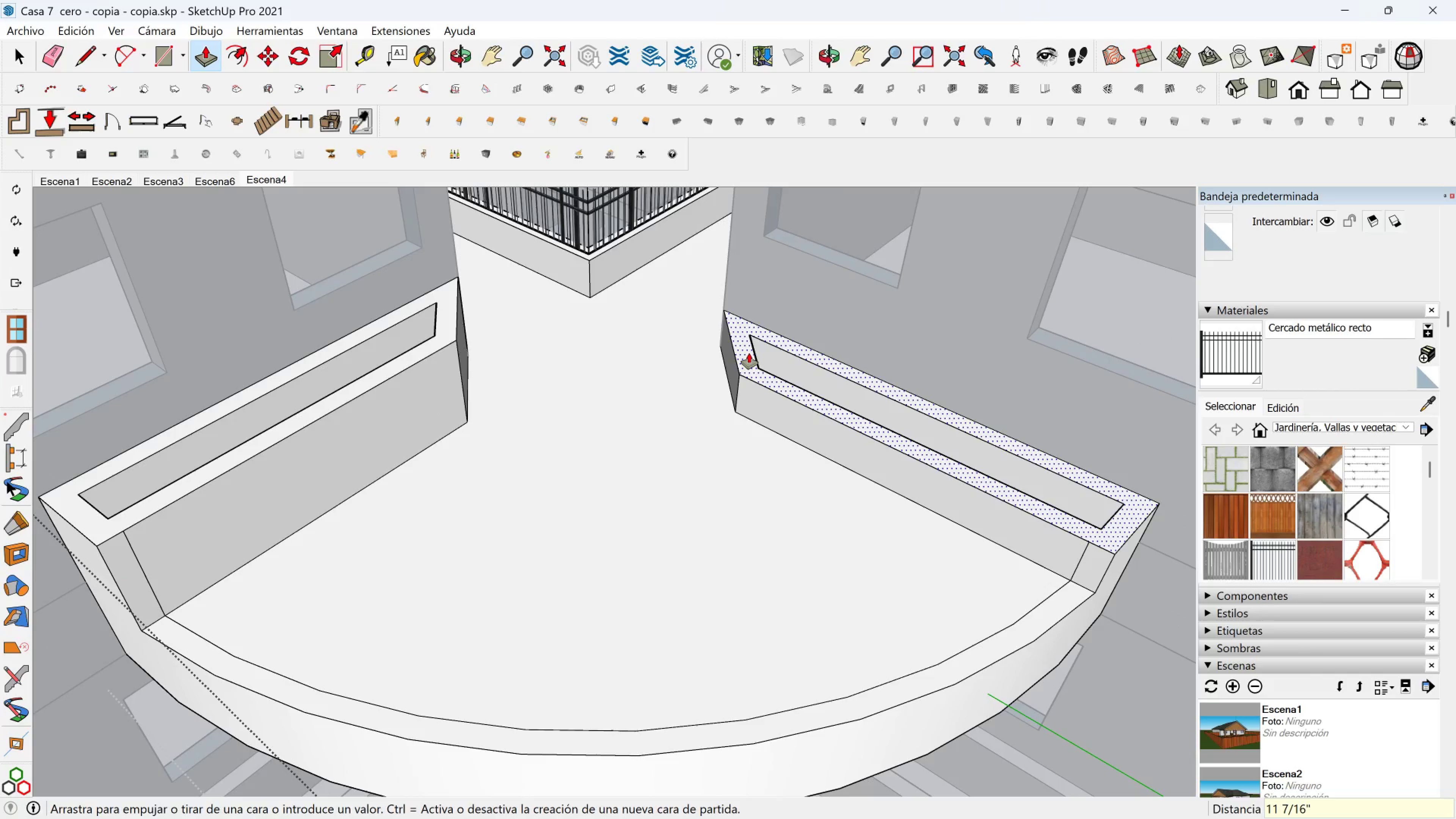 
type(1)
key(Backspace)
type(24)
 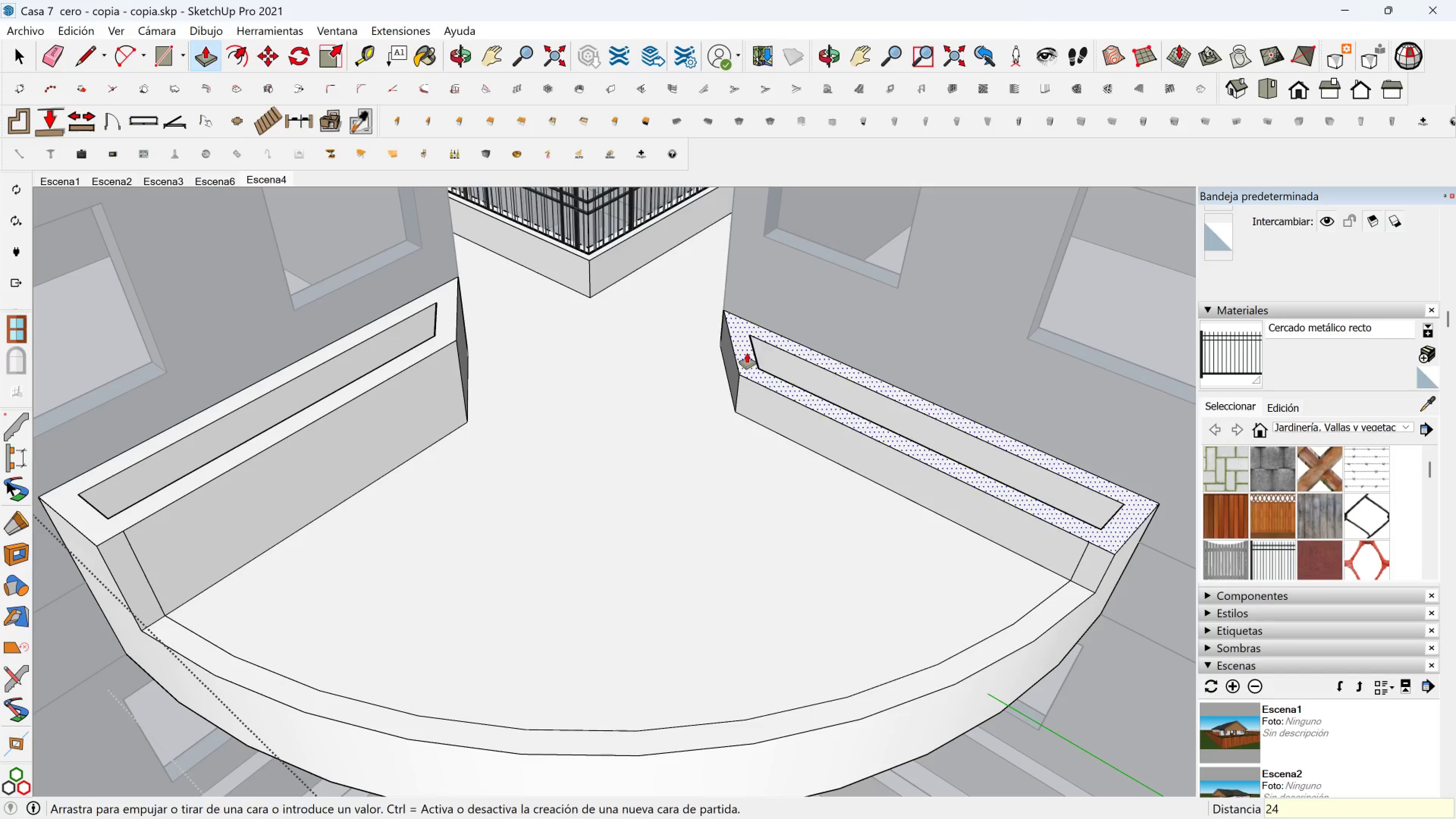 
key(Enter)
 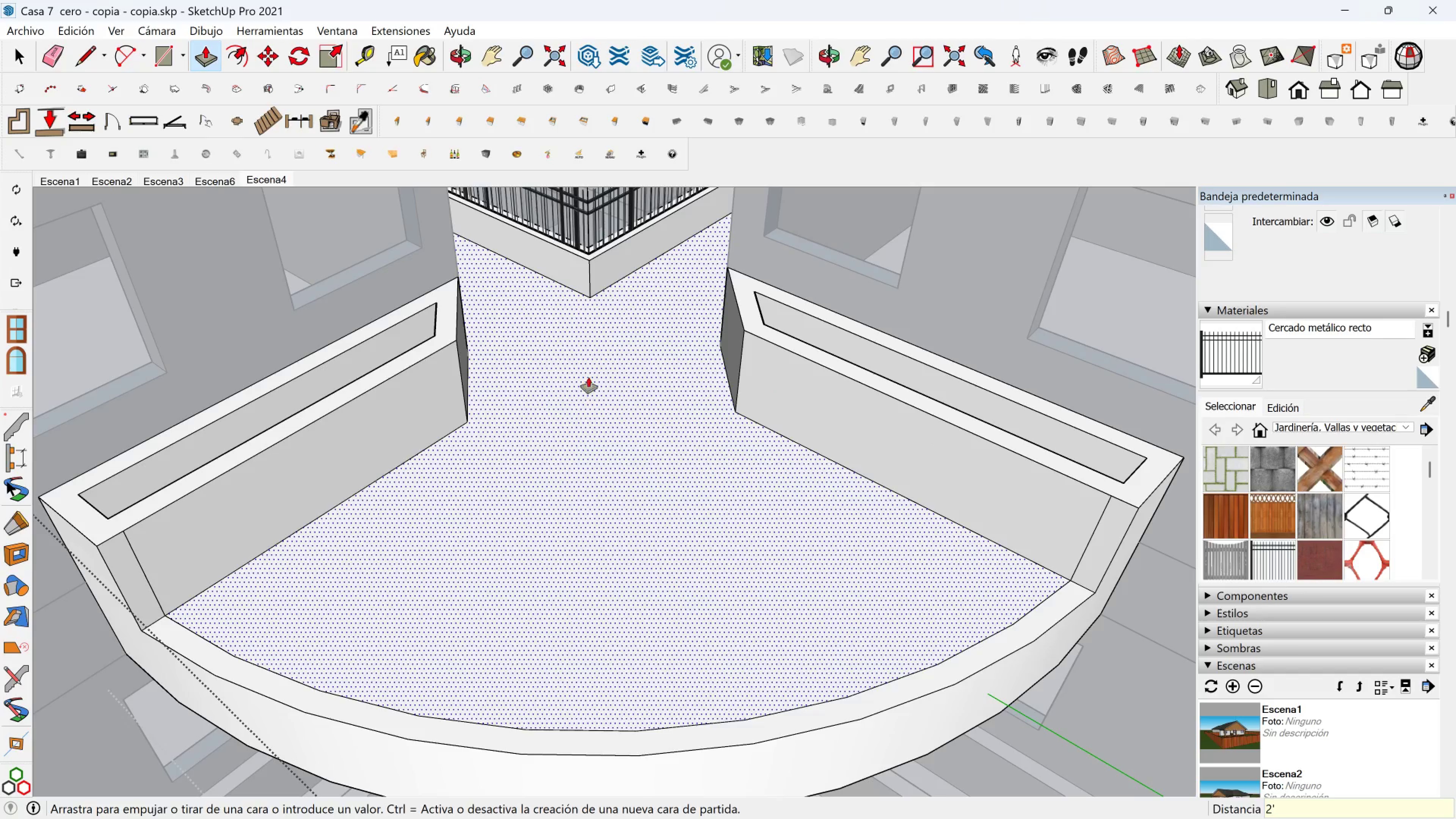 
scroll: coordinate [528, 408], scroll_direction: down, amount: 2.0
 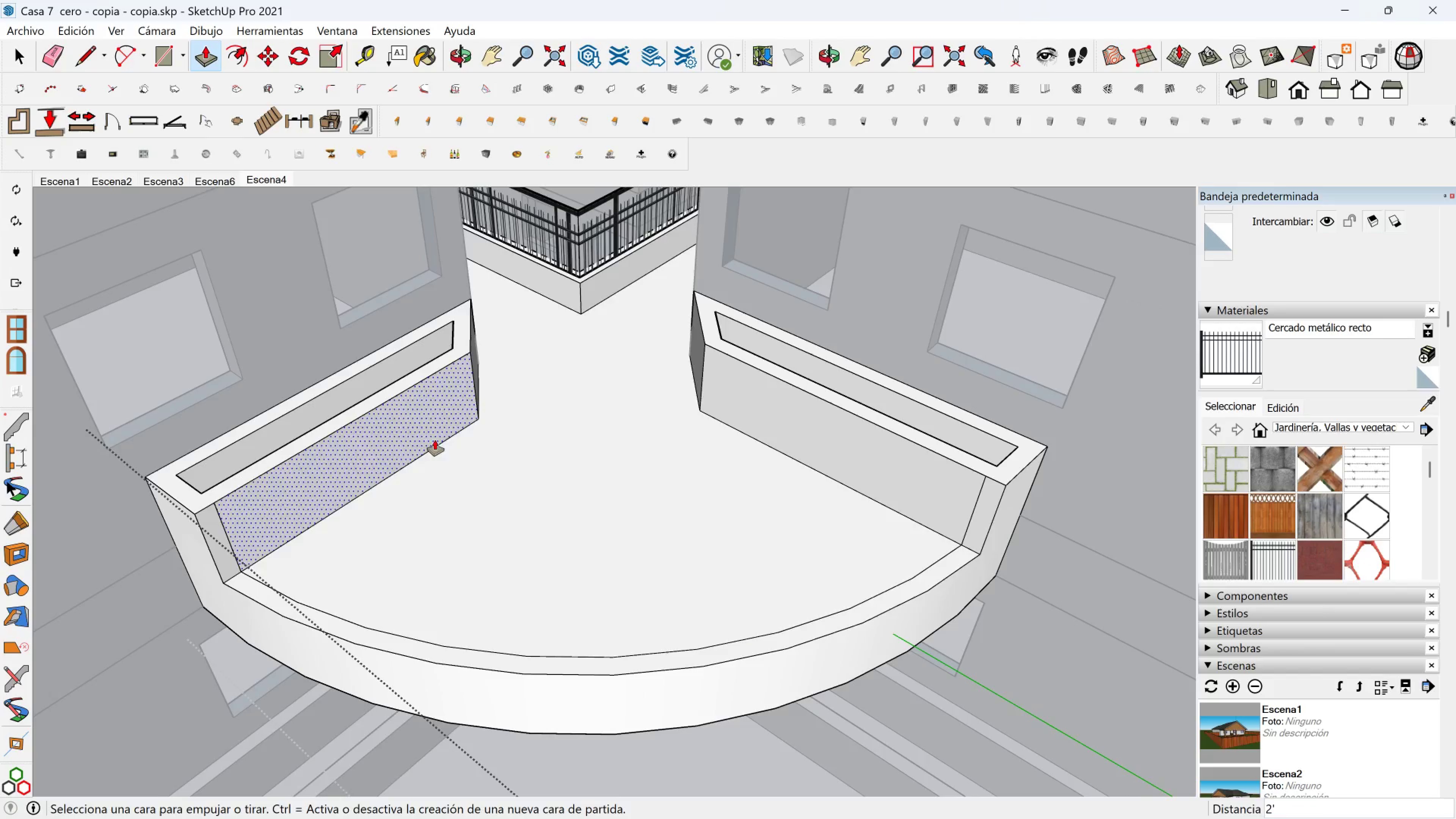 
key(Shift+ShiftLeft)
 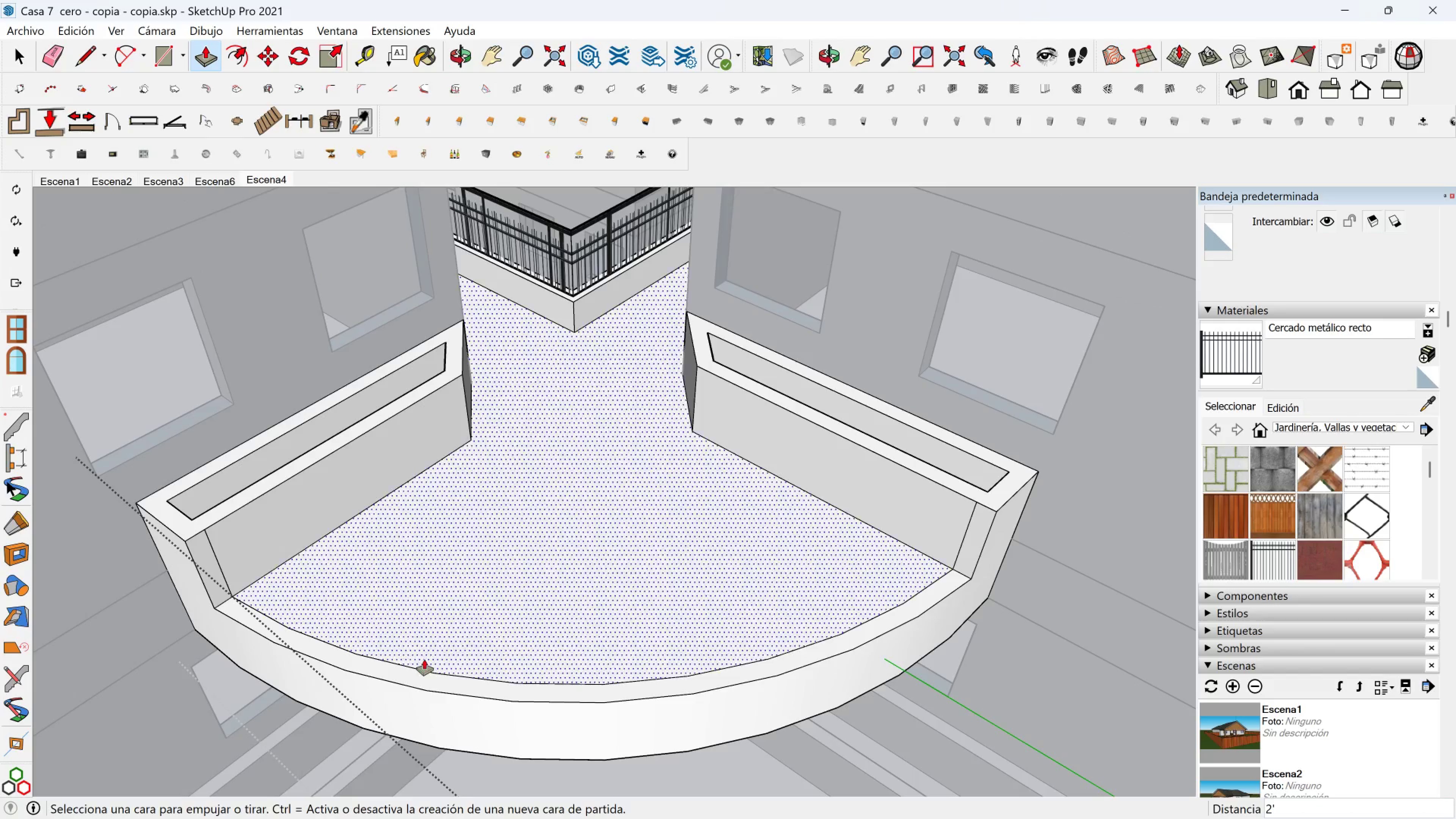 
key(Space)
 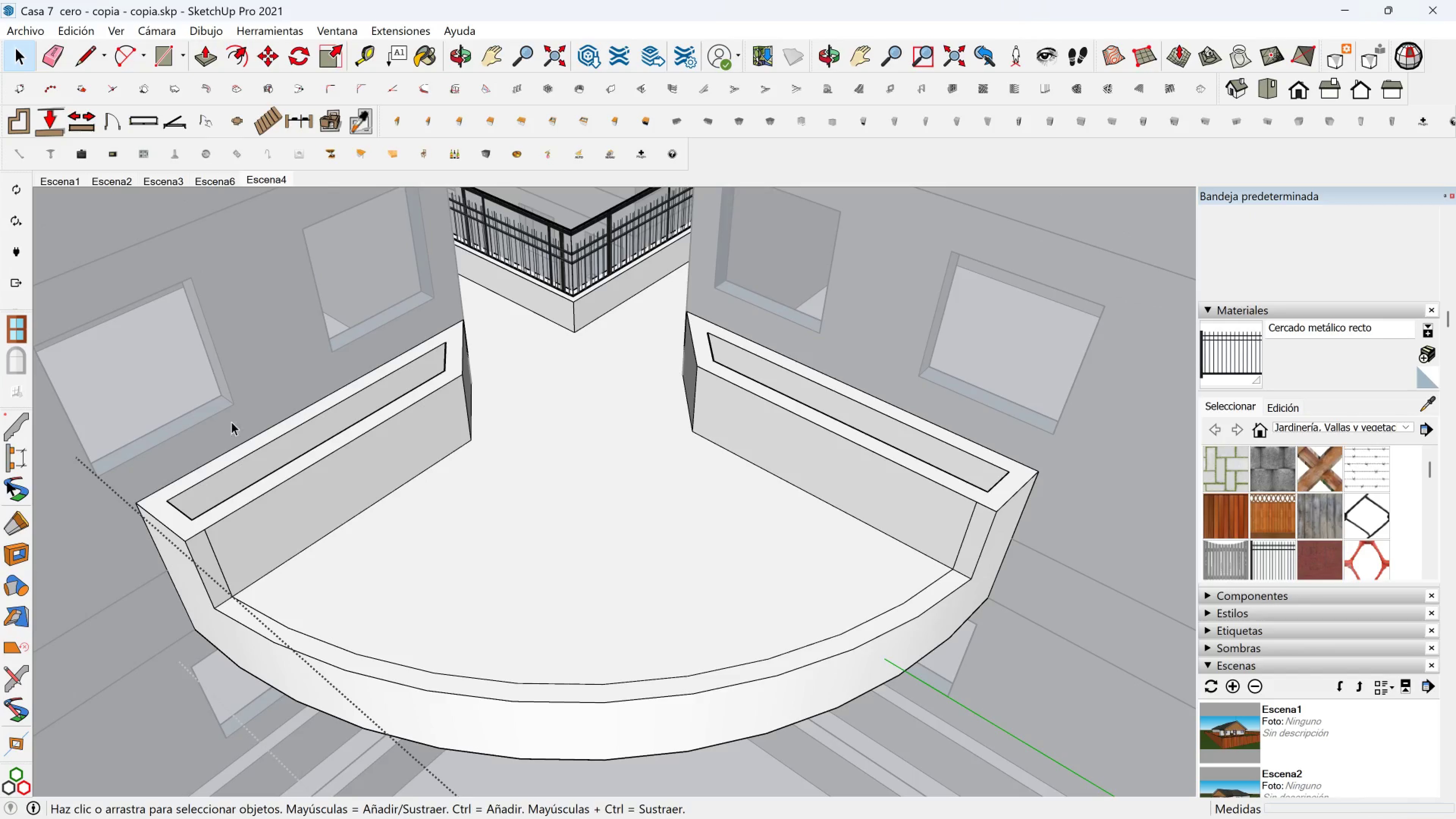 
scroll: coordinate [305, 639], scroll_direction: up, amount: 1.0
 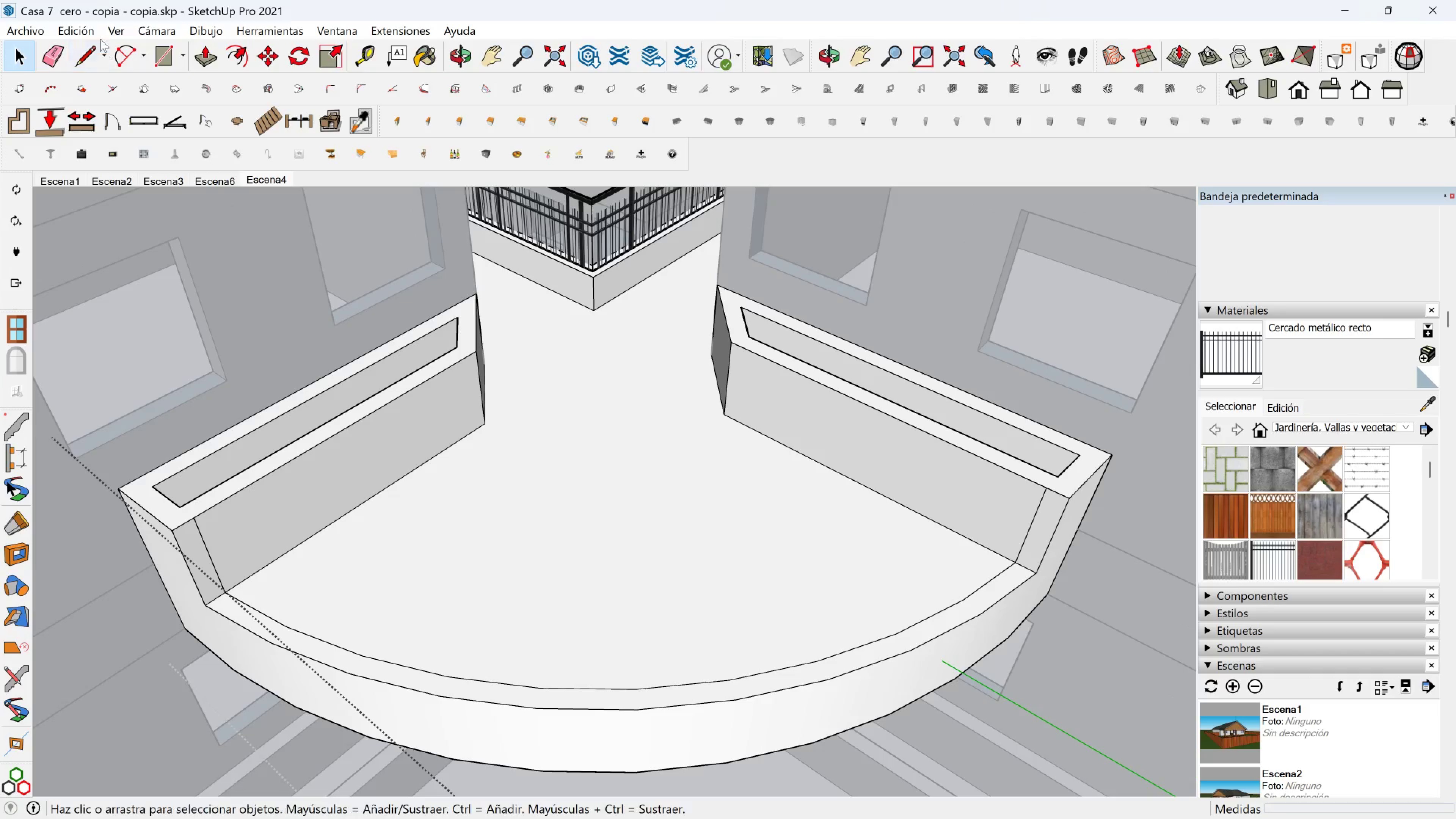 
left_click([82, 54])
 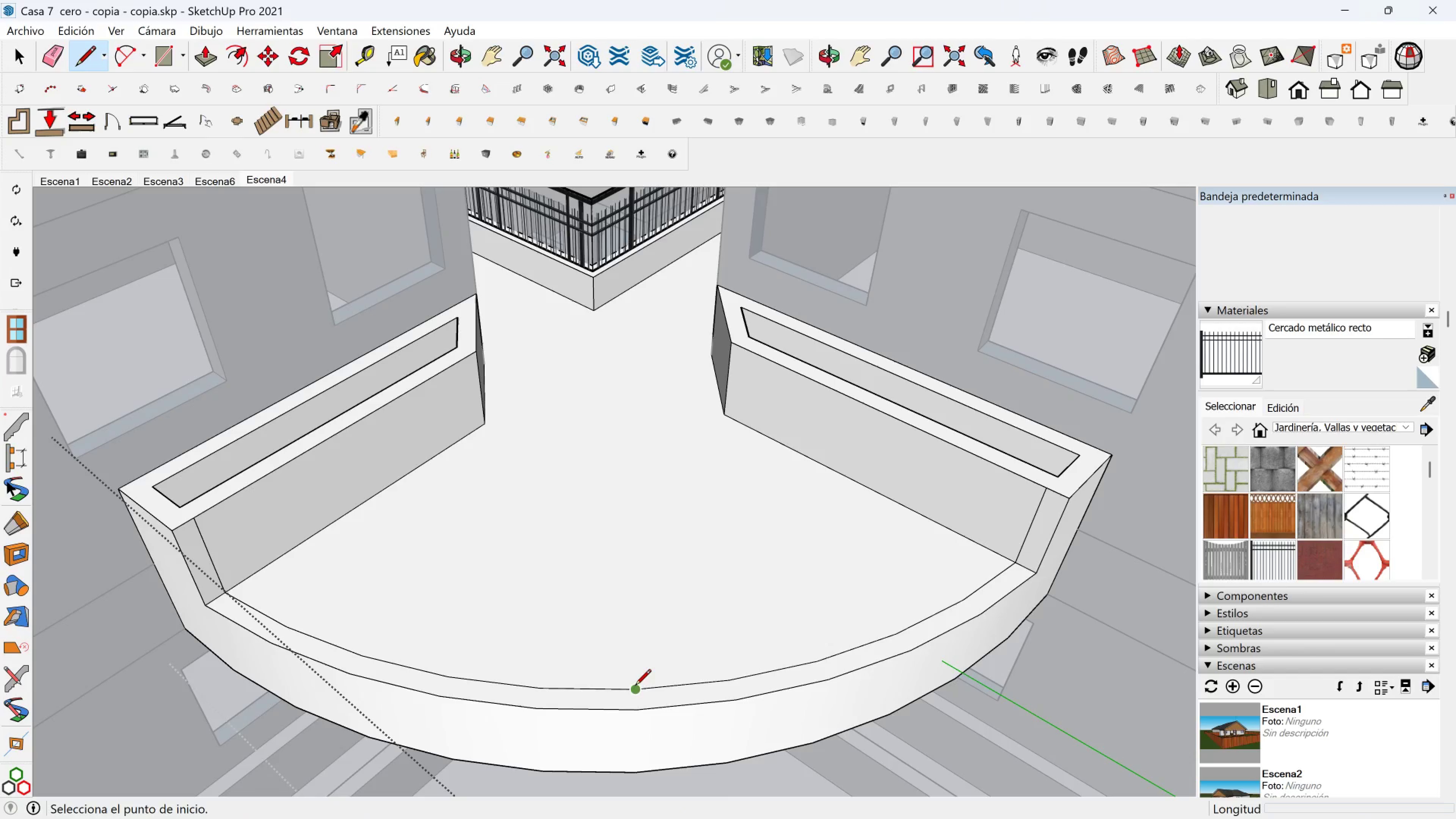 
left_click([635, 686])
 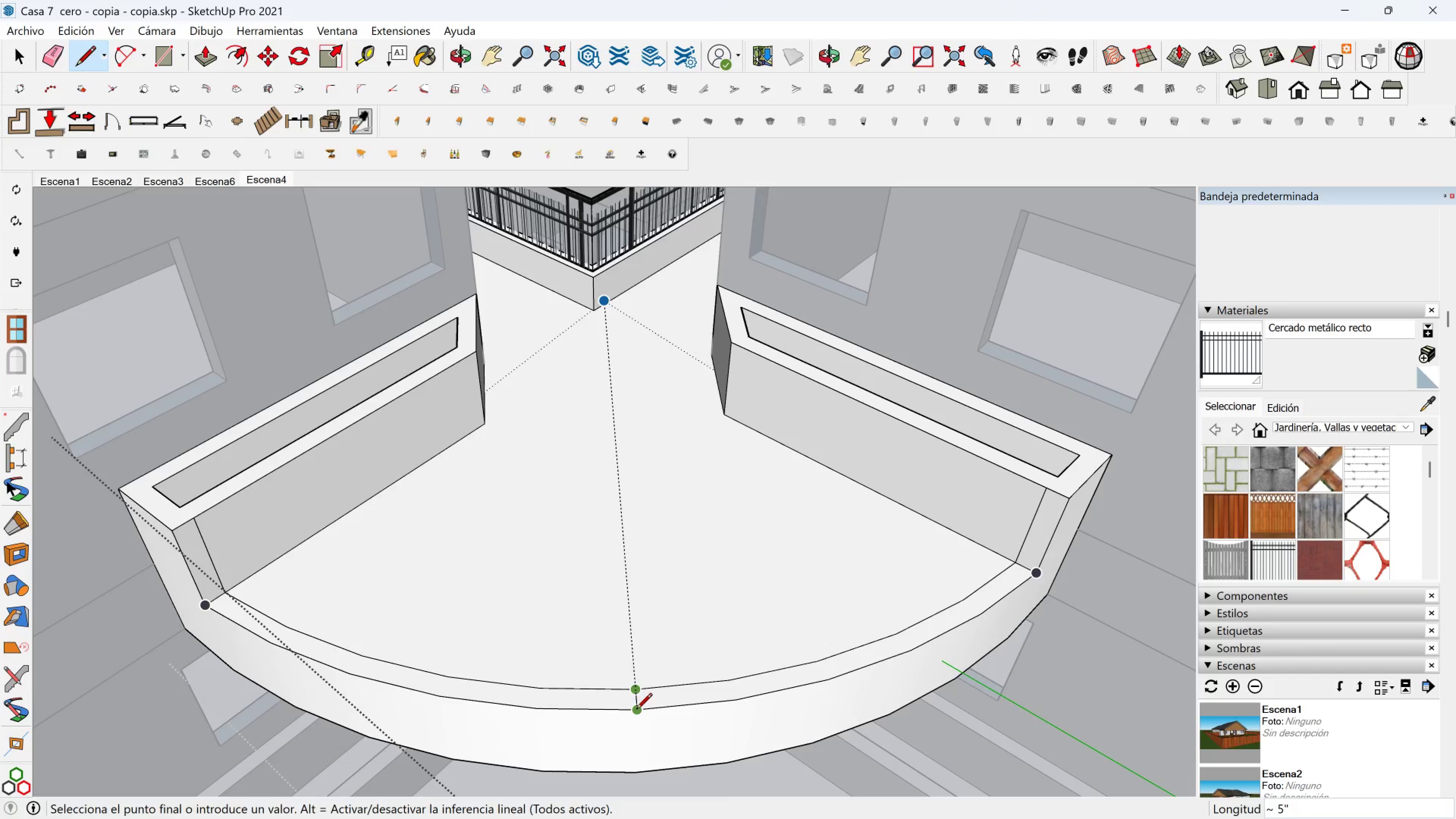 
left_click([636, 710])
 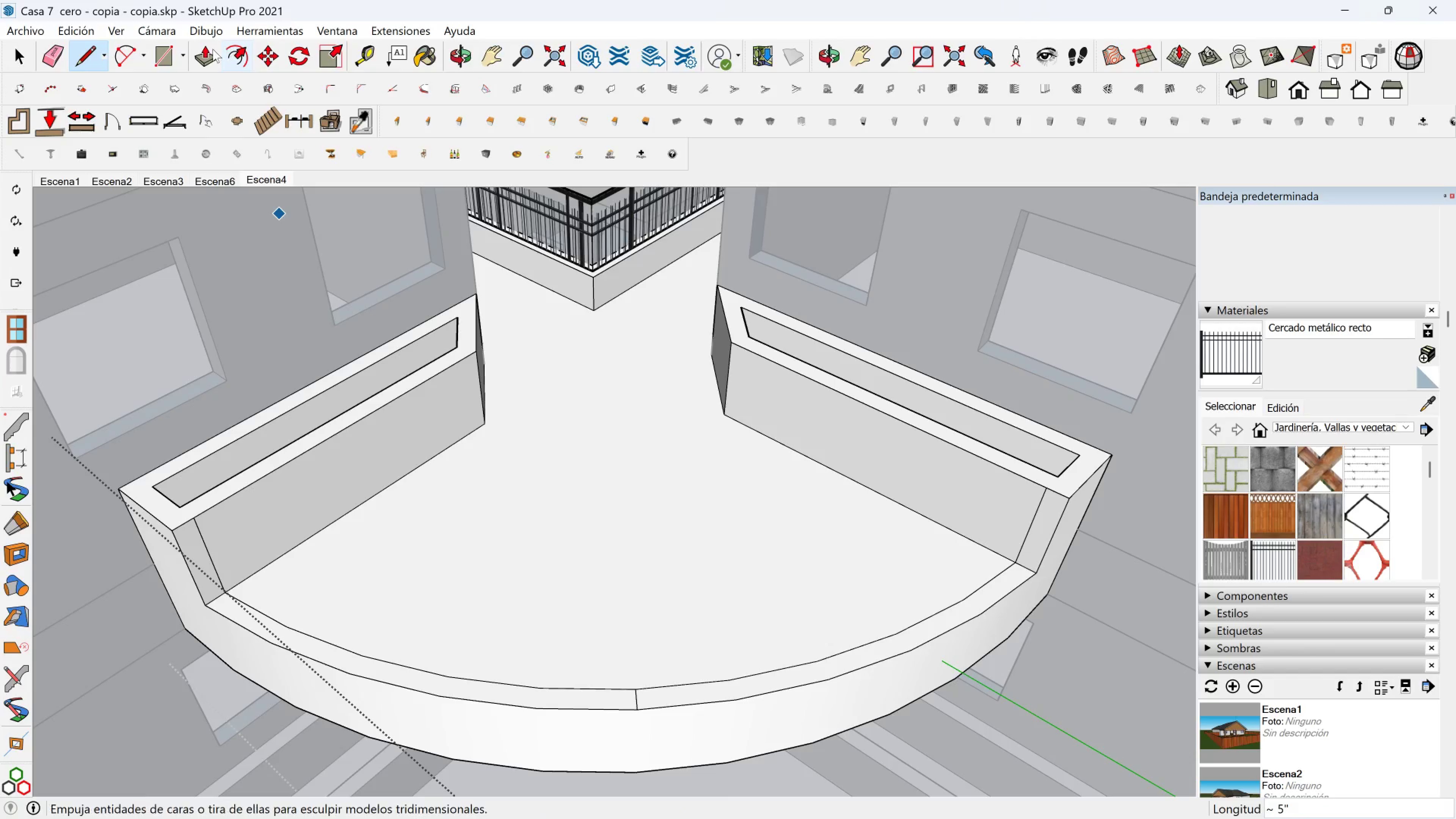 
left_click([122, 52])
 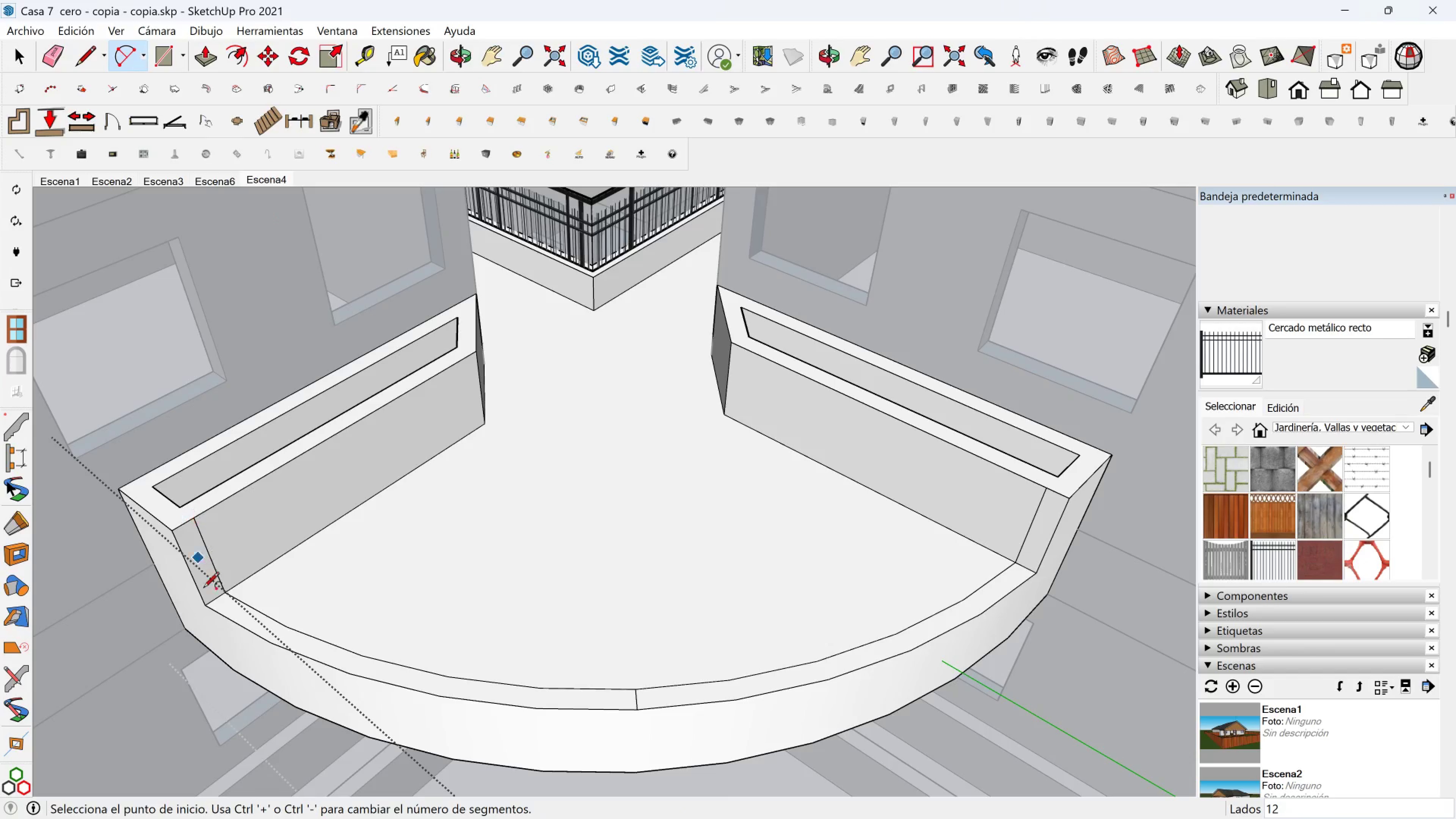 
scroll: coordinate [220, 599], scroll_direction: up, amount: 5.0
 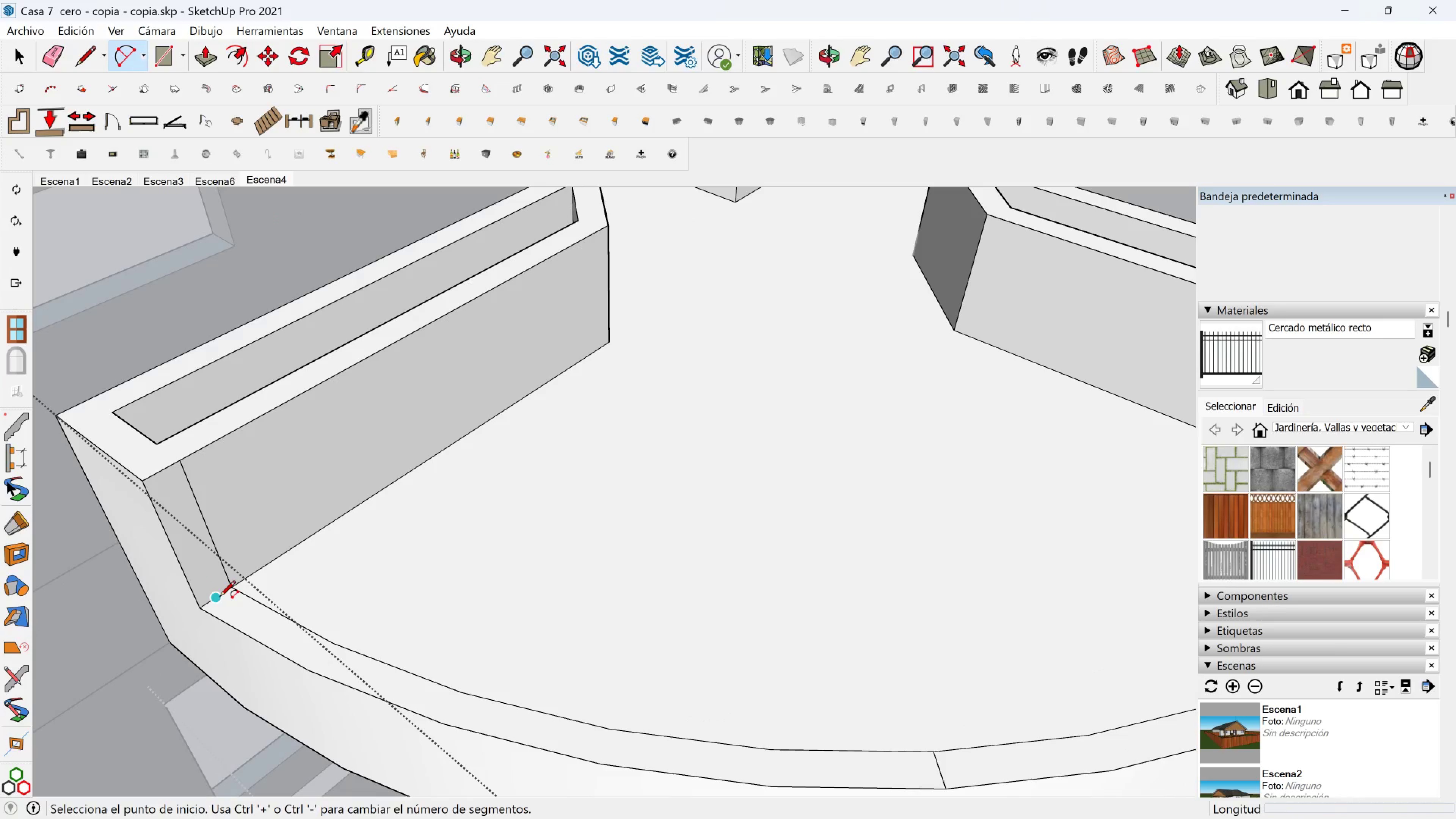 
left_click([220, 598])
 